 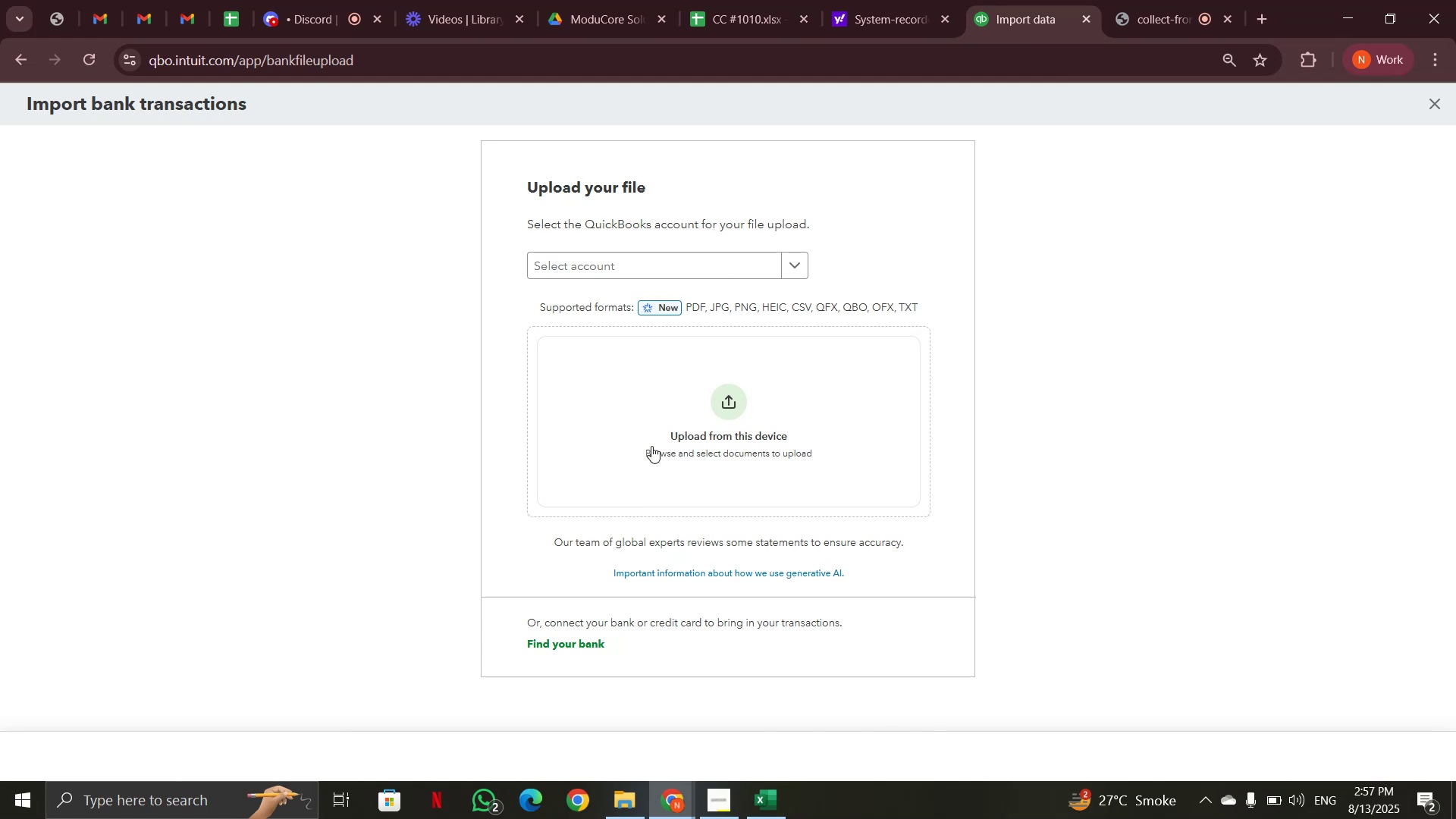 
scroll: coordinate [598, 378], scroll_direction: down, amount: 16.0
 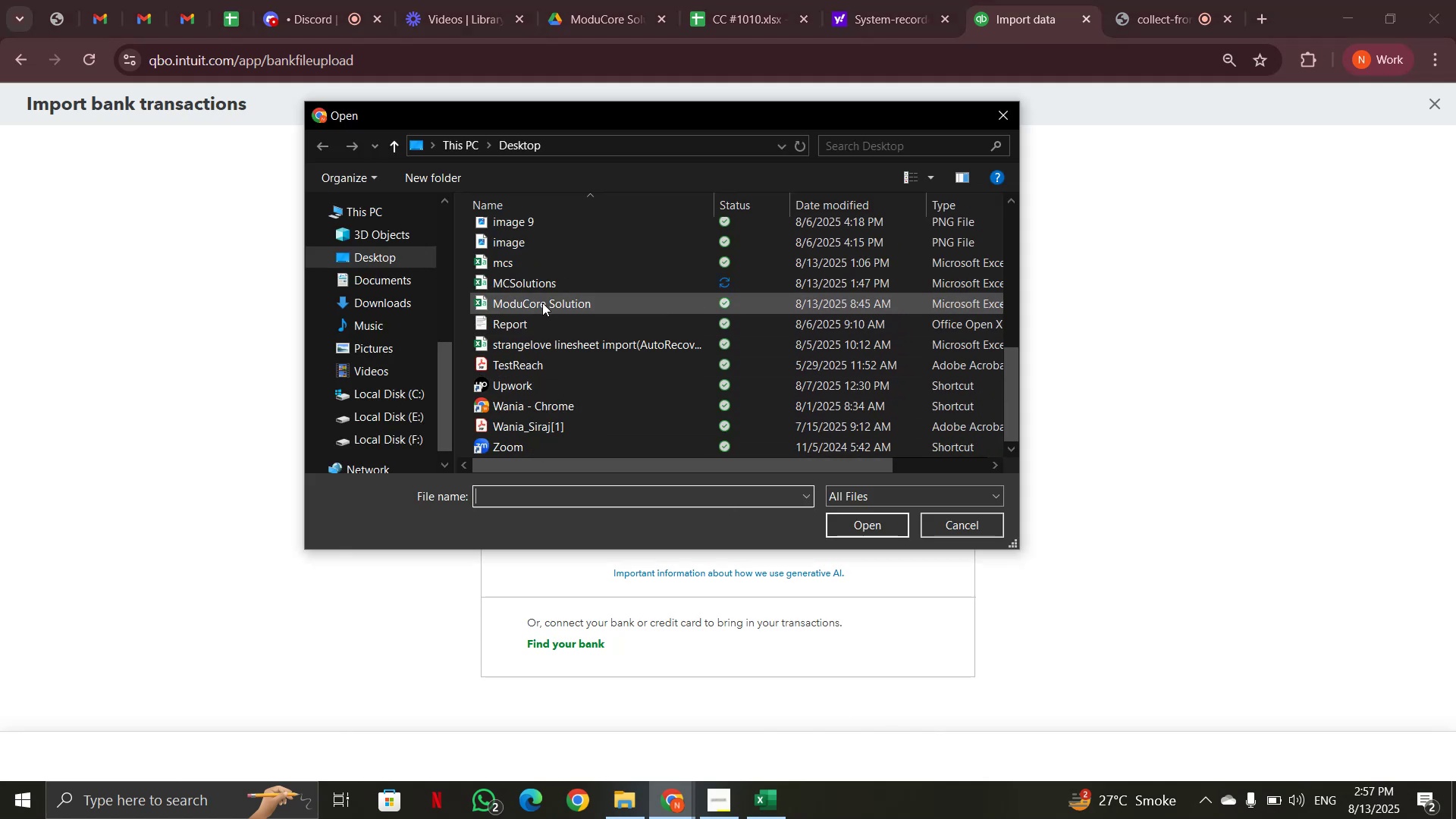 
left_click([542, 280])
 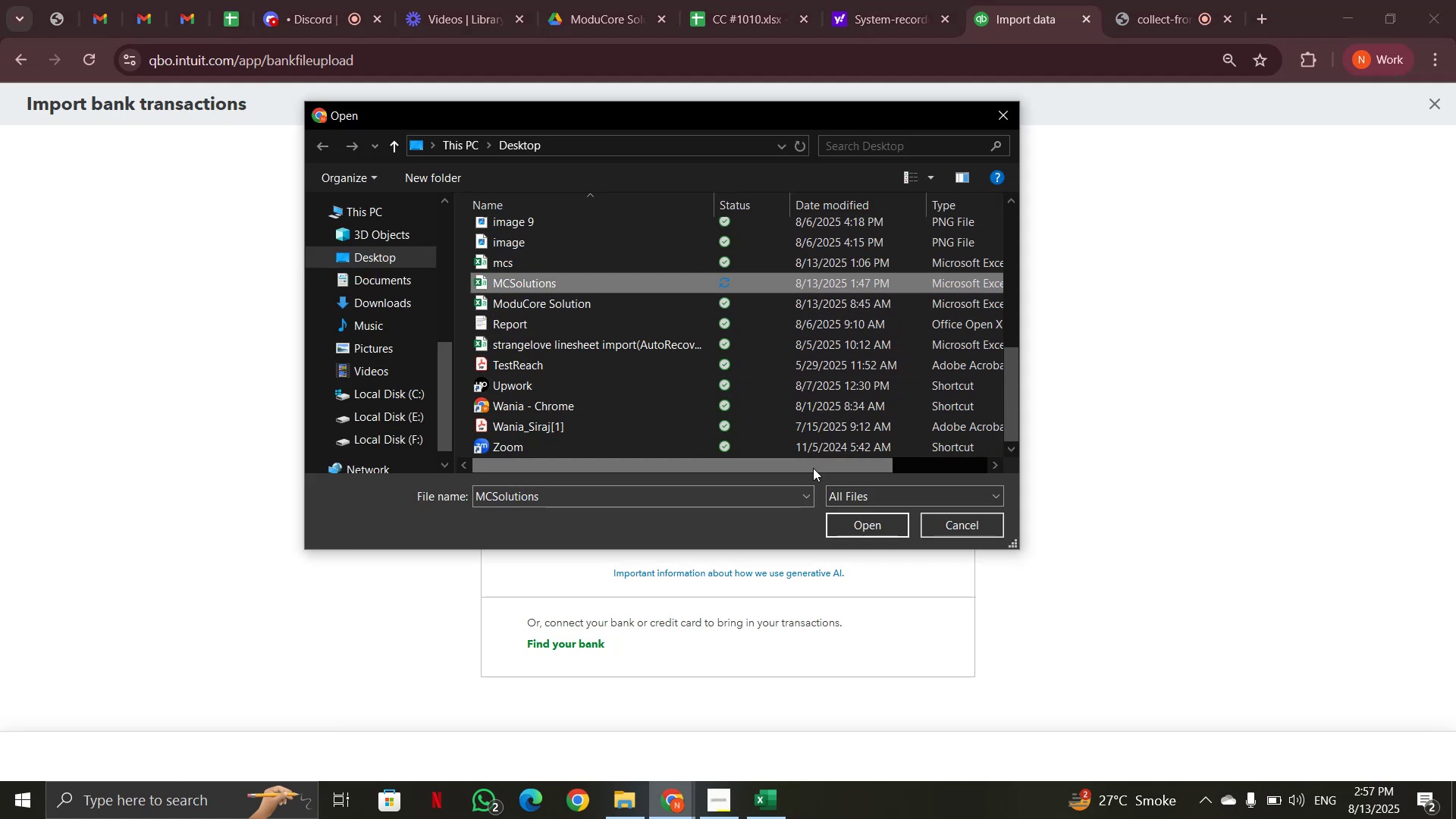 
left_click([846, 526])
 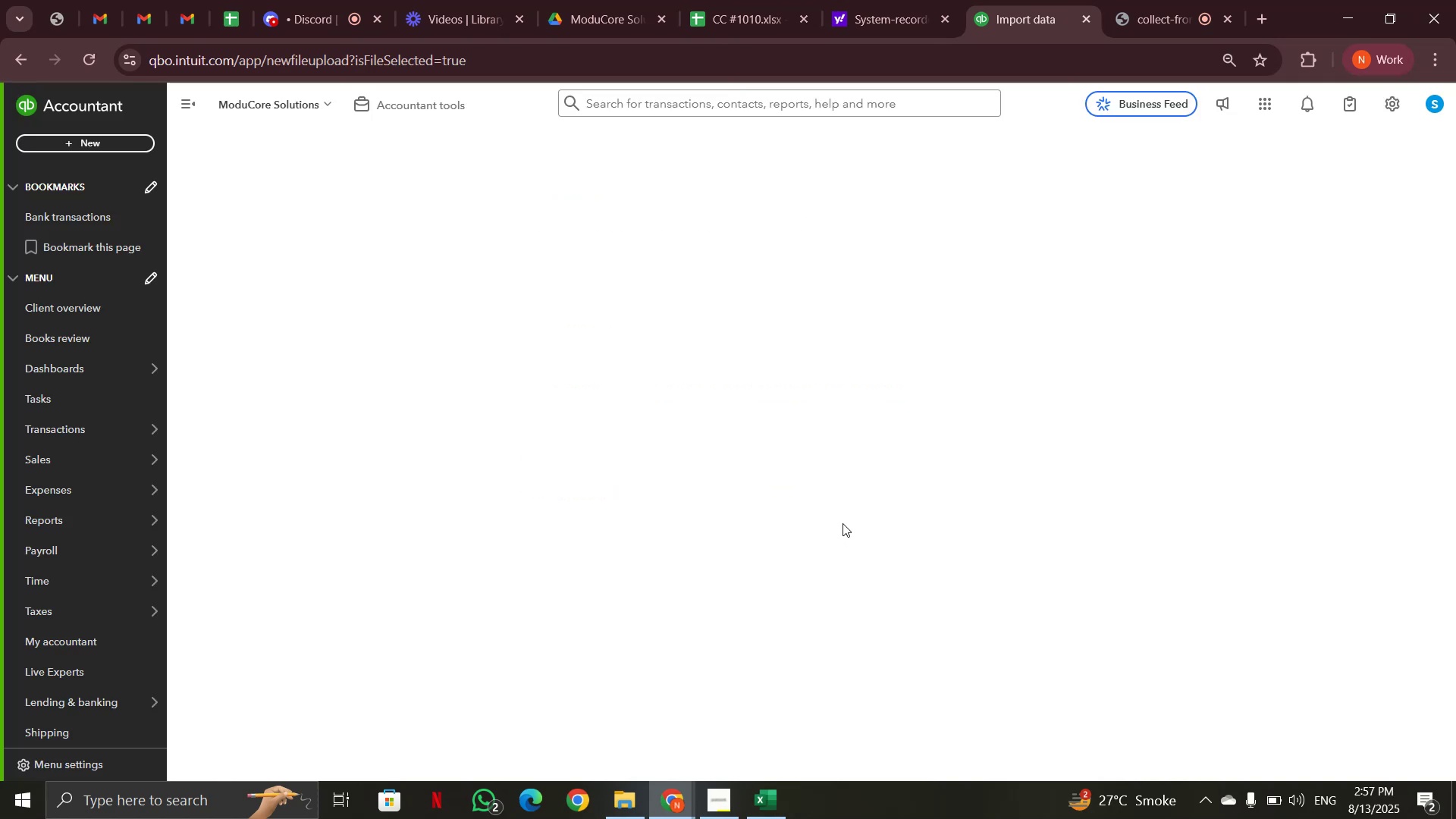 
wait(7.63)
 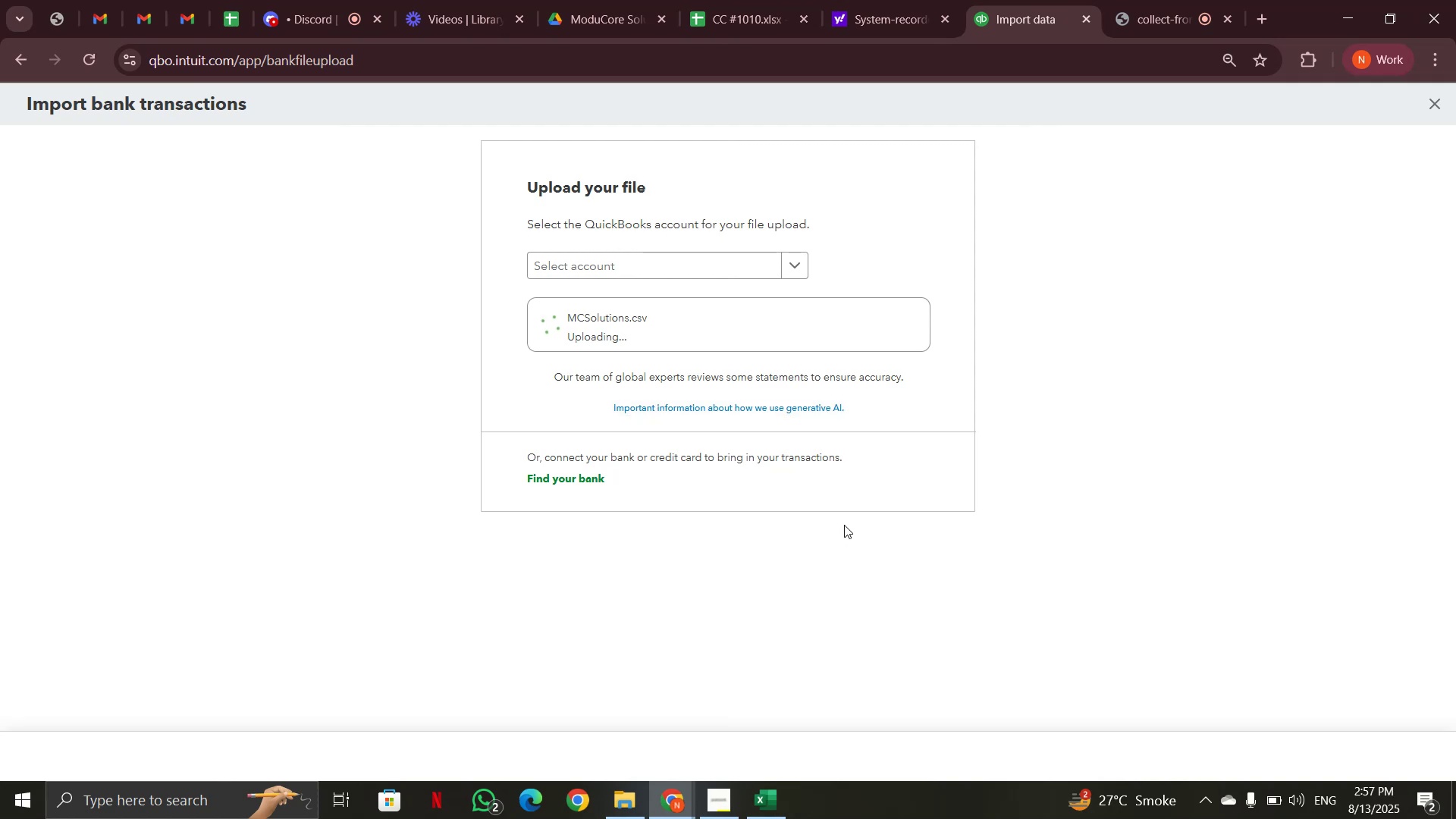 
left_click([601, 553])
 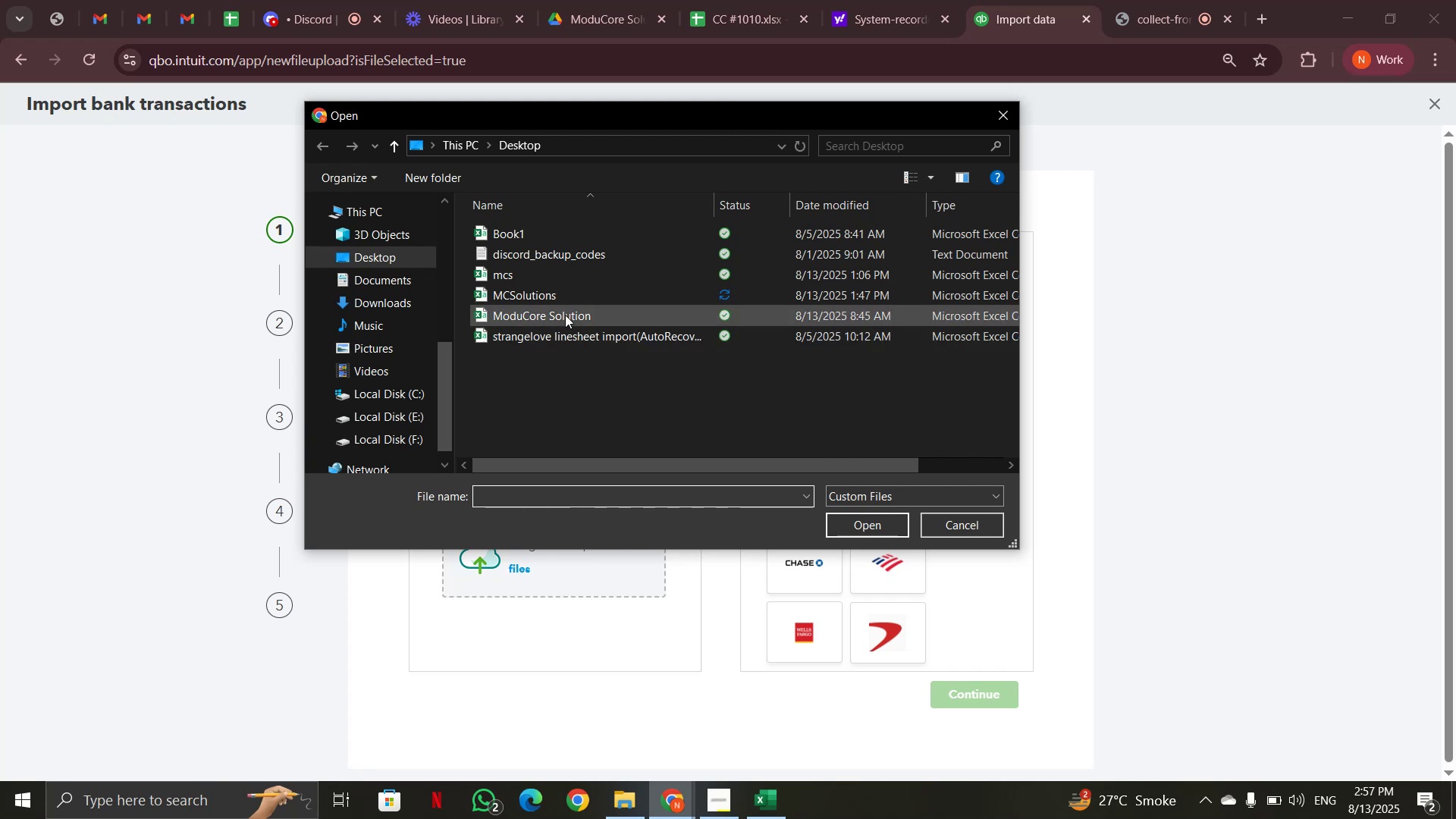 
wait(5.47)
 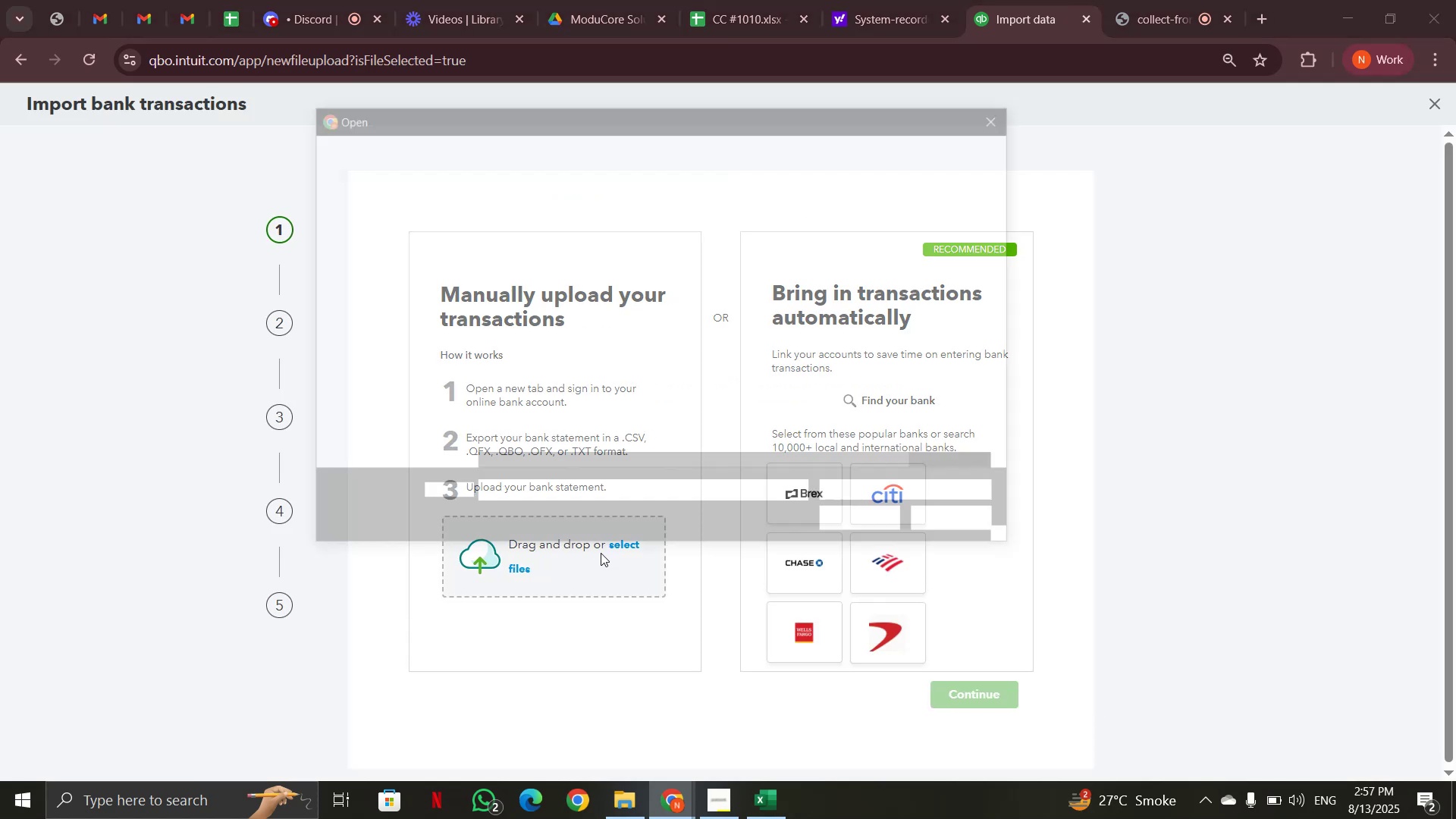 
left_click([565, 288])
 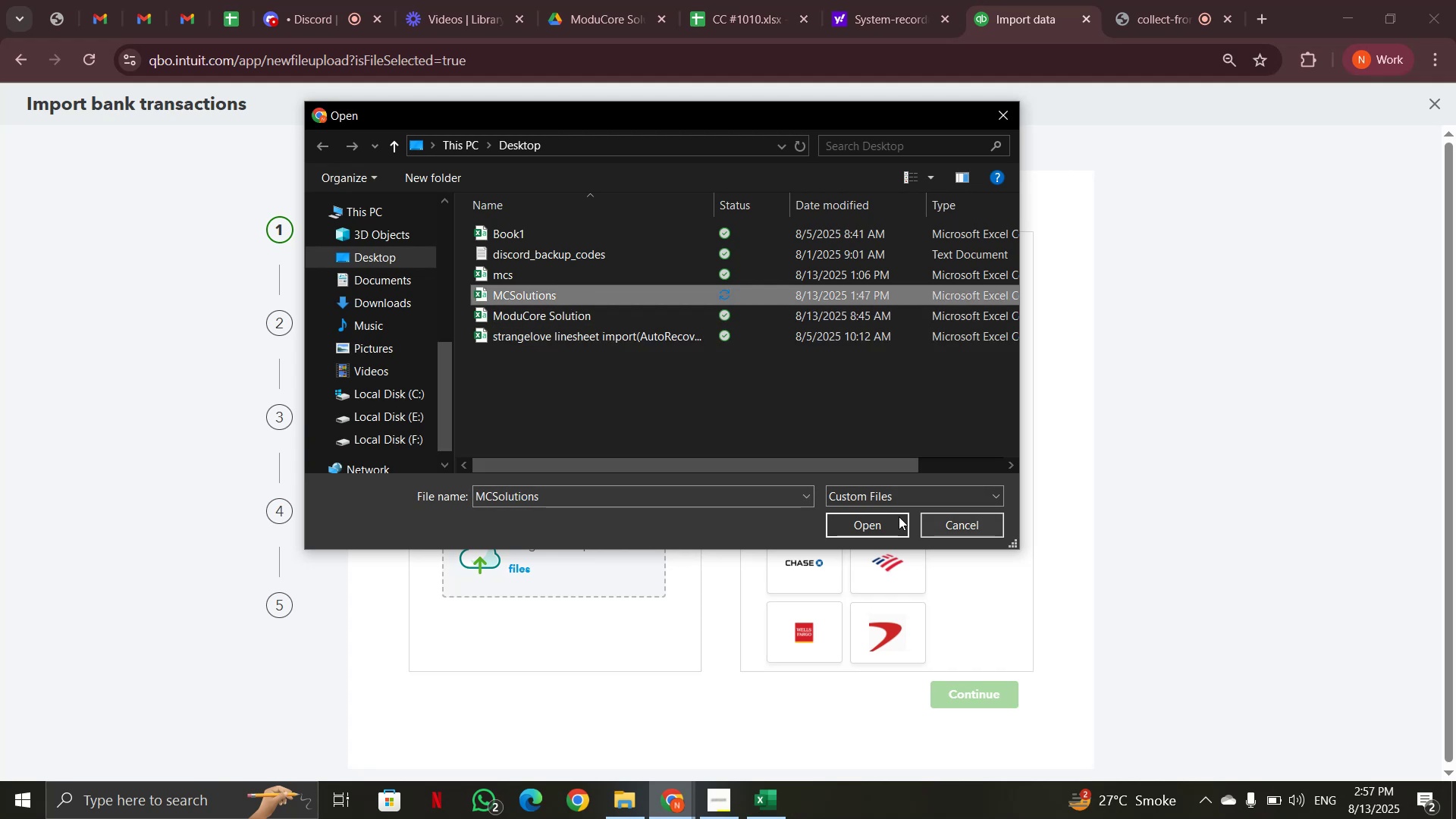 
left_click([891, 522])
 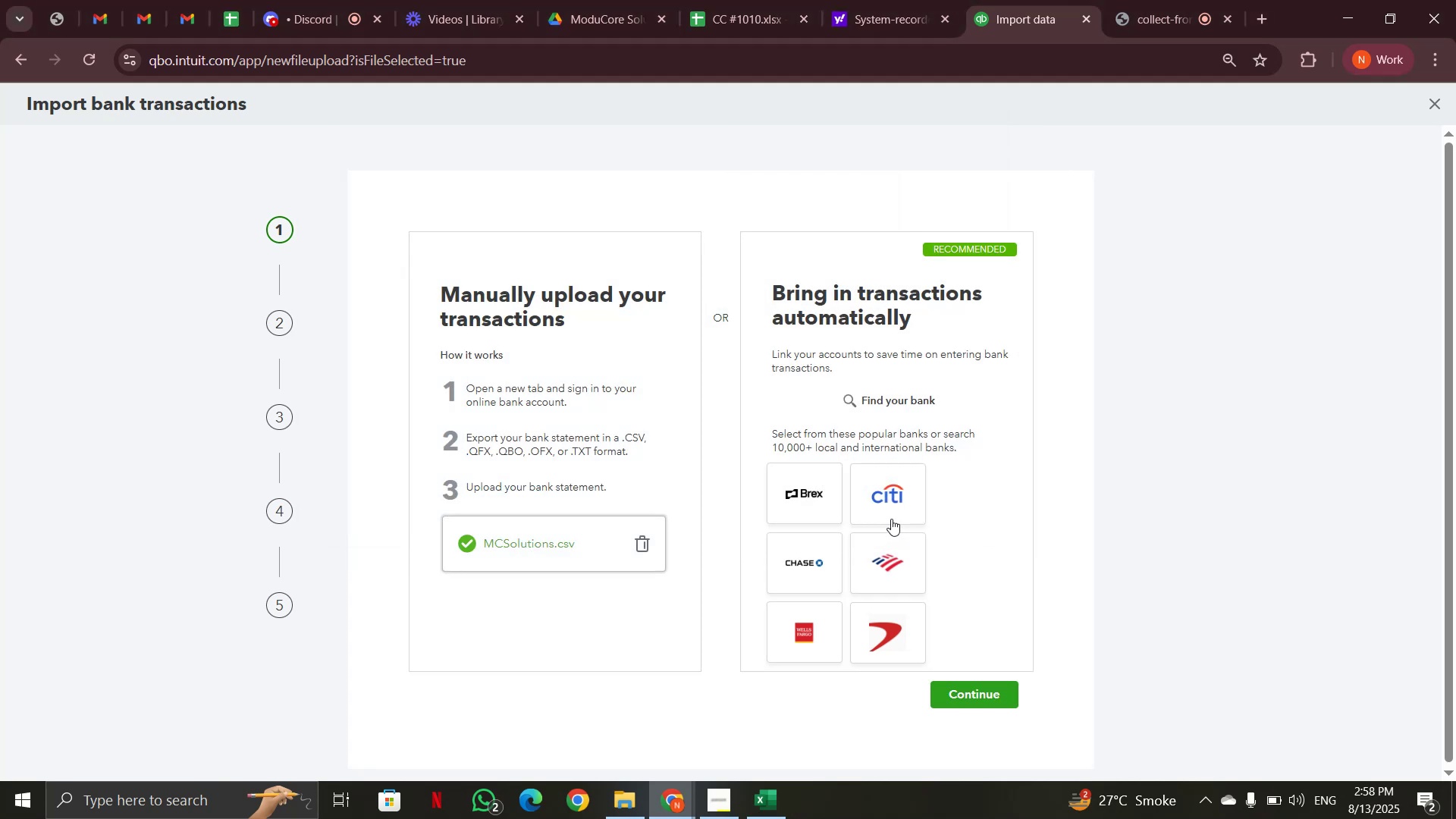 
wait(11.48)
 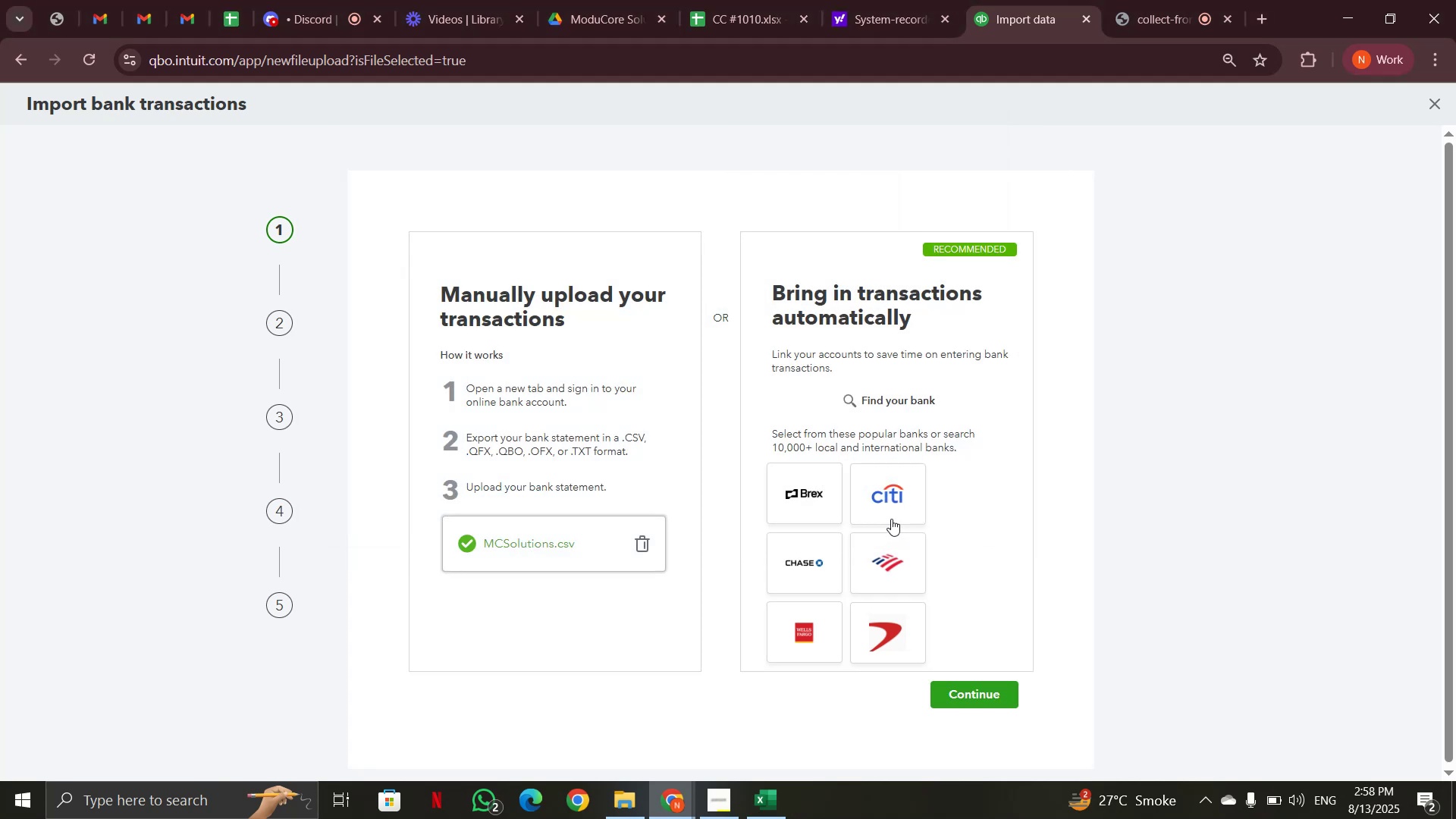 
left_click([768, 384])
 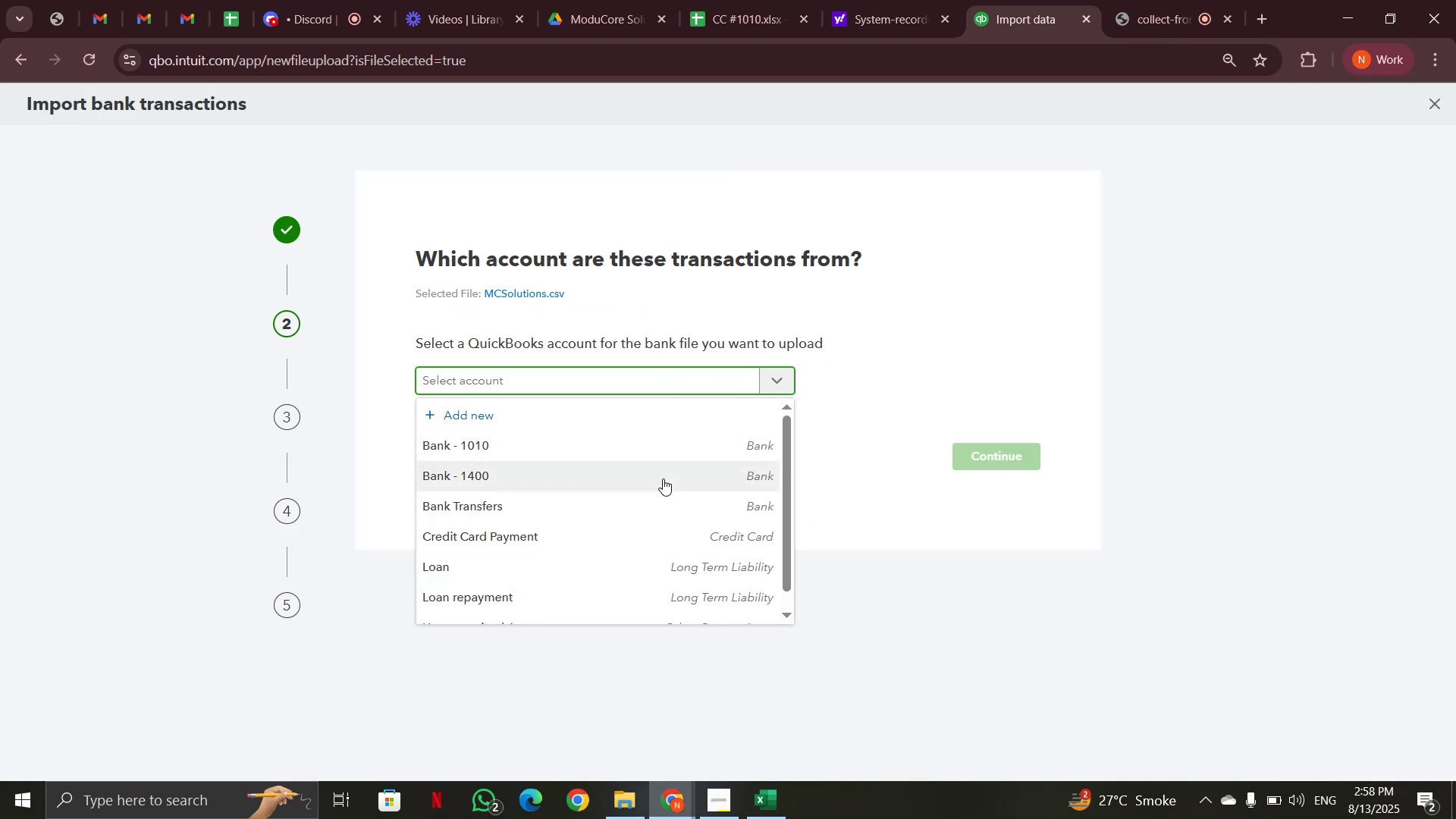 
left_click([661, 435])
 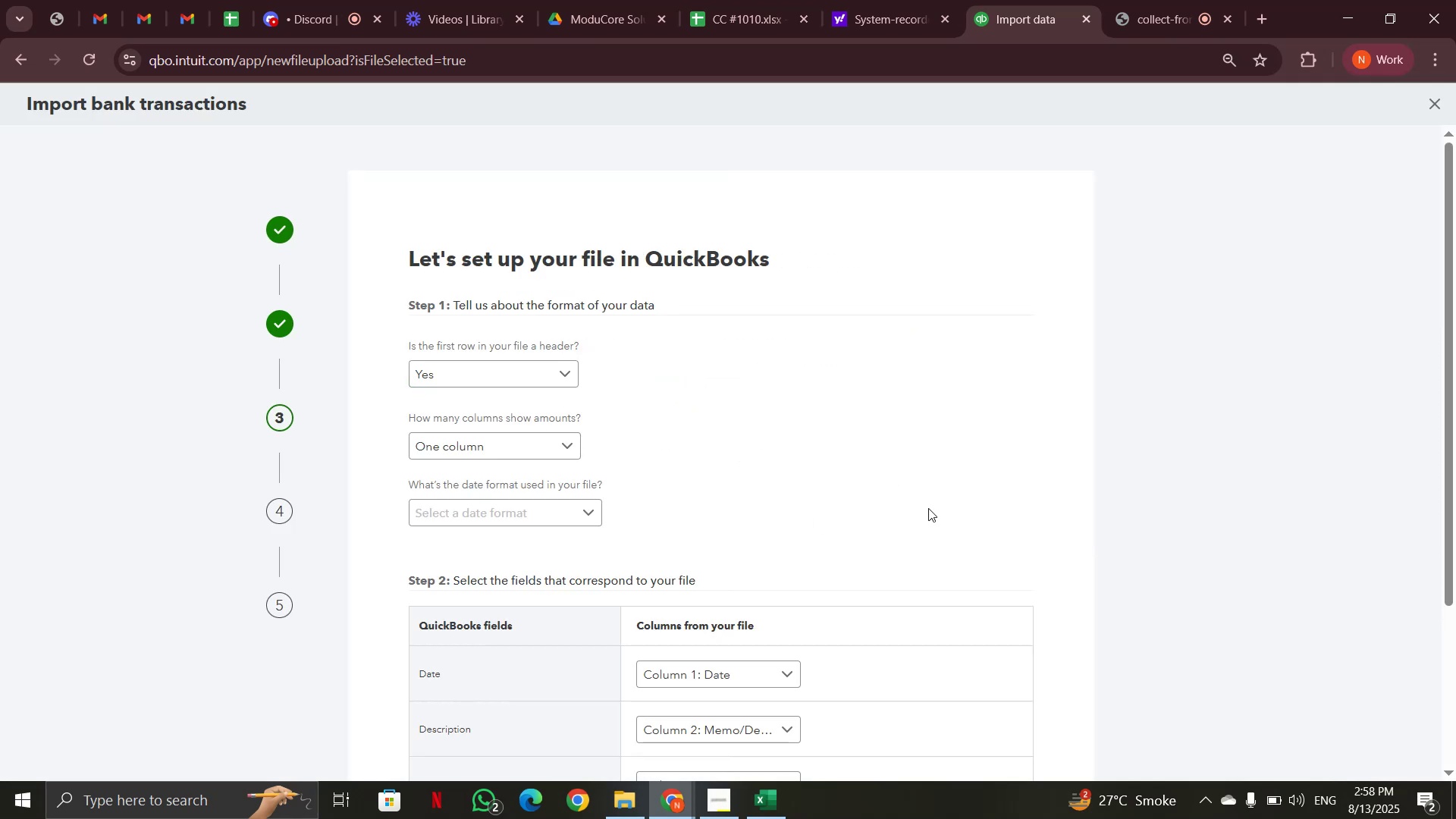 
left_click([595, 507])
 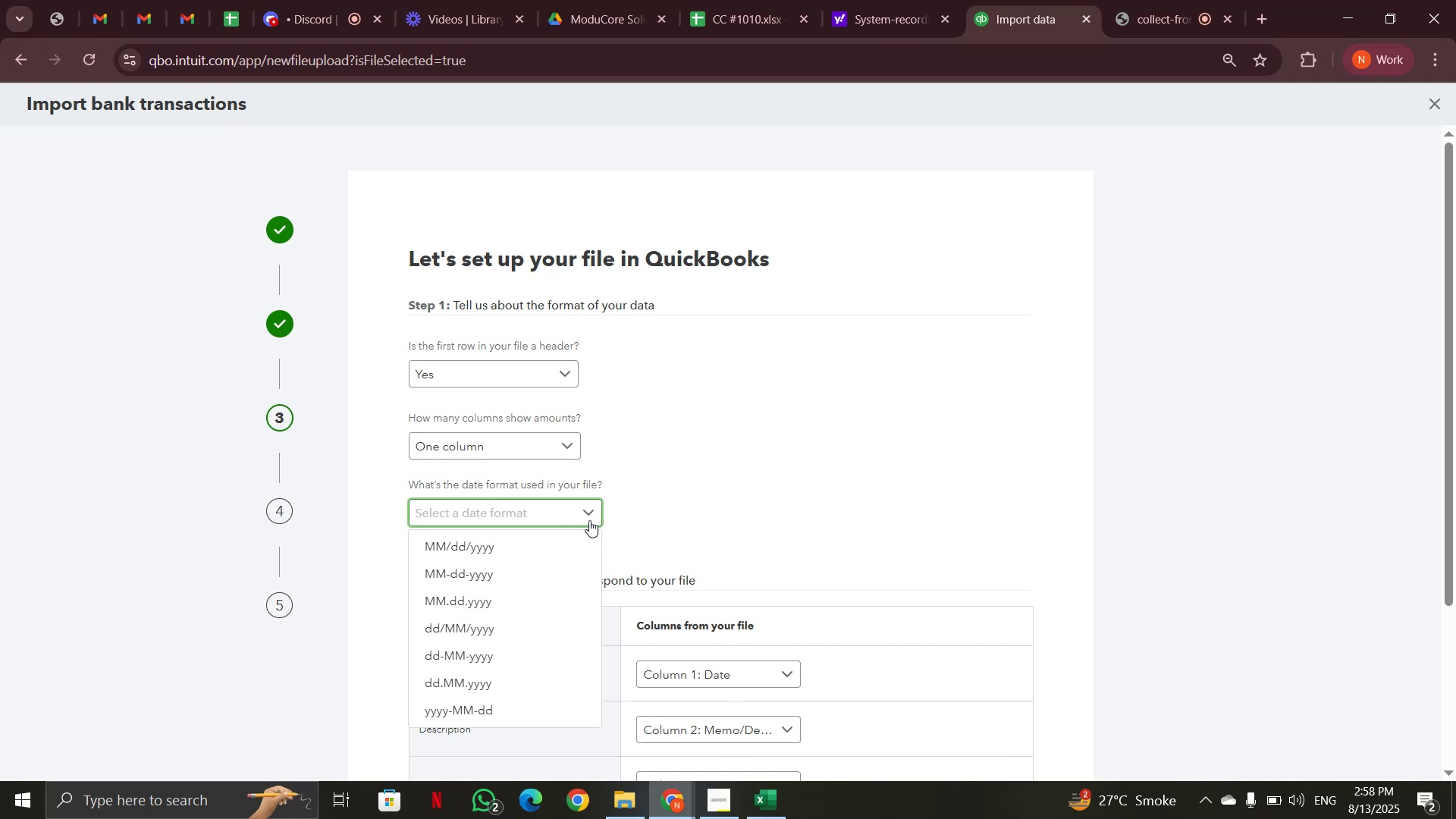 
left_click([556, 548])
 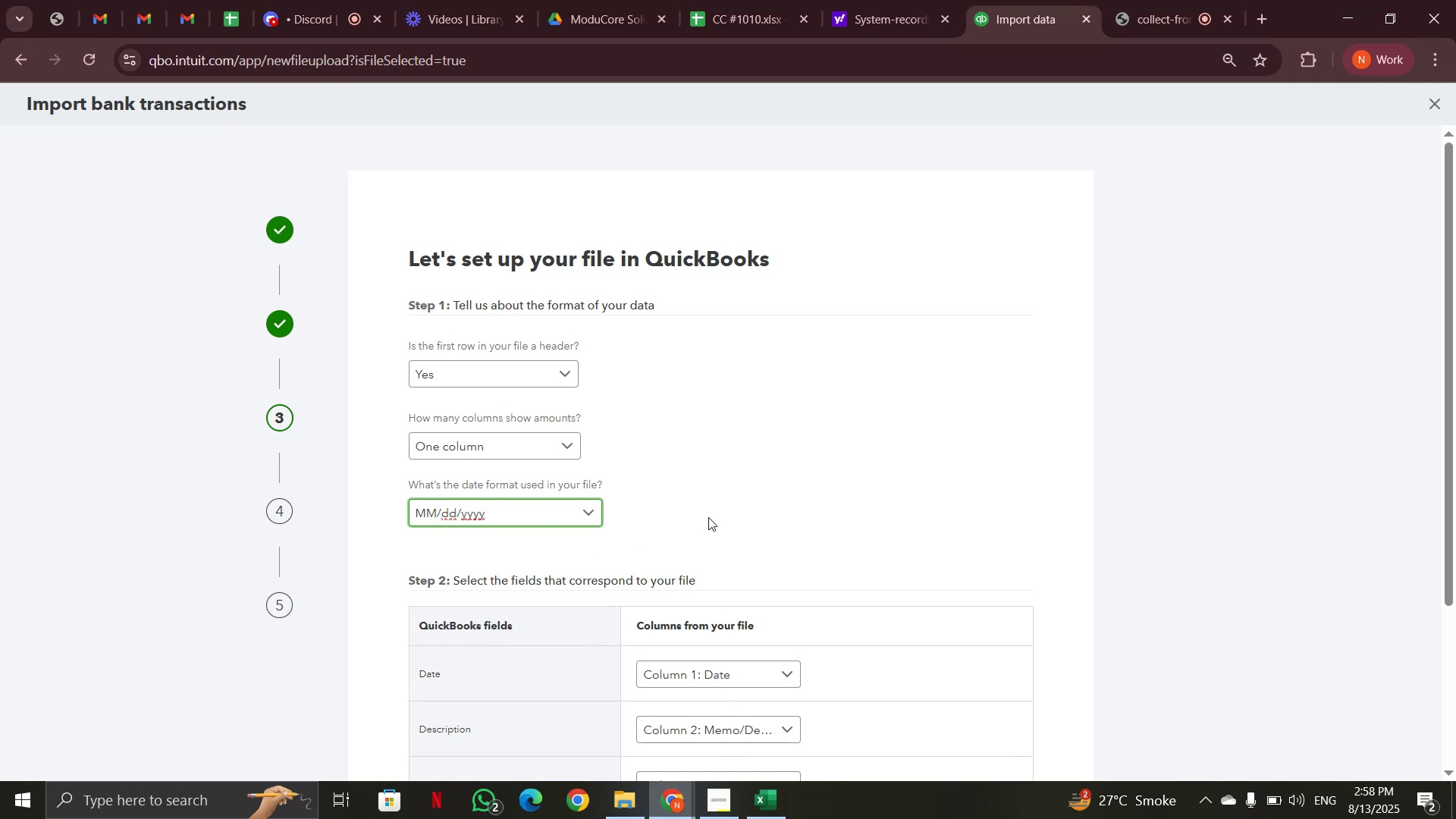 
scroll: coordinate [792, 513], scroll_direction: down, amount: 9.0
 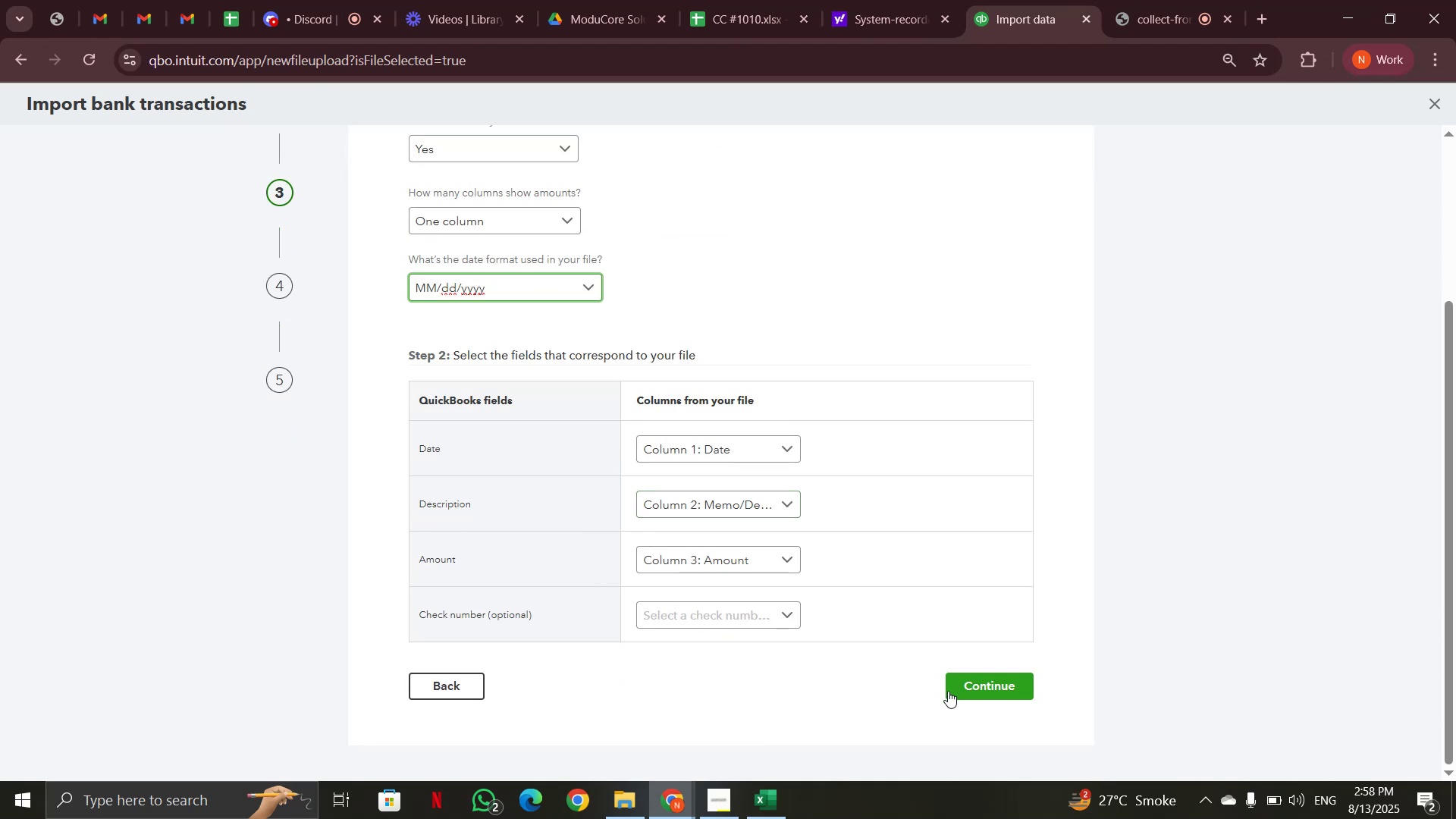 
left_click([977, 687])
 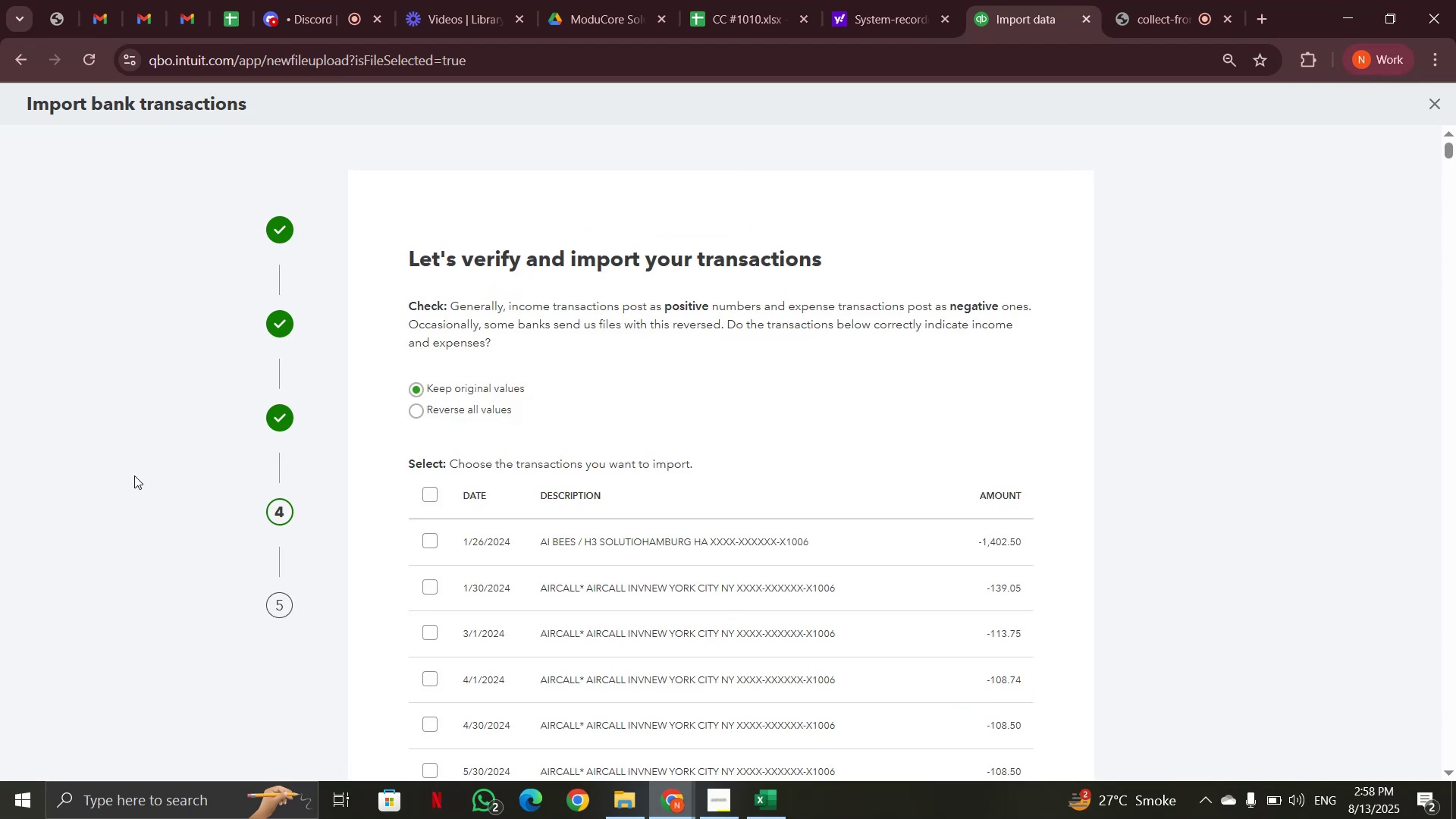 
wait(6.76)
 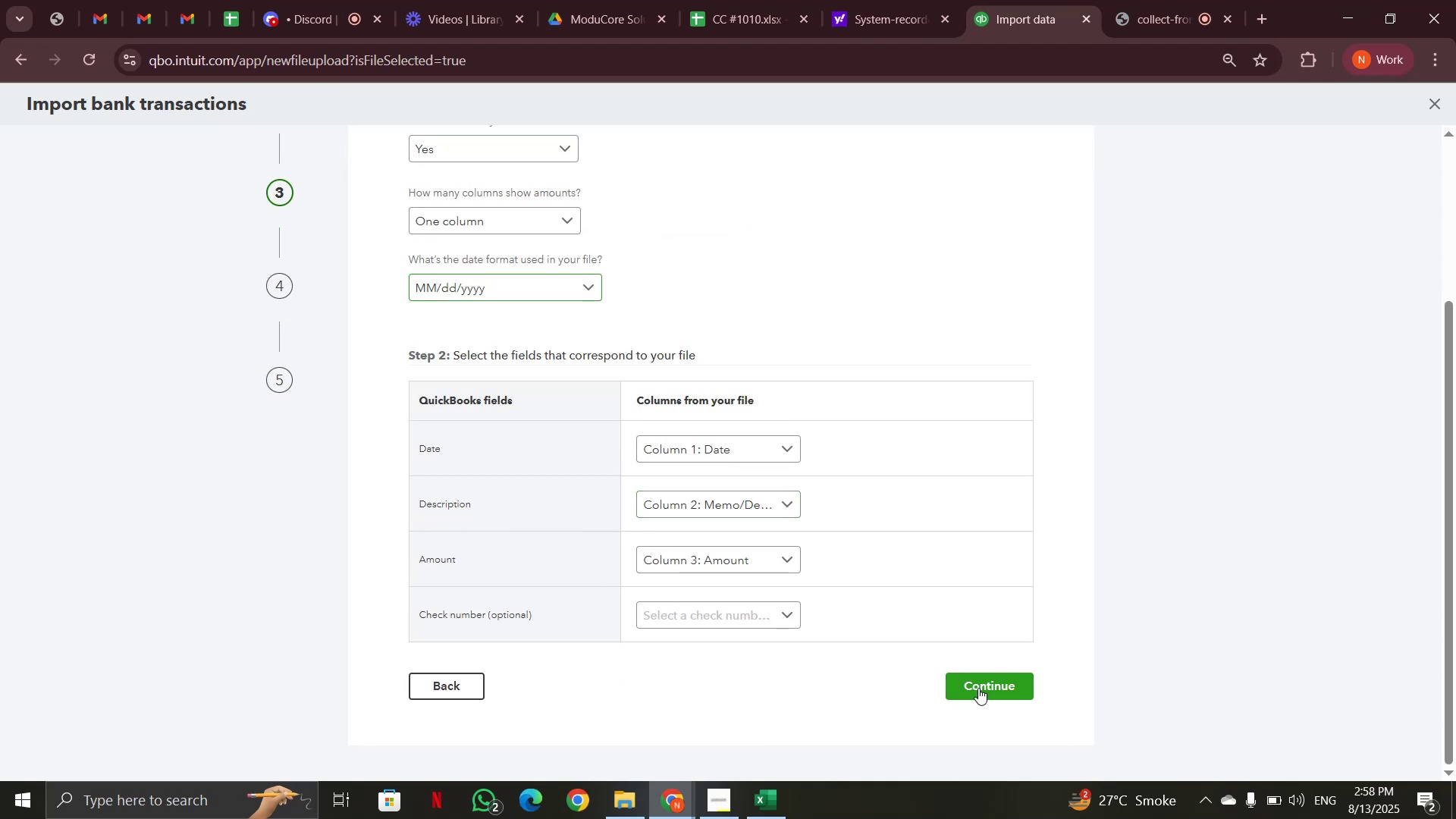 
left_click([432, 494])
 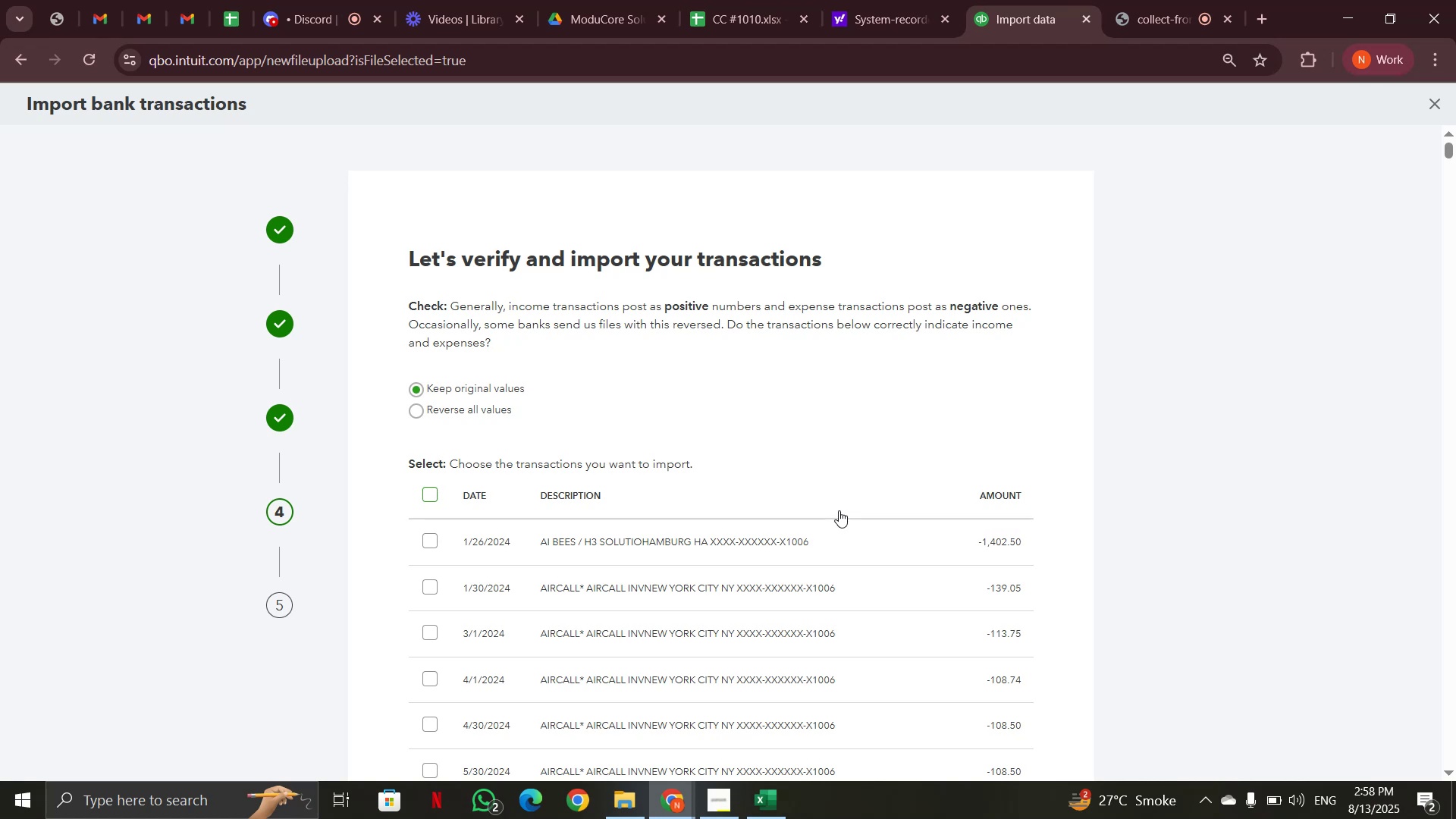 
scroll: coordinate [943, 474], scroll_direction: down, amount: 378.0
 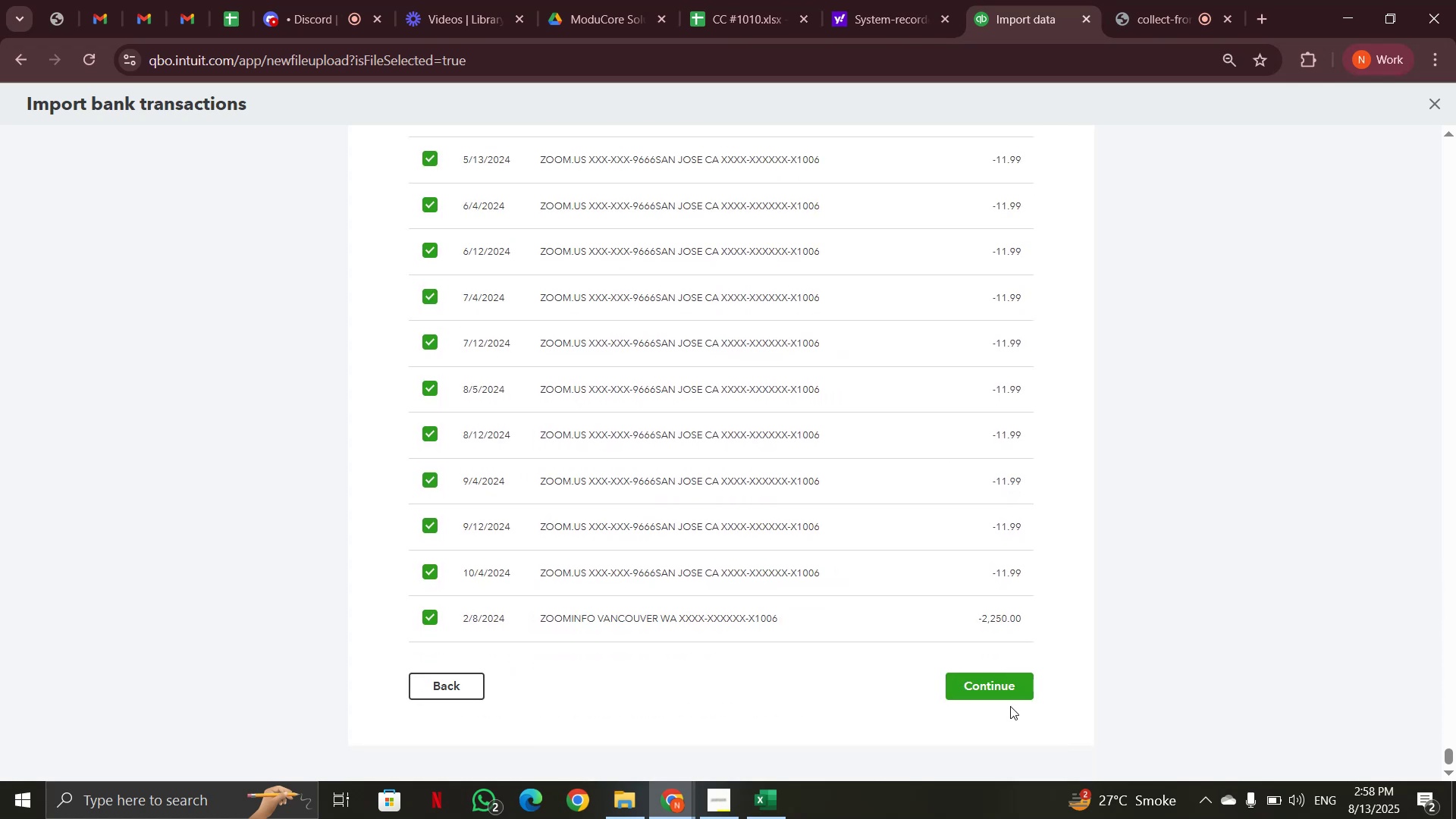 
left_click([1010, 692])
 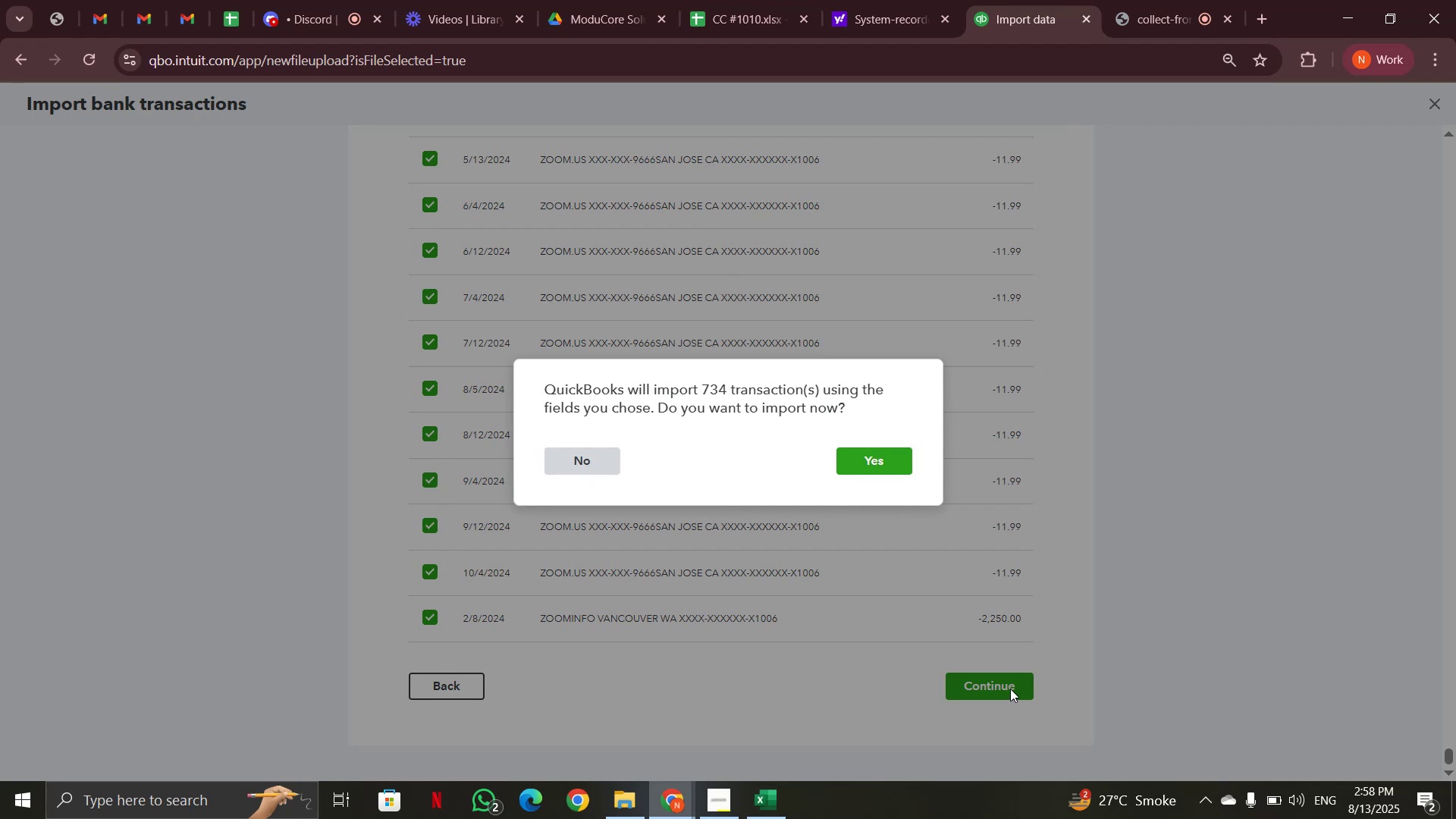 
wait(10.05)
 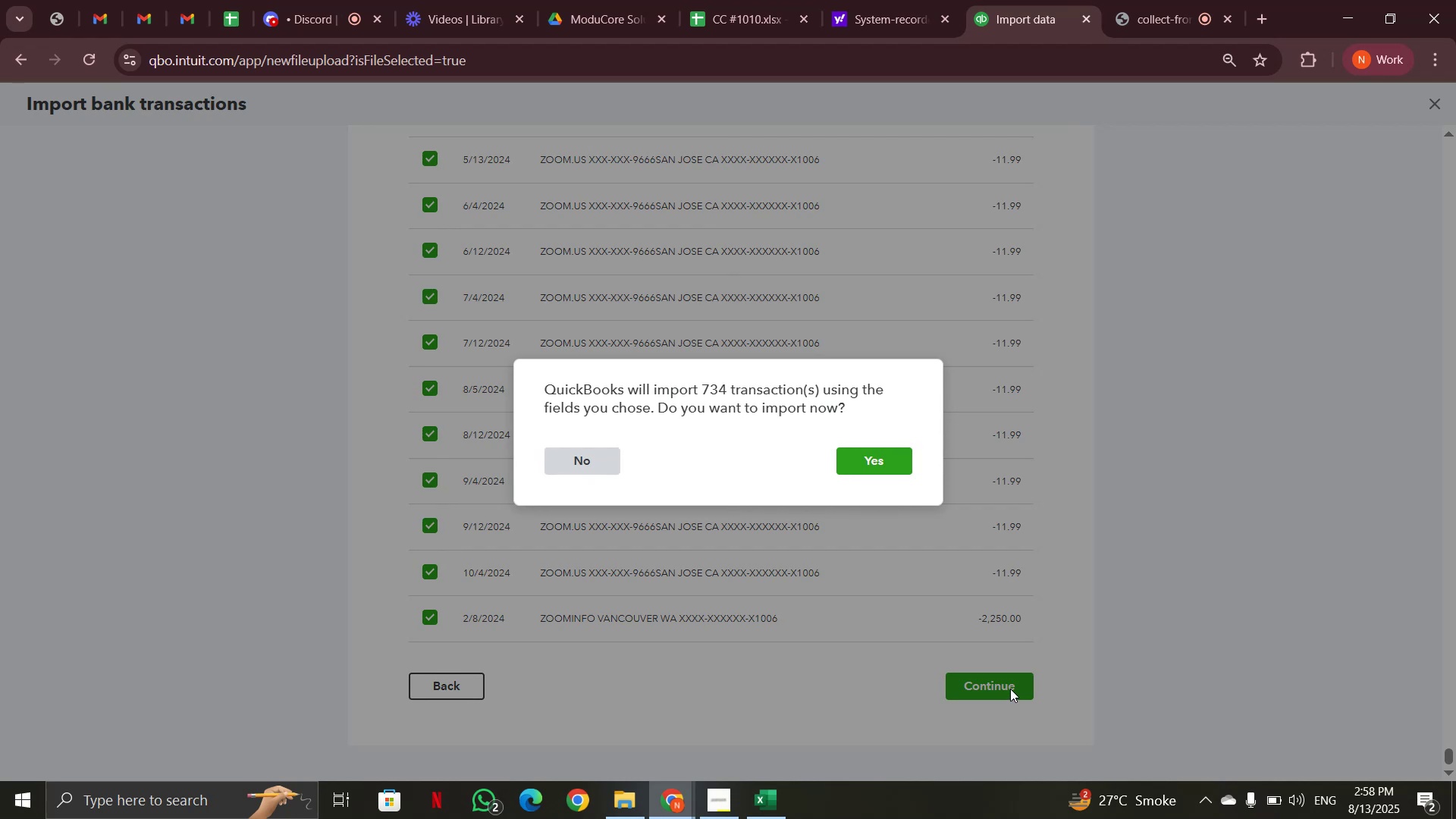 
left_click([879, 463])
 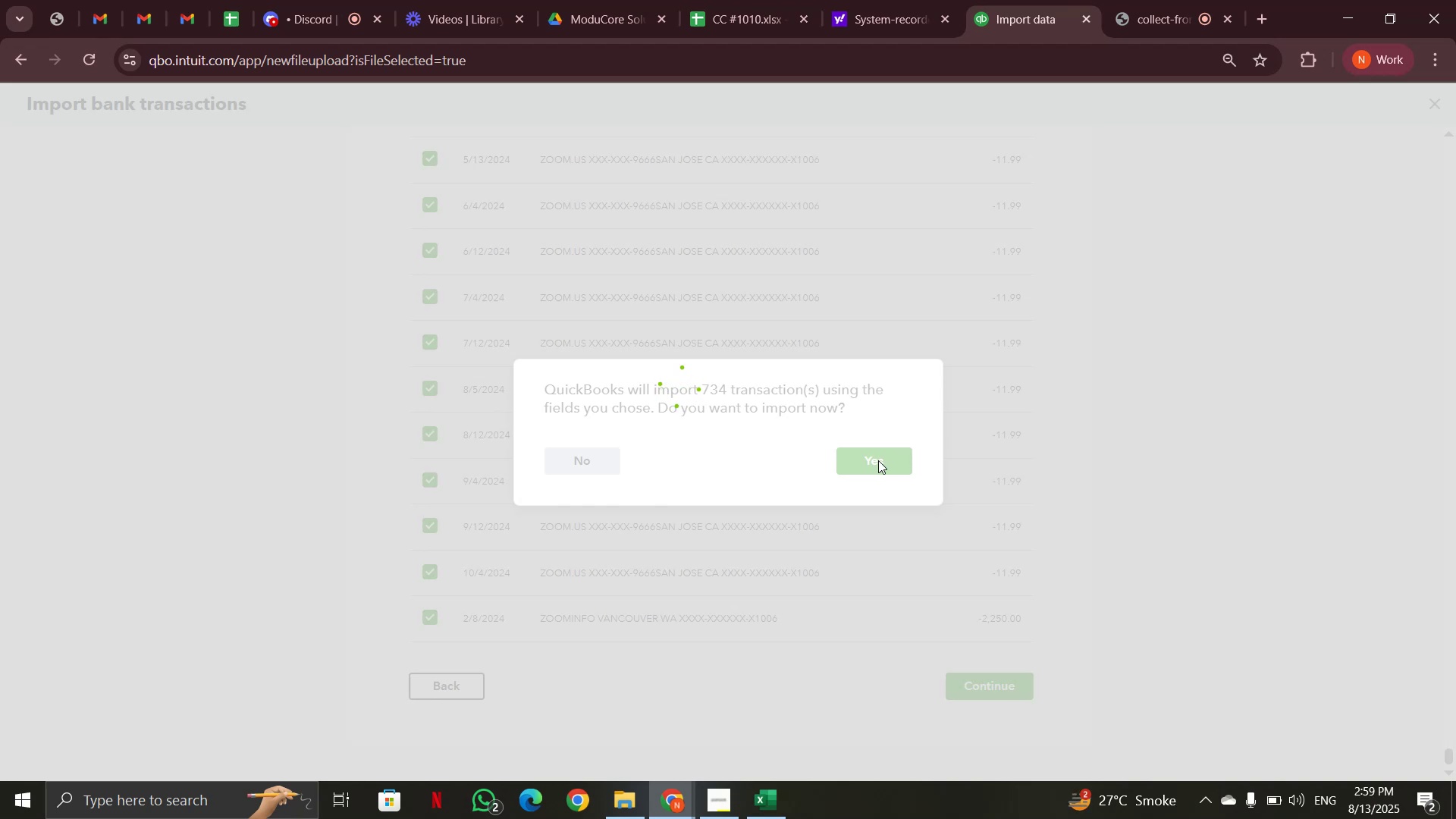 
wait(26.88)
 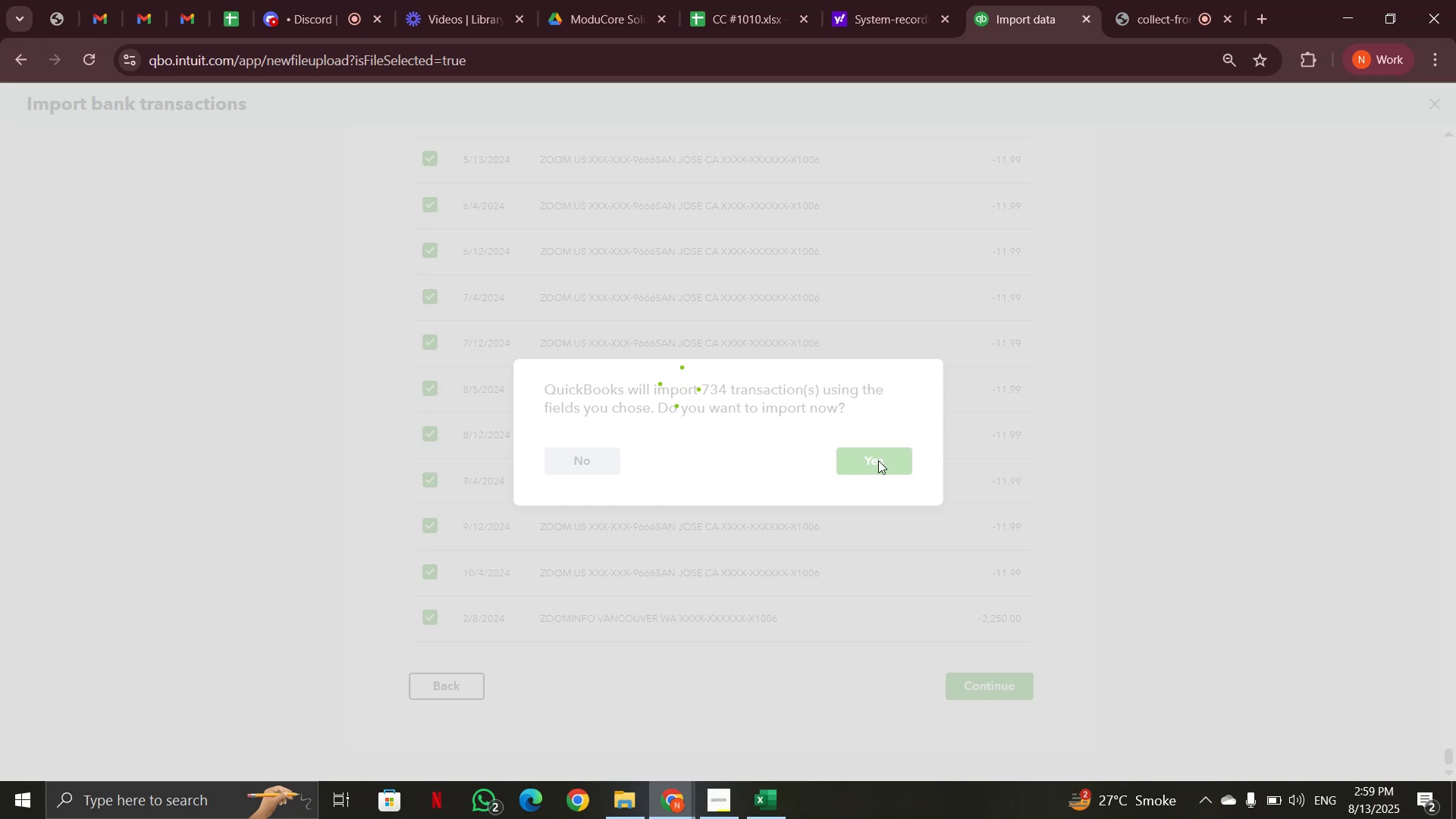 
left_click([999, 360])
 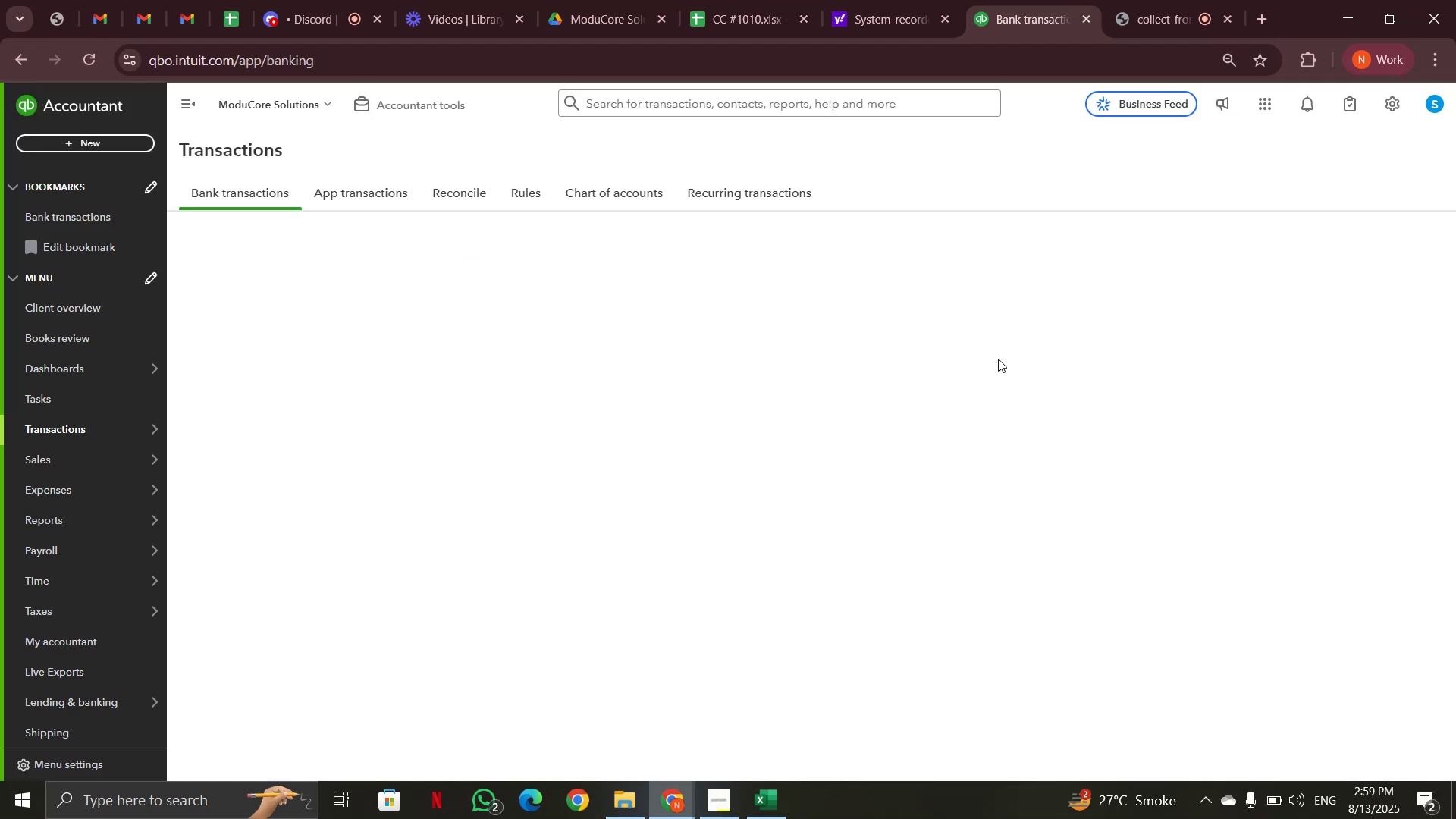 
wait(5.02)
 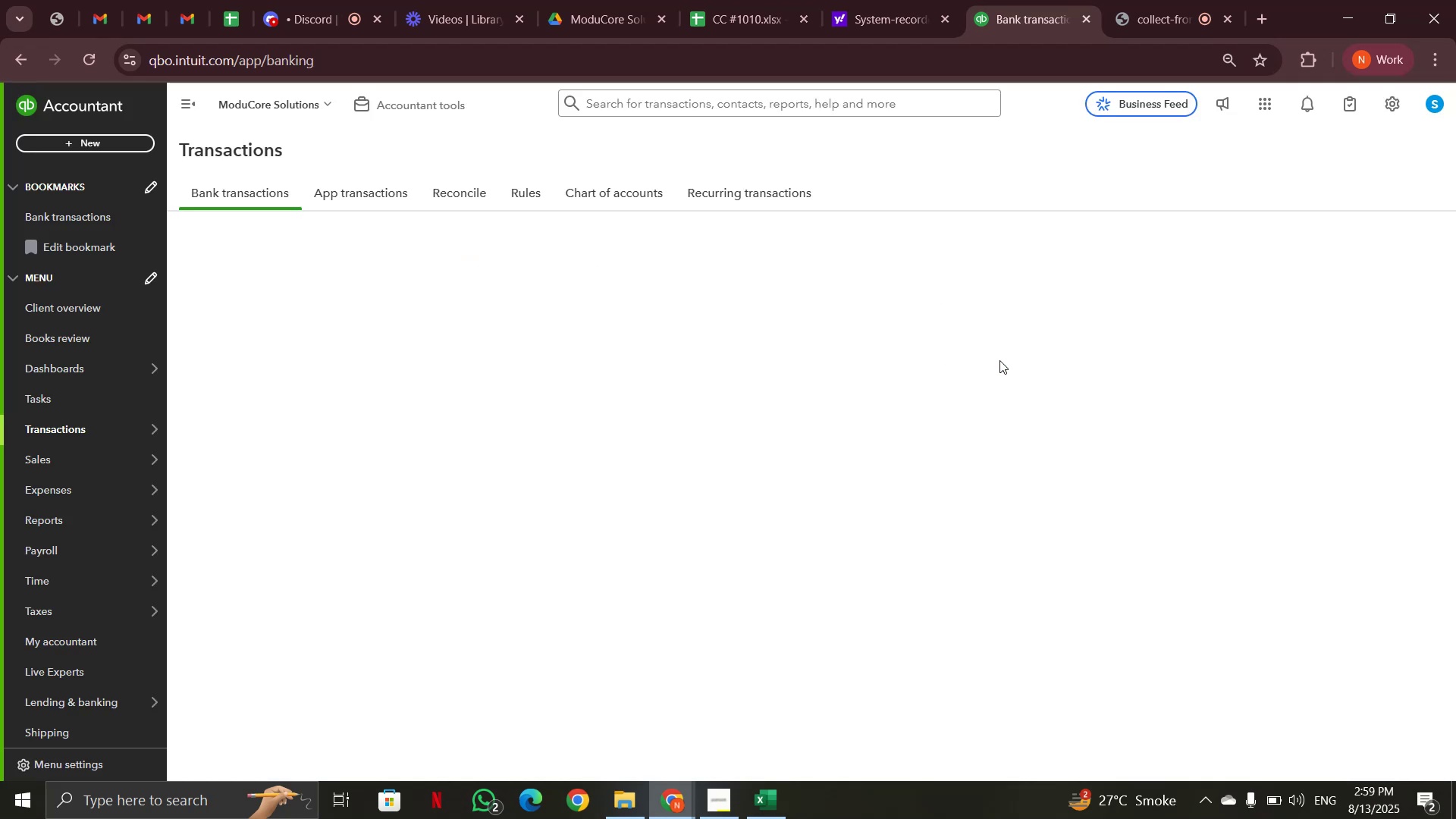 
scroll: coordinate [902, 426], scroll_direction: down, amount: 6.0
 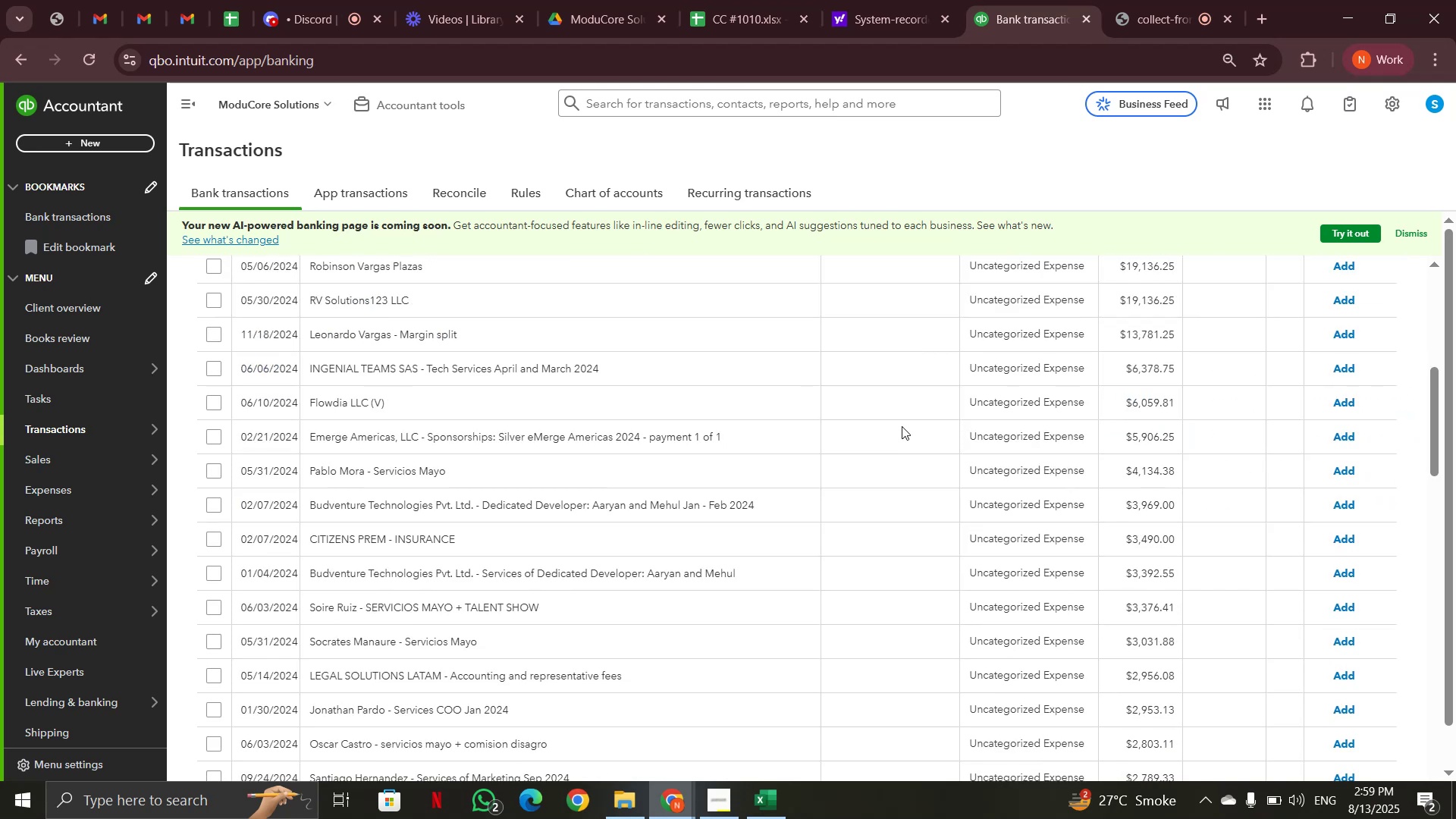 
scroll: coordinate [902, 425], scroll_direction: up, amount: 4.0
 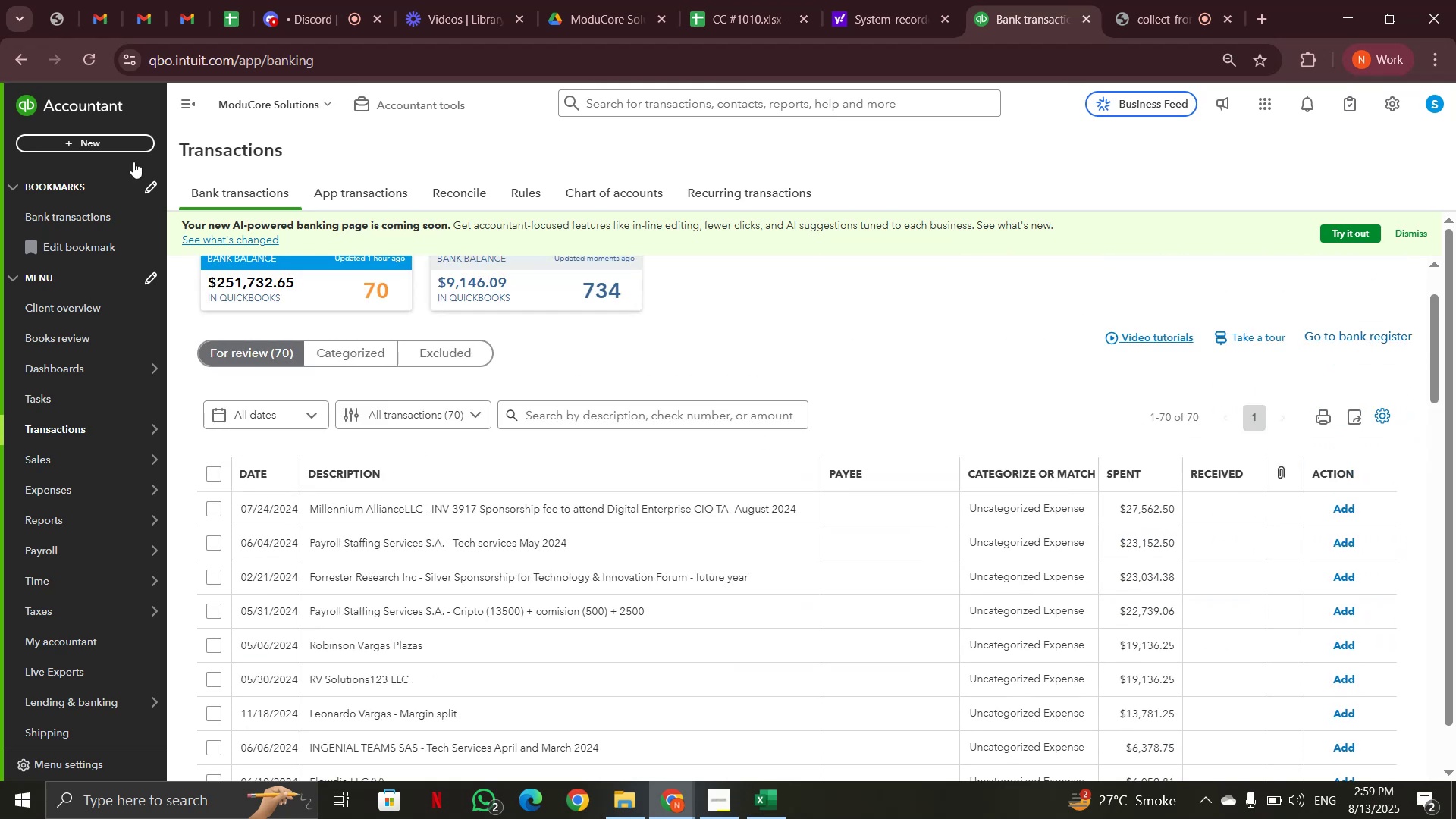 
scroll: coordinate [771, 626], scroll_direction: down, amount: 29.0
 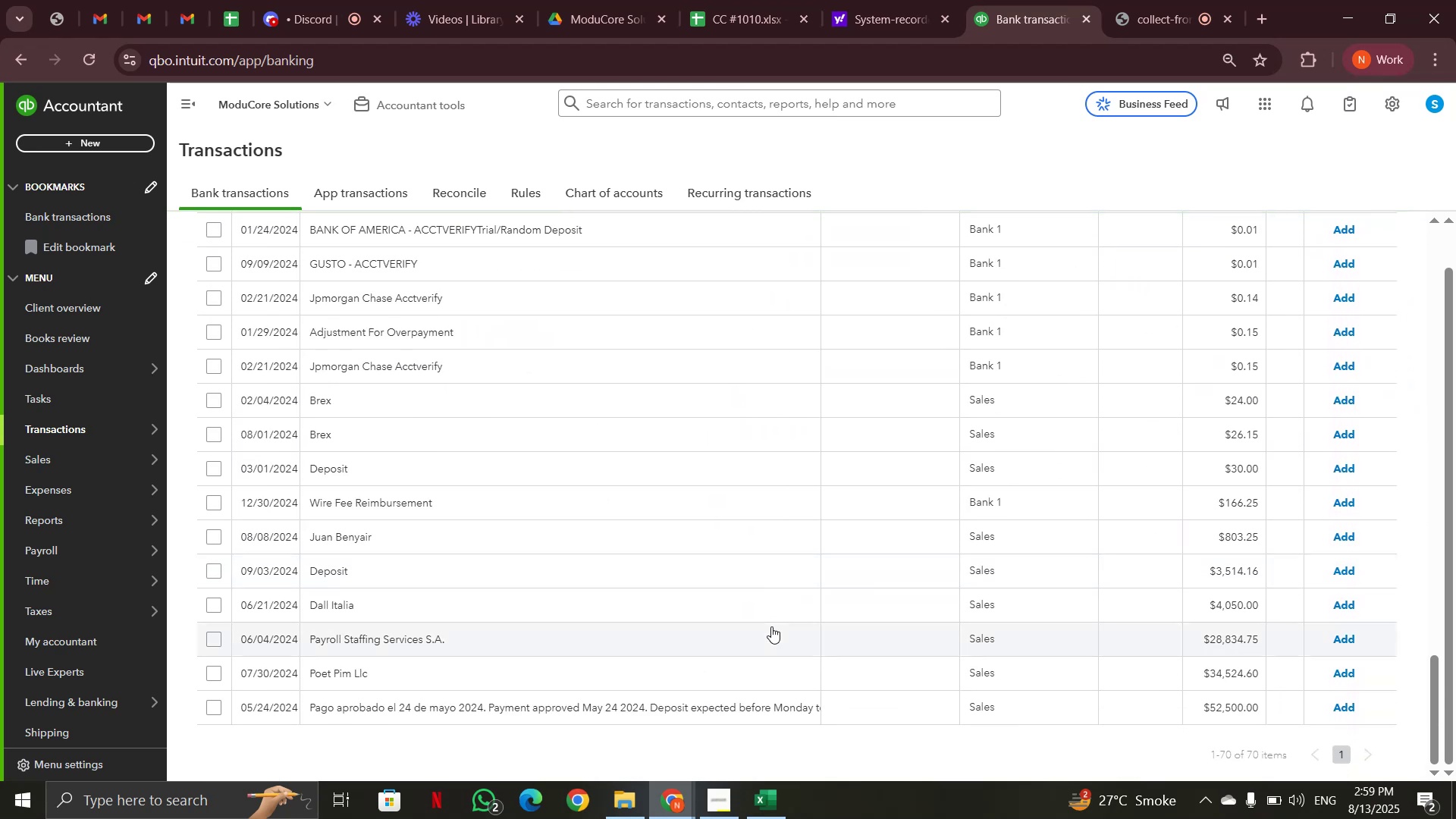 
scroll: coordinate [974, 546], scroll_direction: up, amount: 27.0
 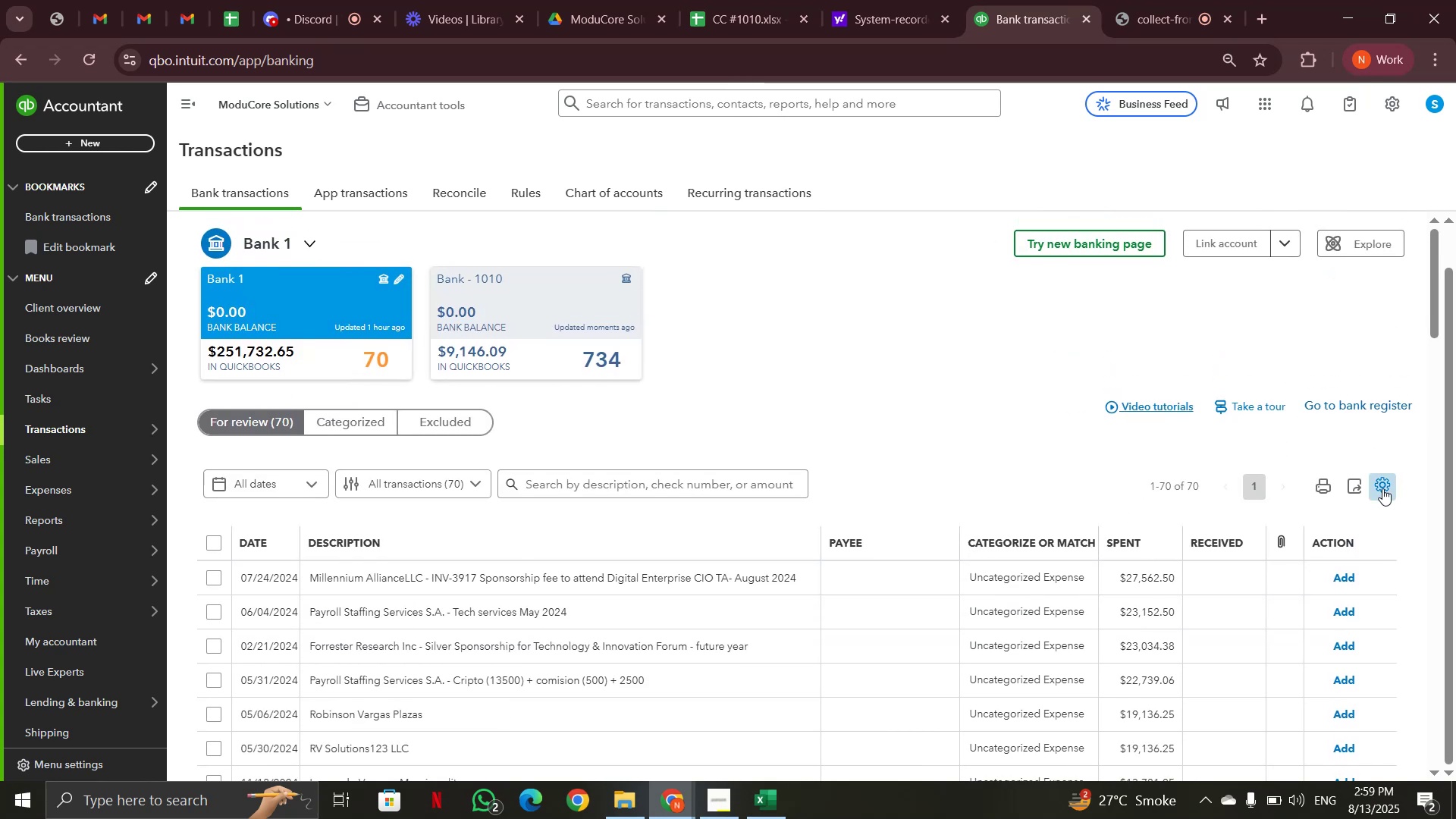 
wait(11.22)
 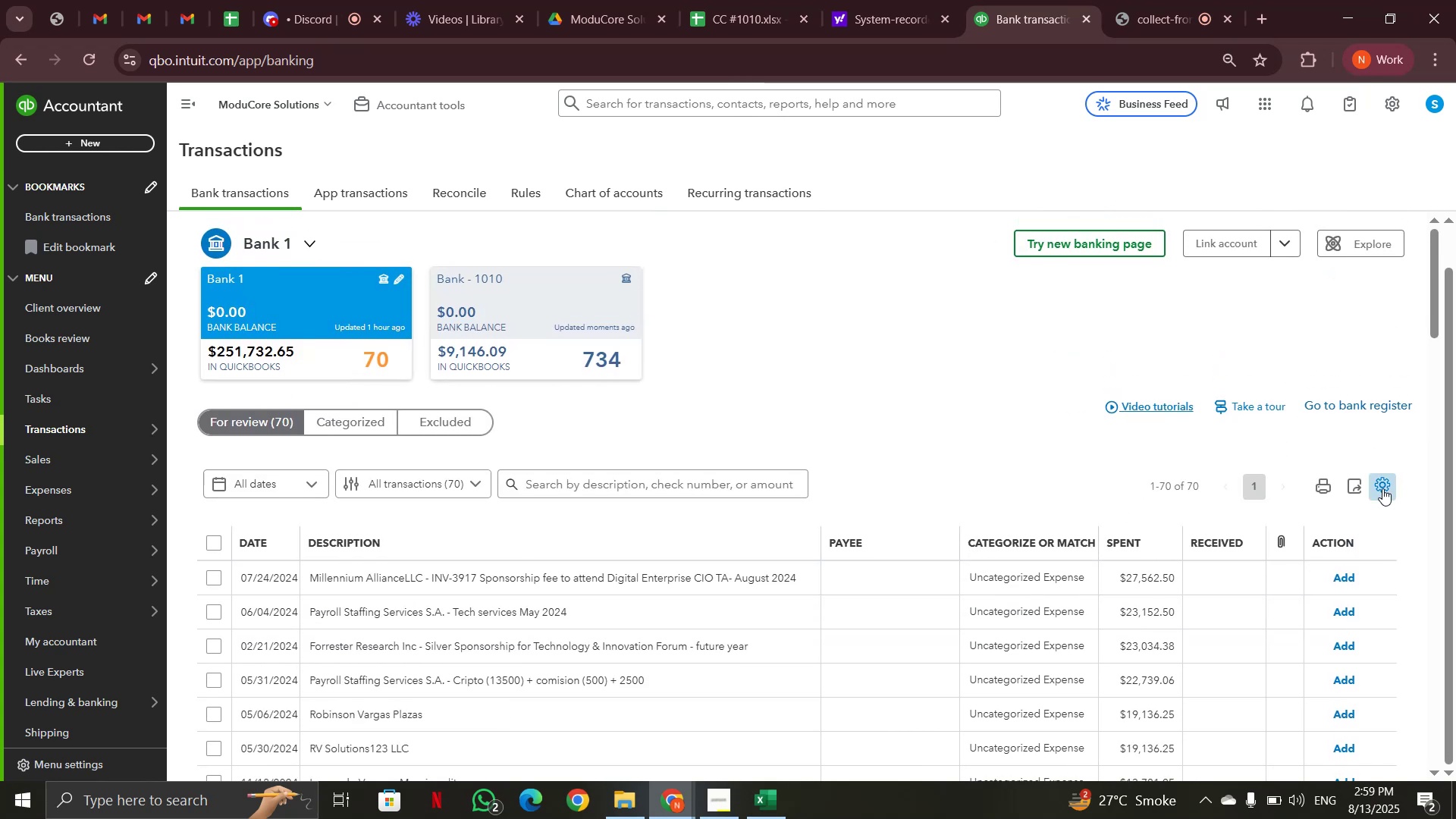 
scroll: coordinate [786, 570], scroll_direction: down, amount: 23.0
 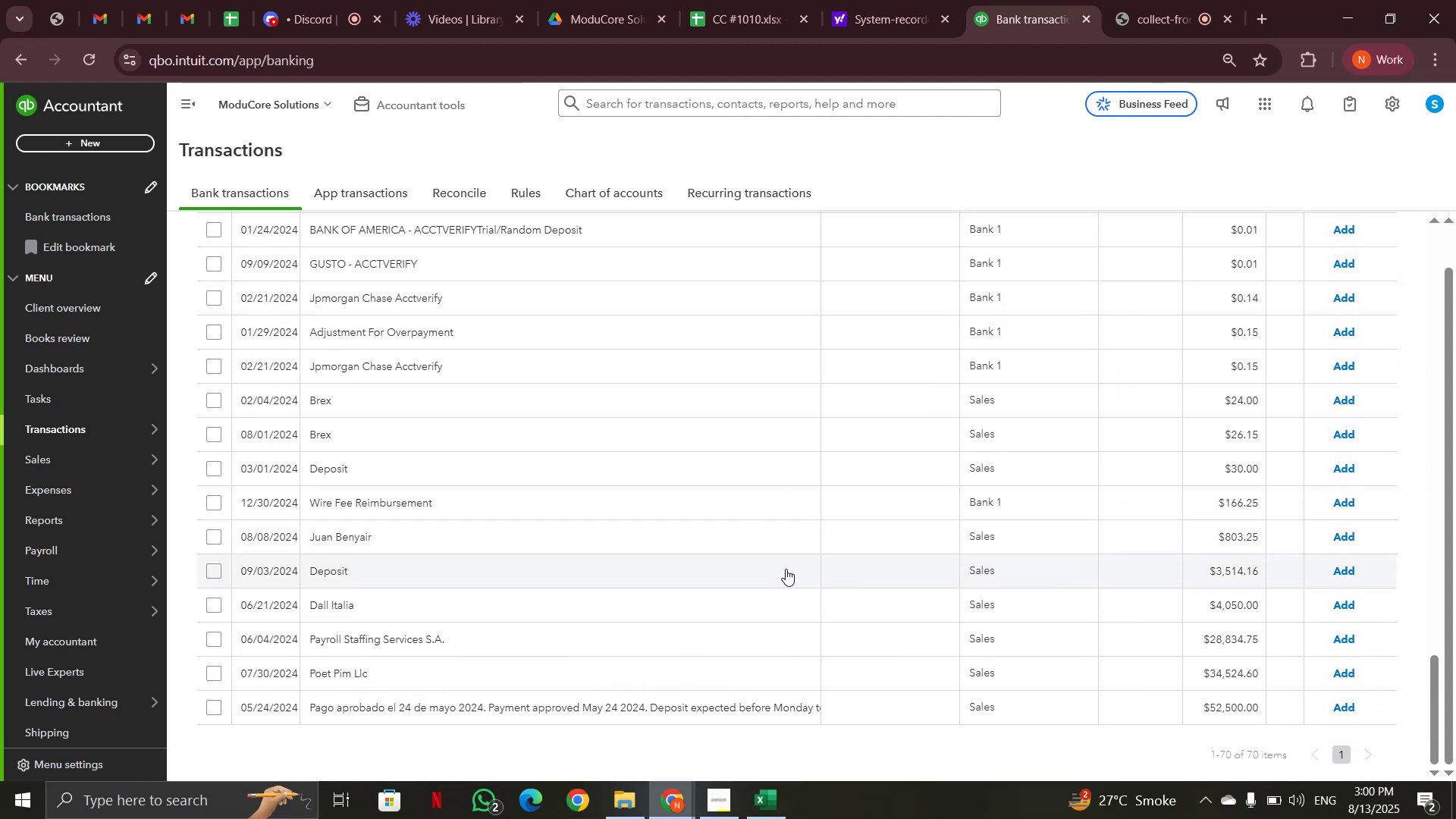 
wait(7.31)
 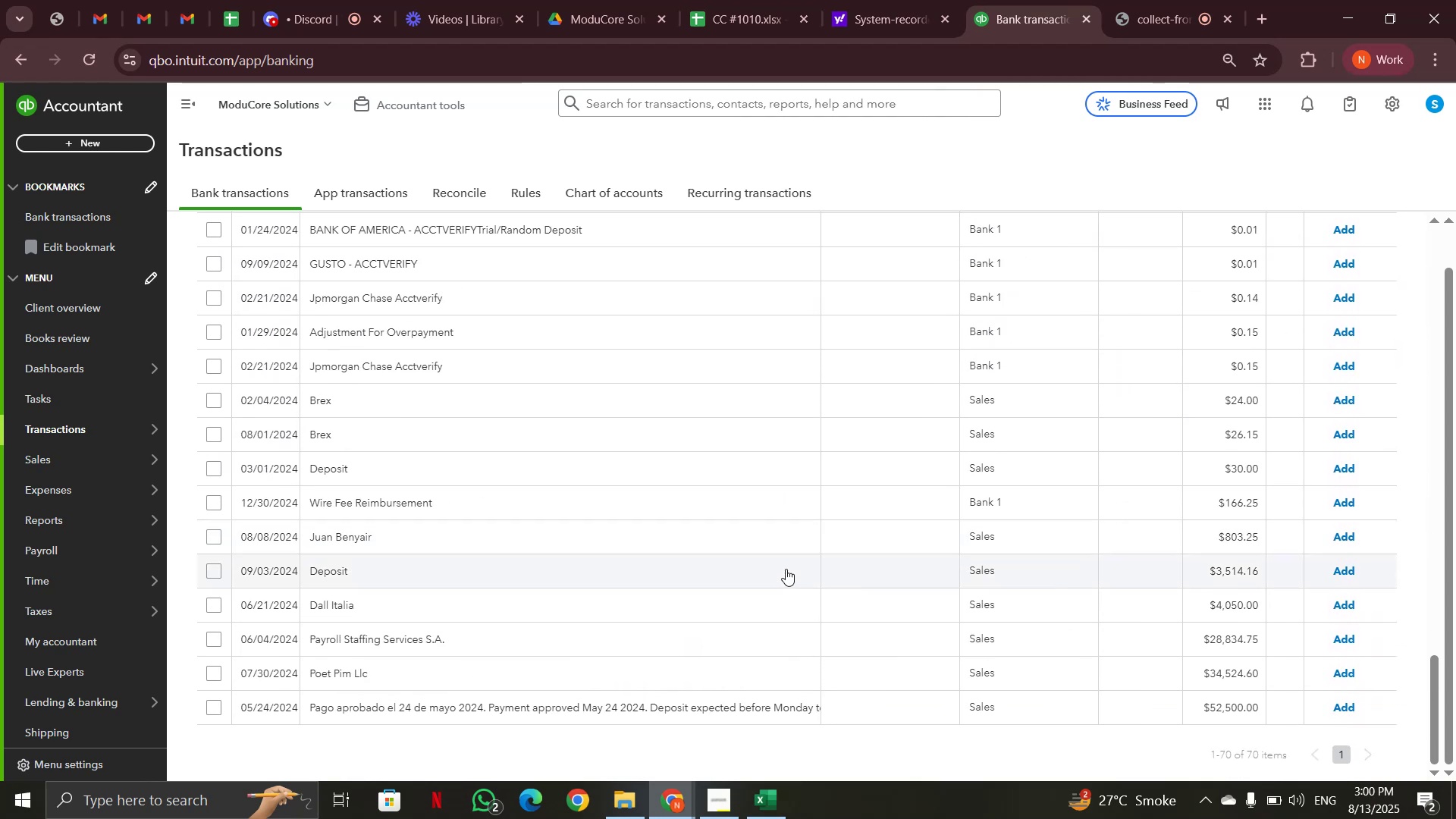 
scroll: coordinate [786, 569], scroll_direction: up, amount: 25.0
 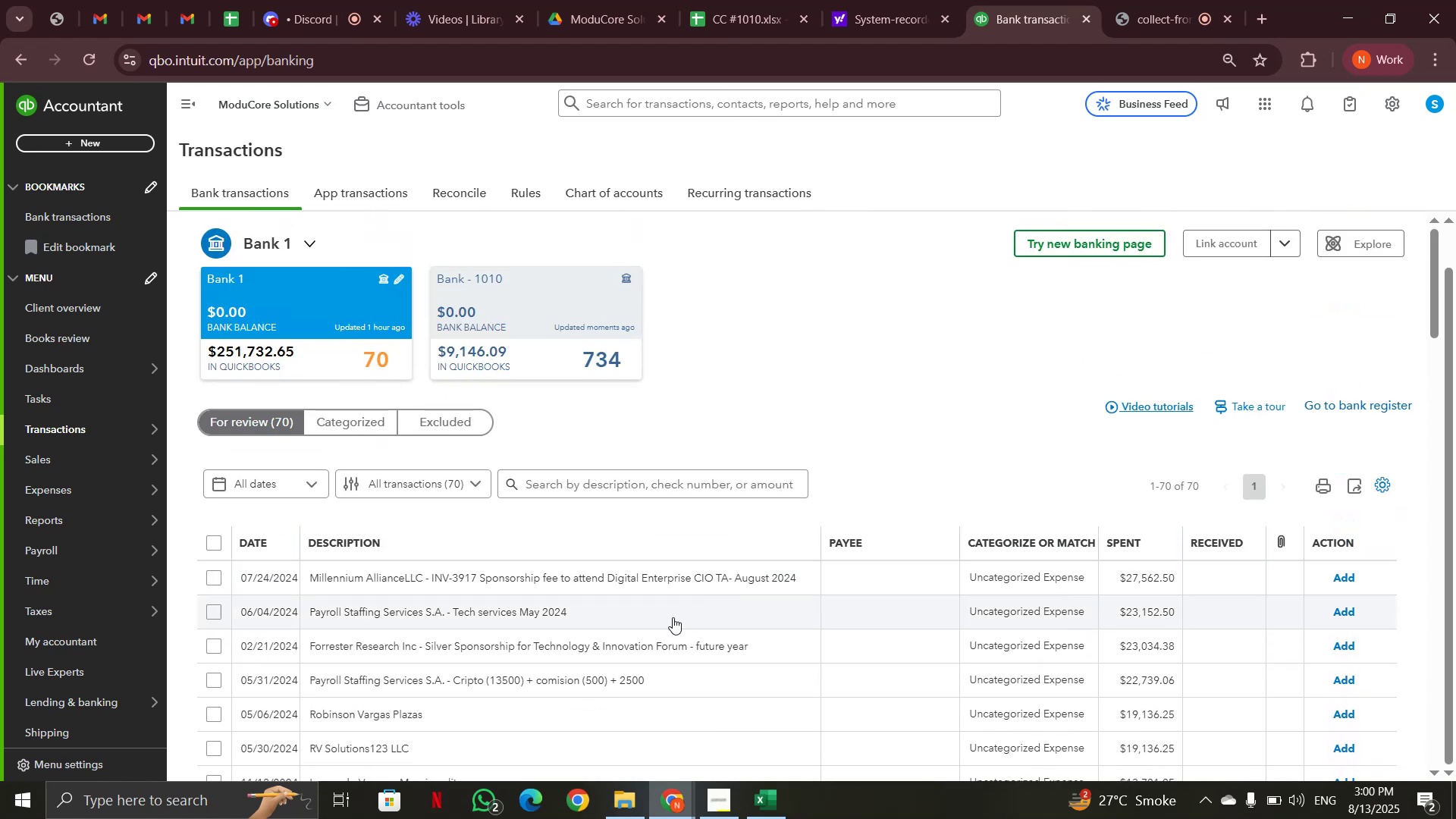 
left_click([537, 299])
 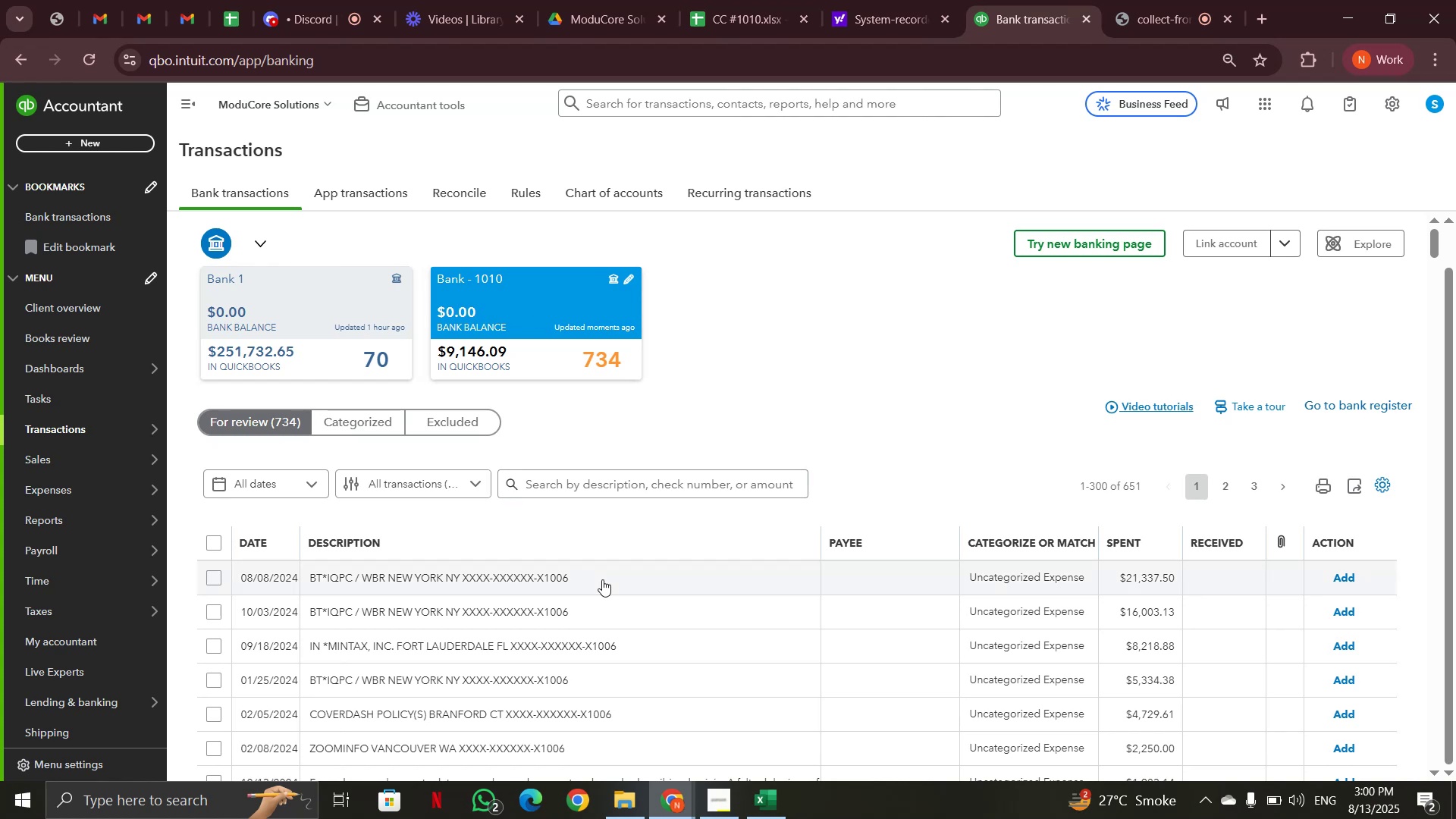 
wait(34.02)
 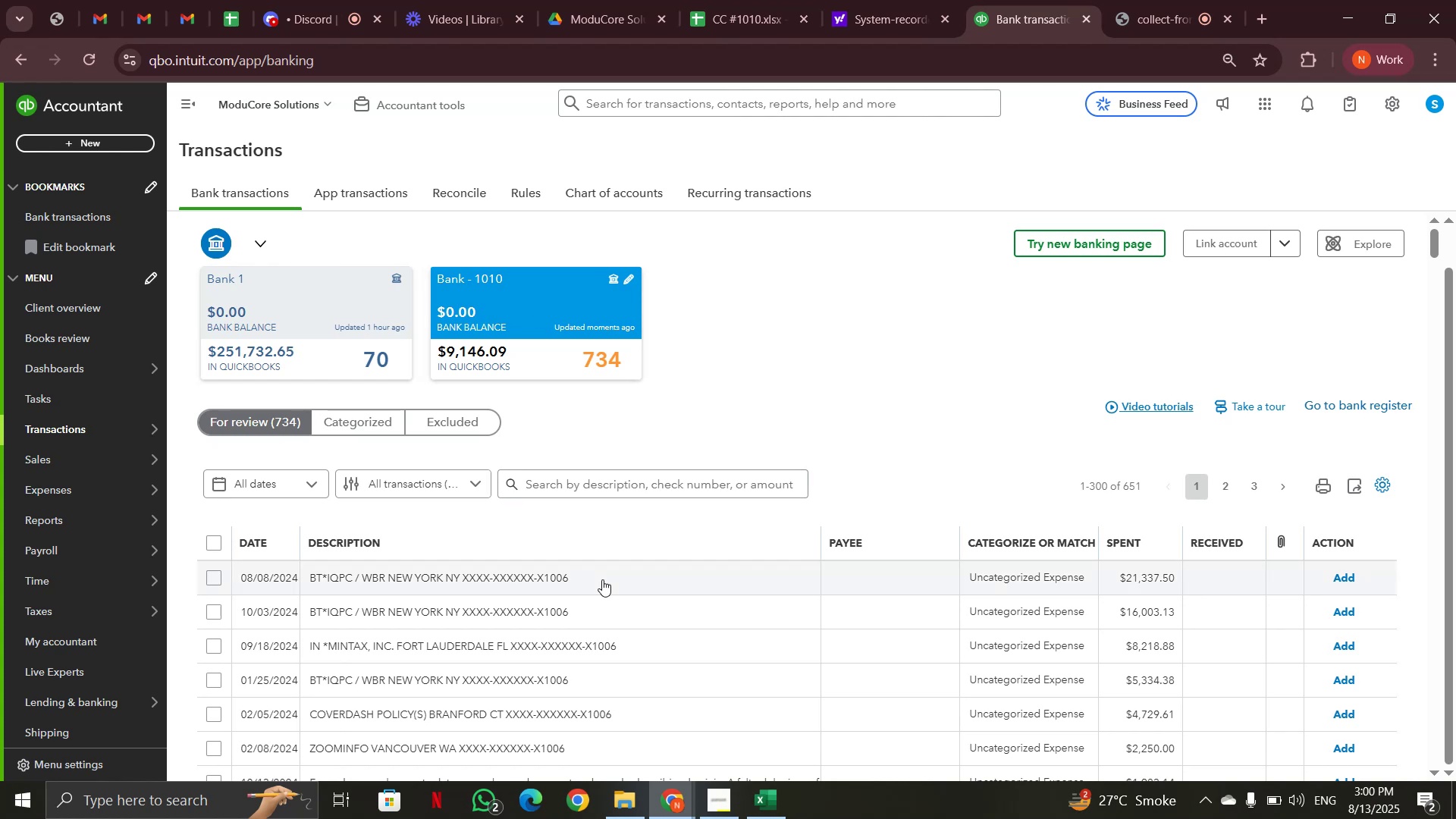 
scroll: coordinate [605, 572], scroll_direction: down, amount: 18.0
 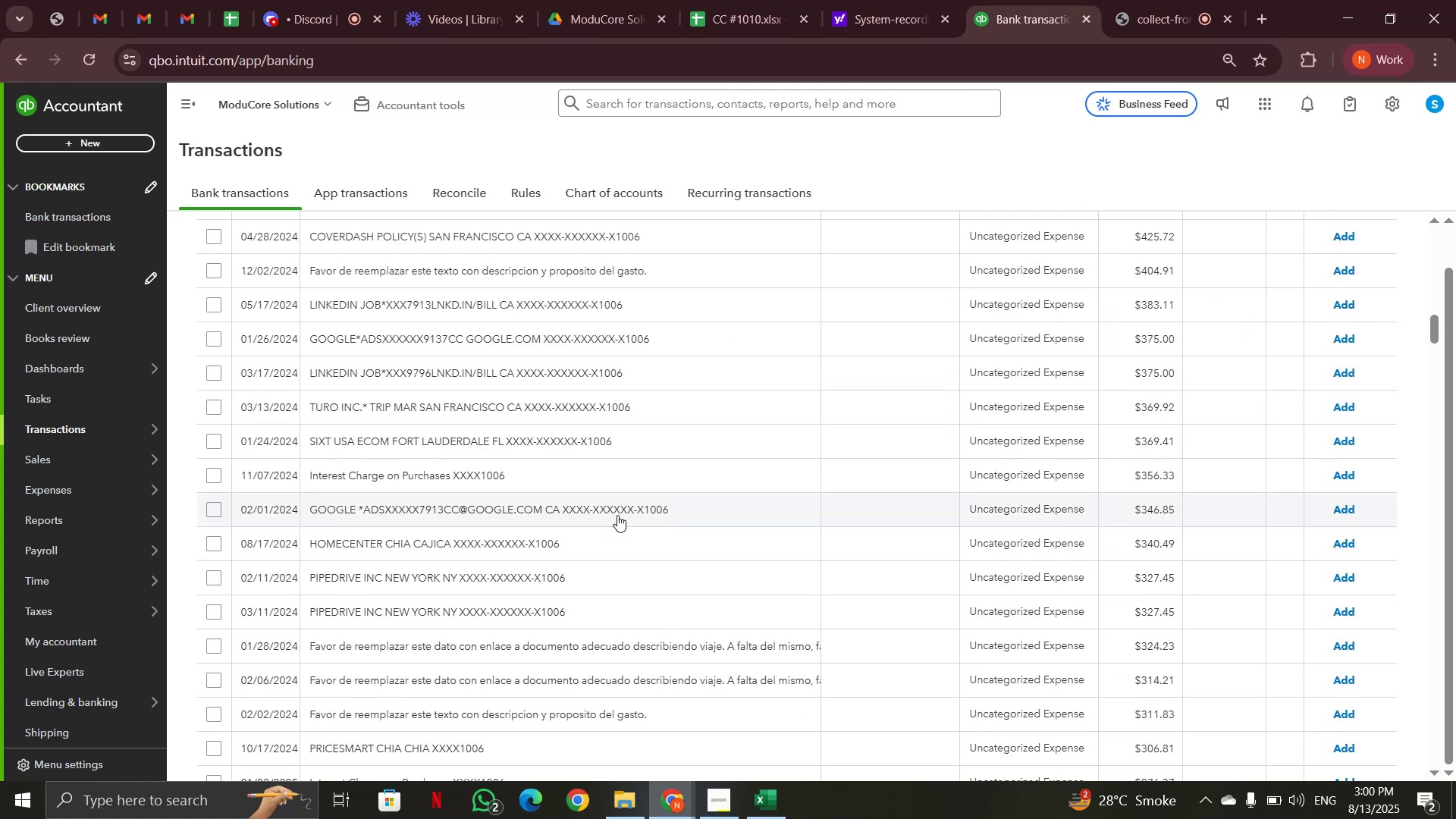 
wait(9.03)
 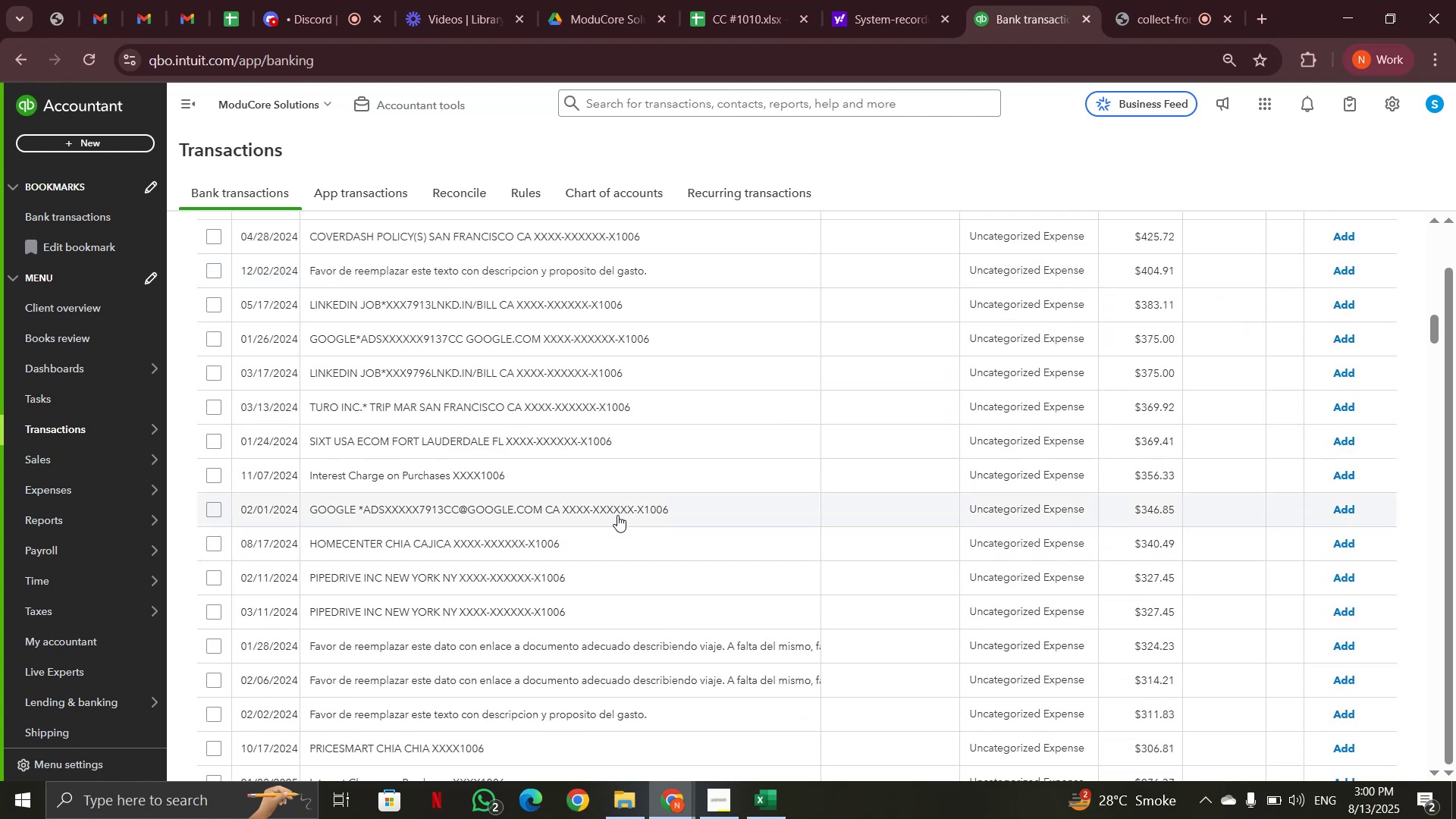 
scroll: coordinate [617, 515], scroll_direction: down, amount: 9.0
 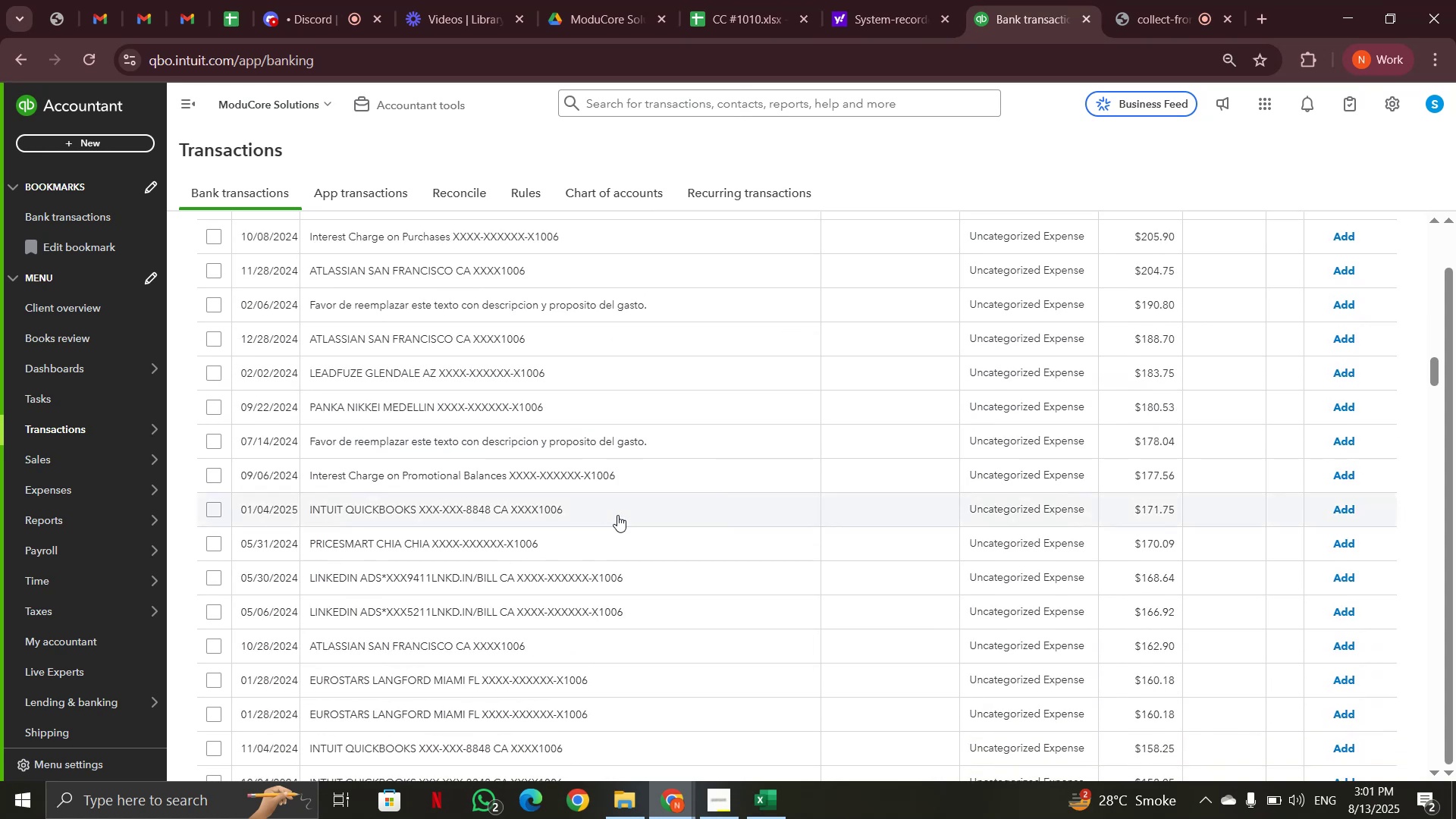 
wait(8.06)
 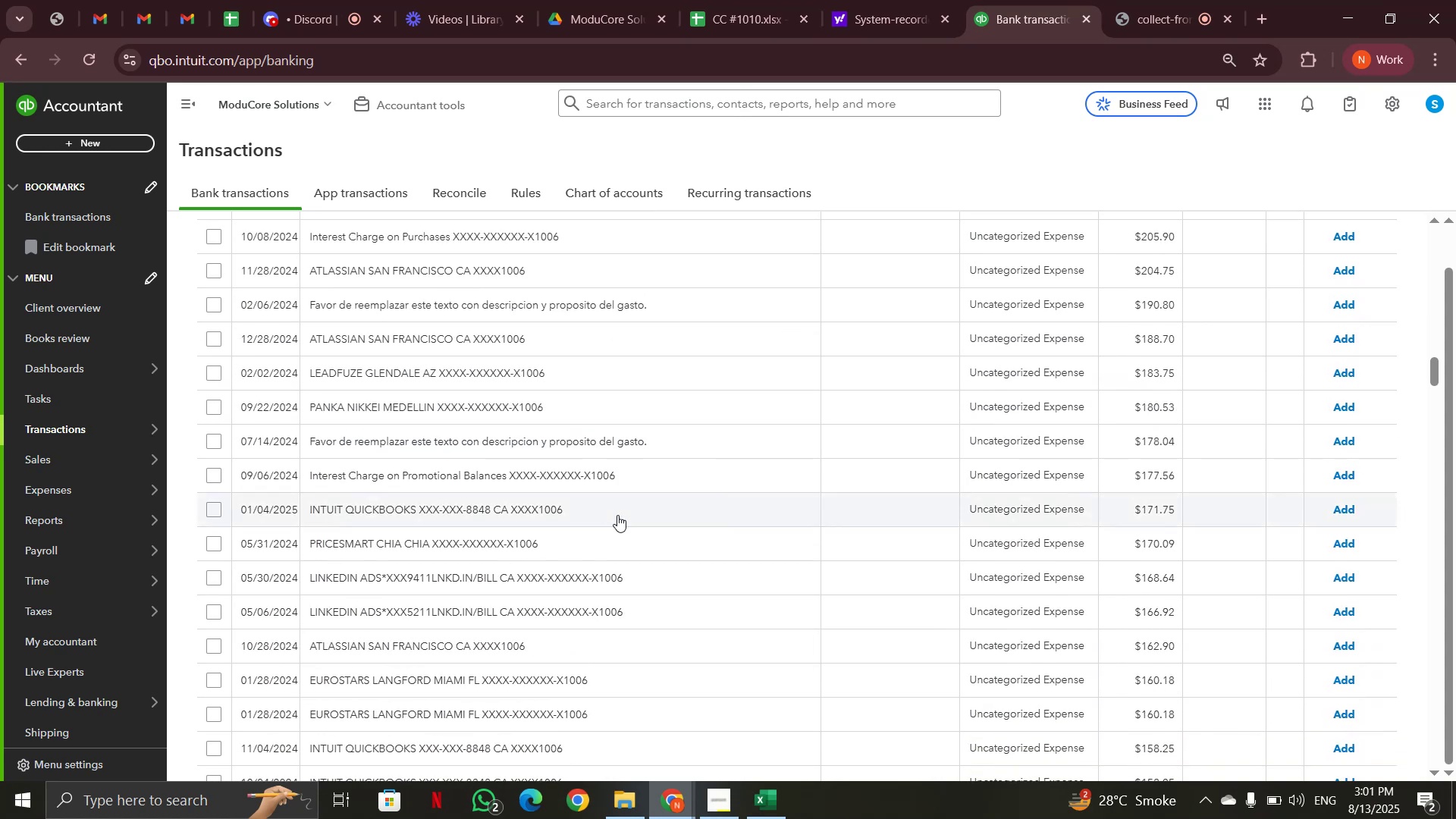 
scroll: coordinate [620, 527], scroll_direction: down, amount: 19.0
 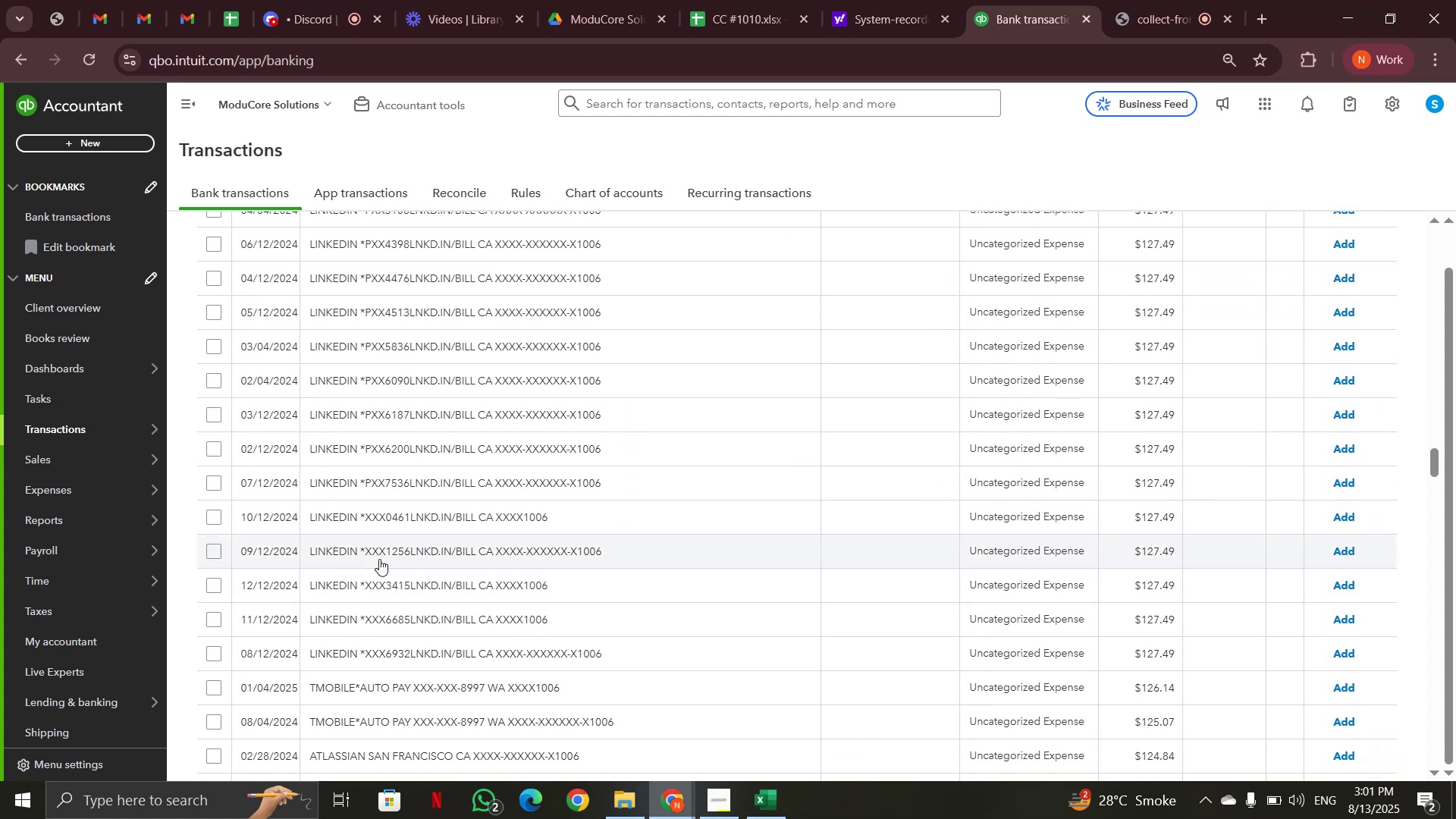 
left_click([386, 550])
 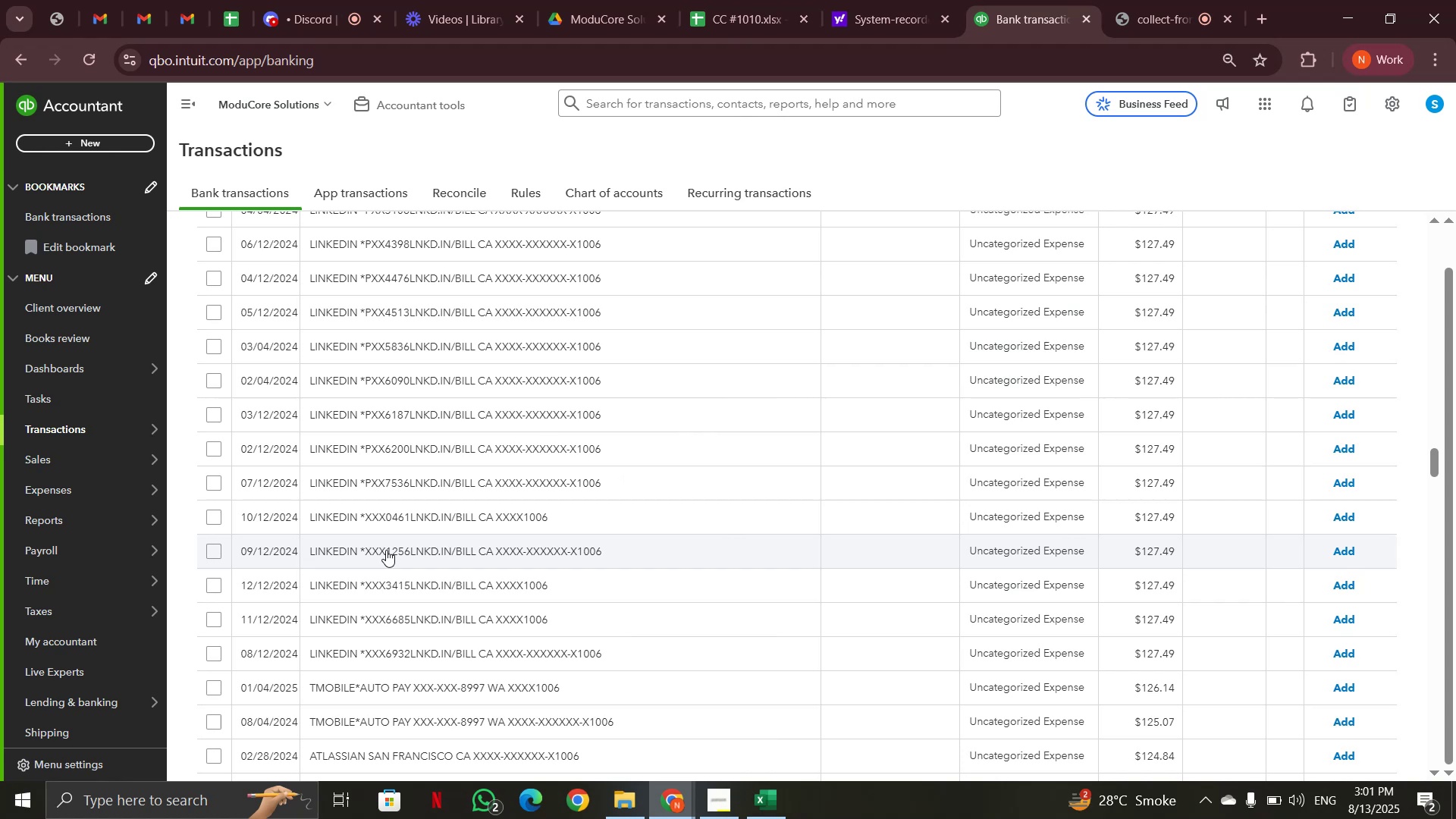 
scroll: coordinate [449, 536], scroll_direction: down, amount: 2.0
 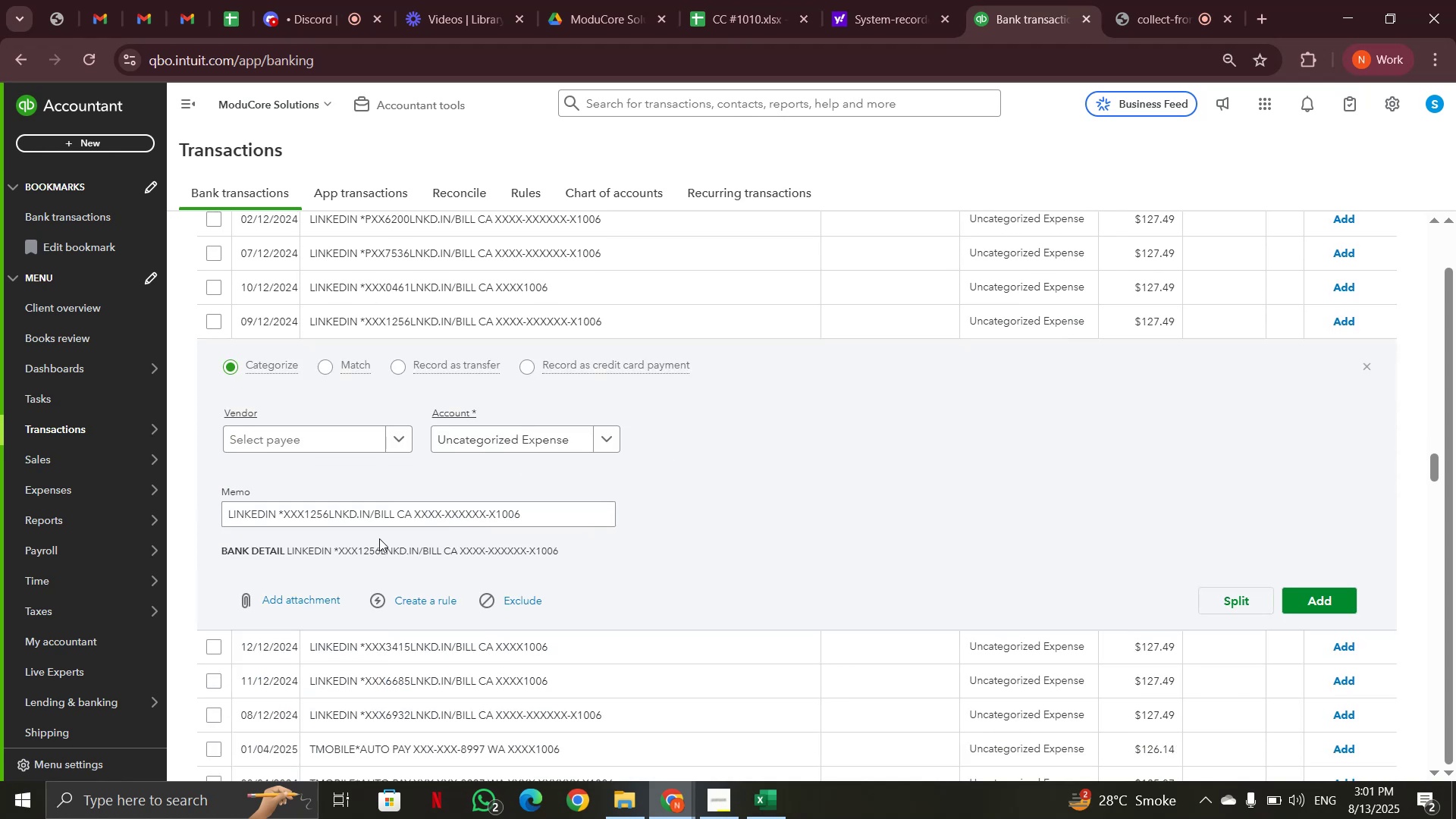 
left_click([524, 313])
 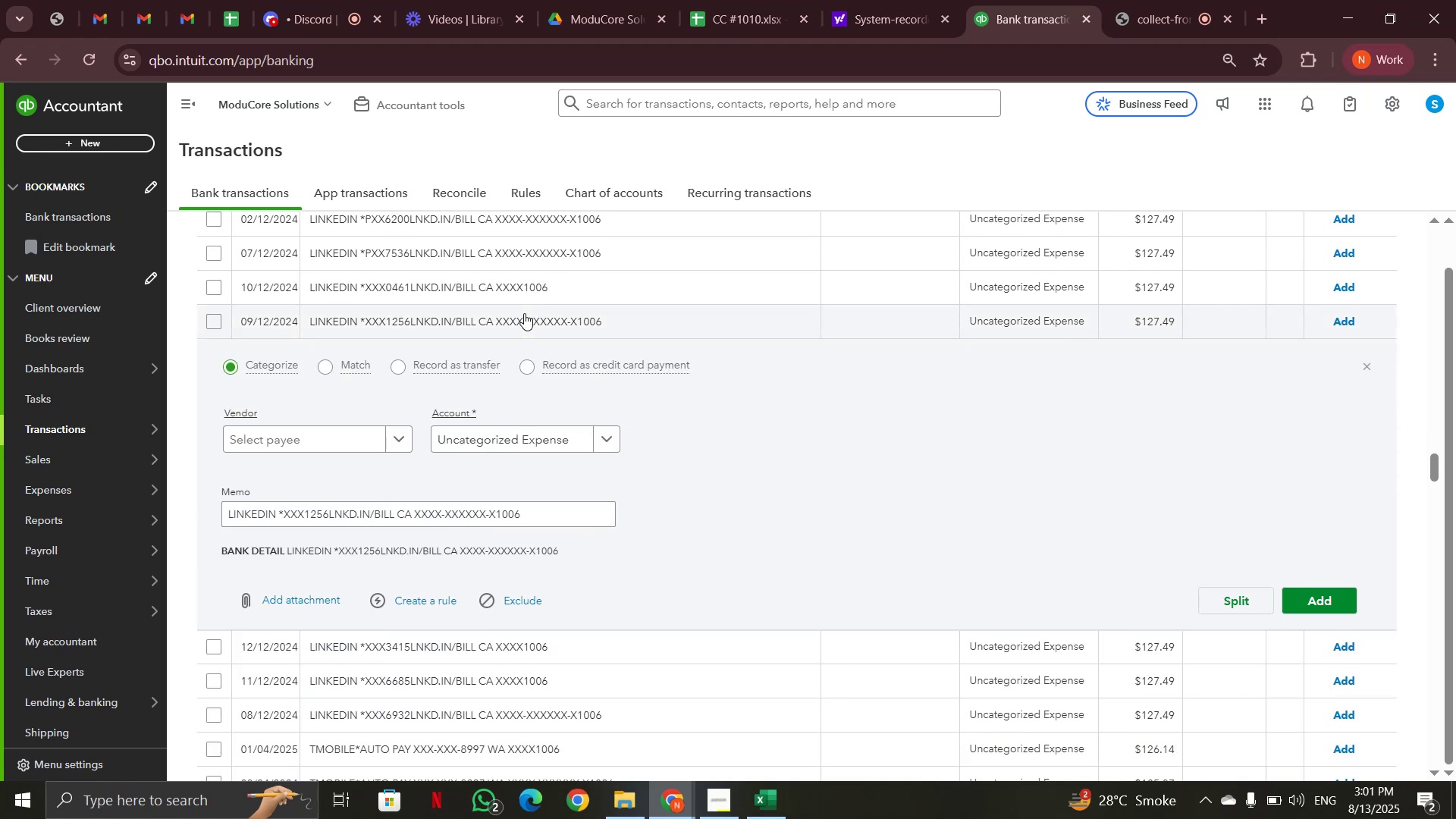 
mouse_move([577, 437])
 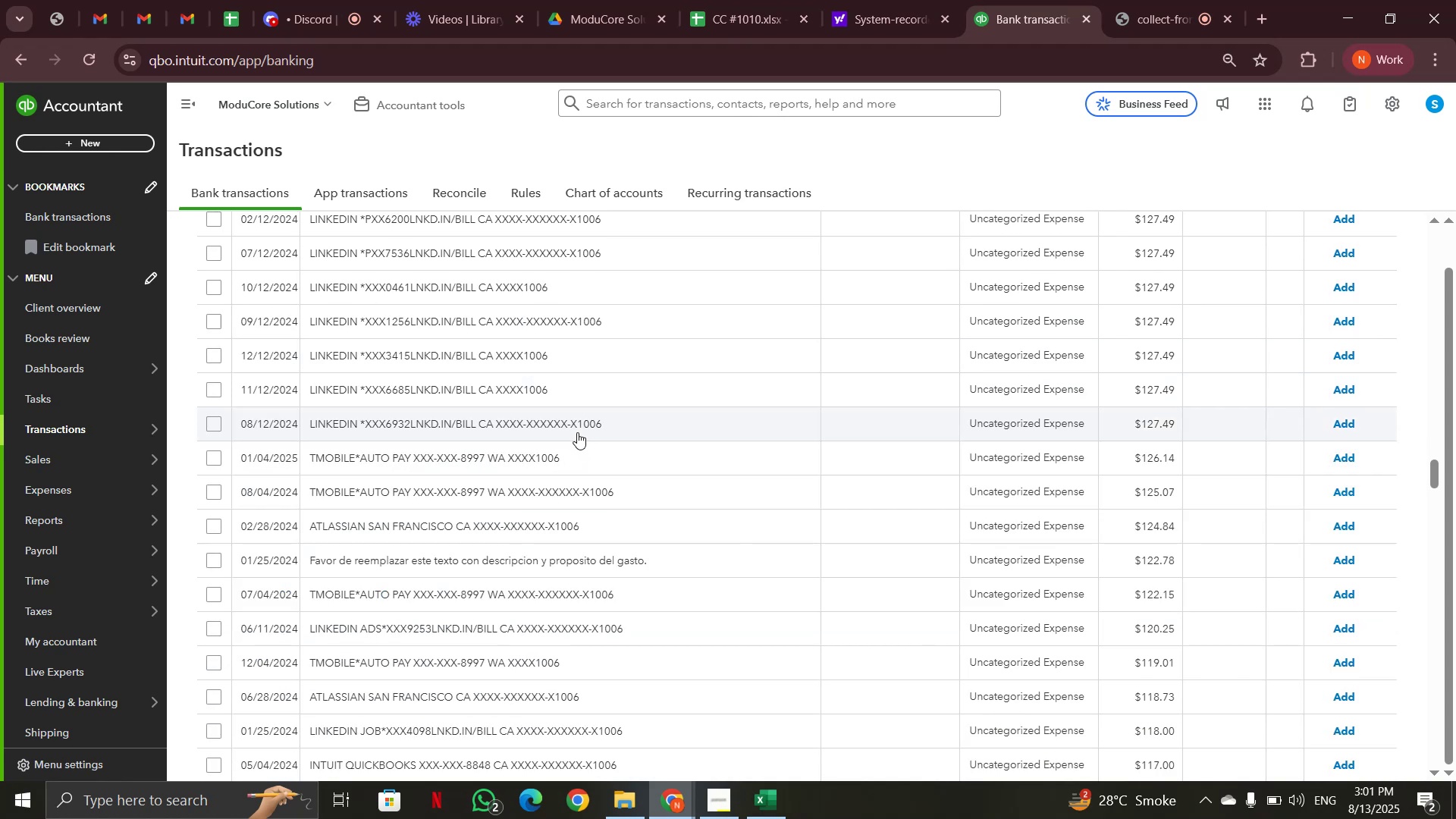 
scroll: coordinate [577, 438], scroll_direction: down, amount: 4.0
 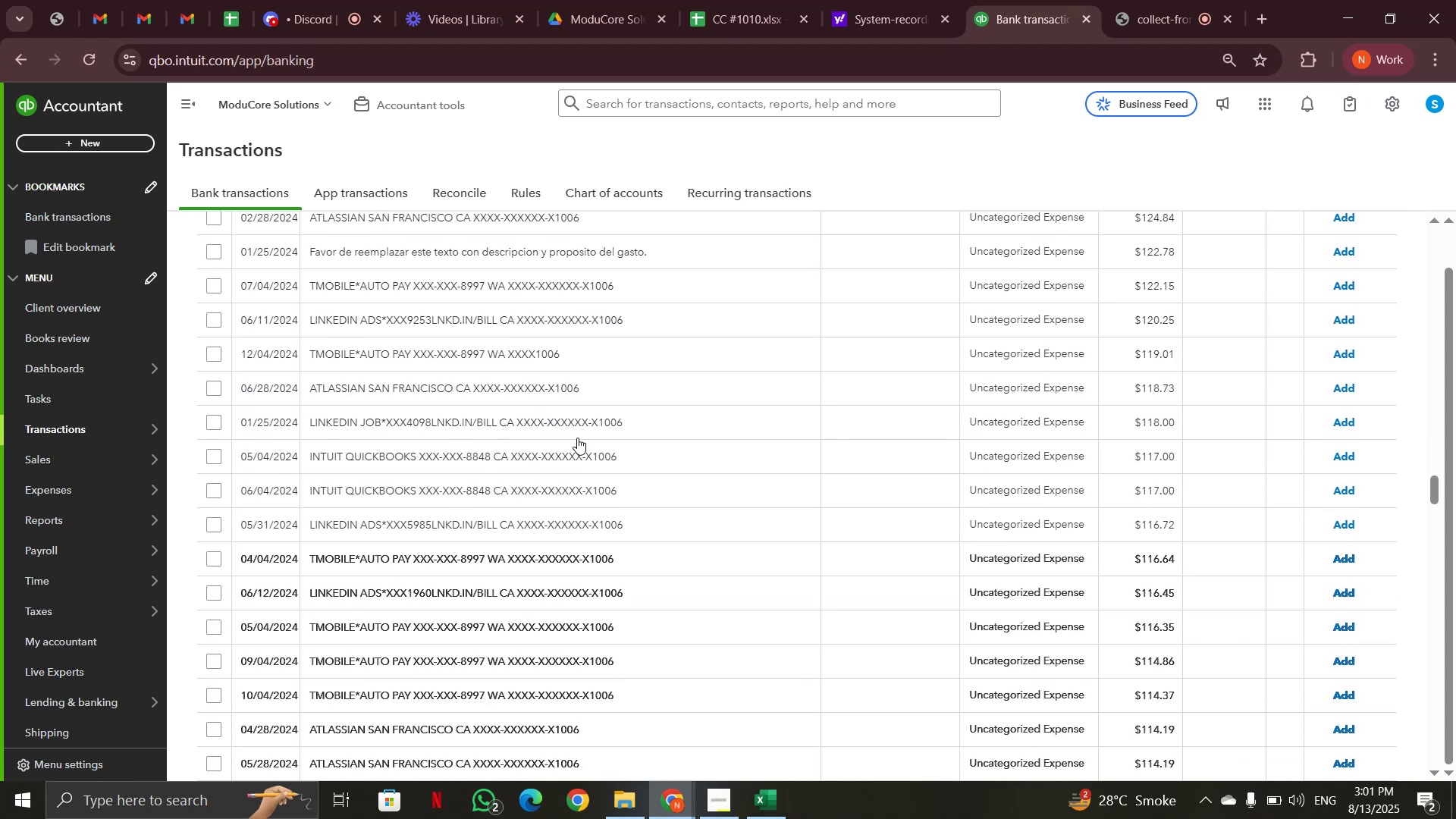 
scroll: coordinate [577, 437], scroll_direction: up, amount: 54.0
 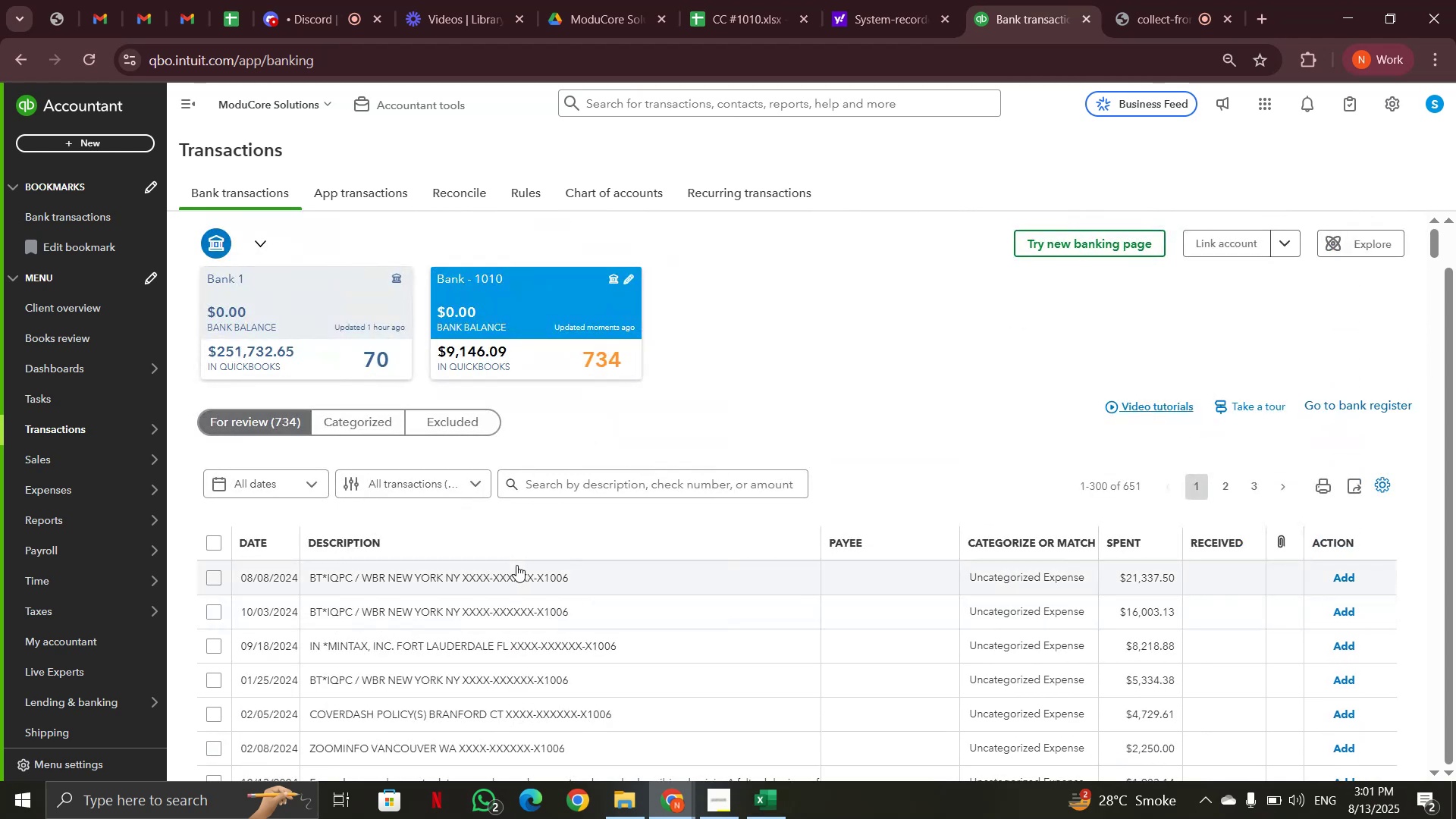 
scroll: coordinate [514, 589], scroll_direction: down, amount: 78.0
 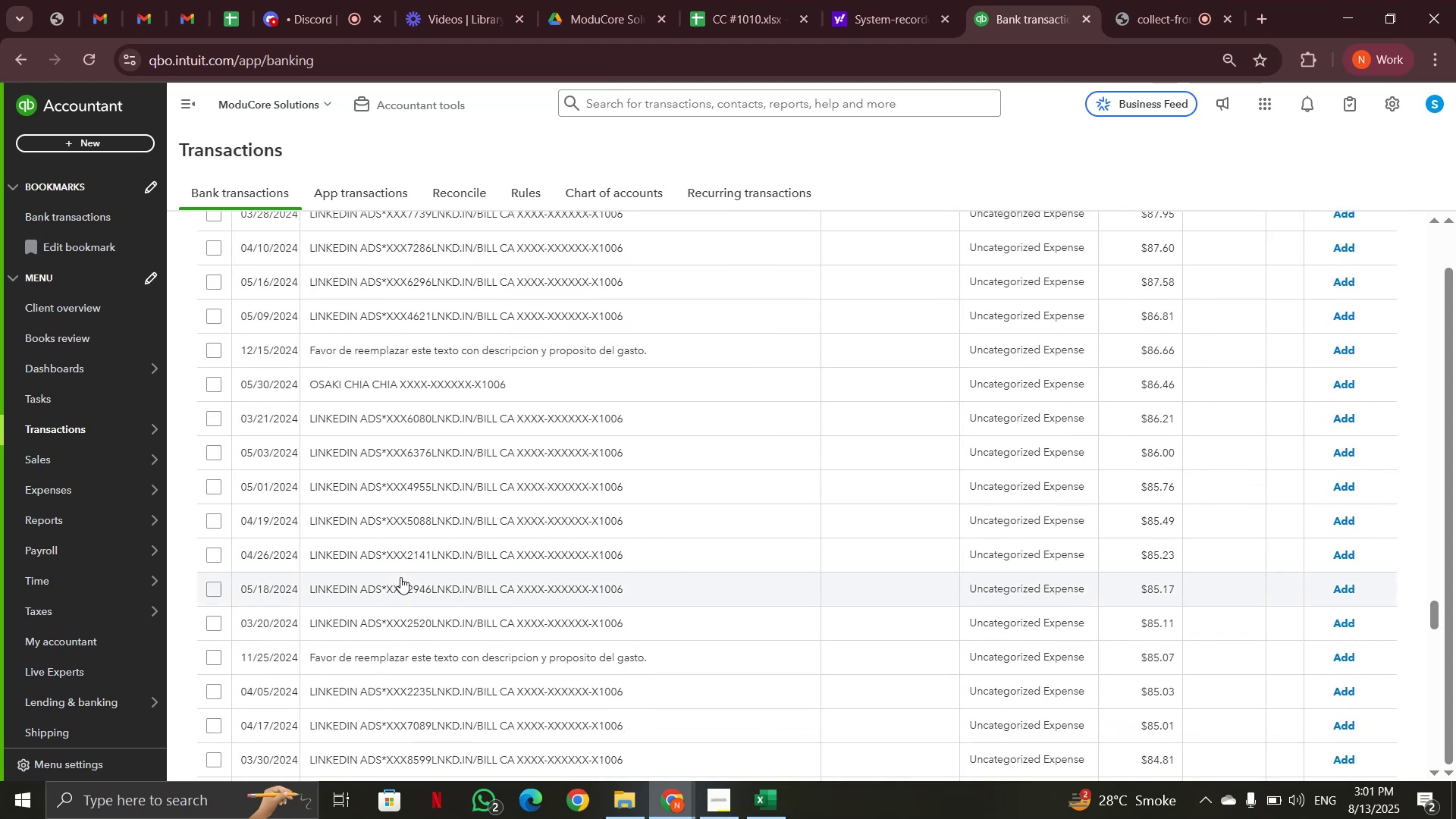 
left_click([397, 563])
 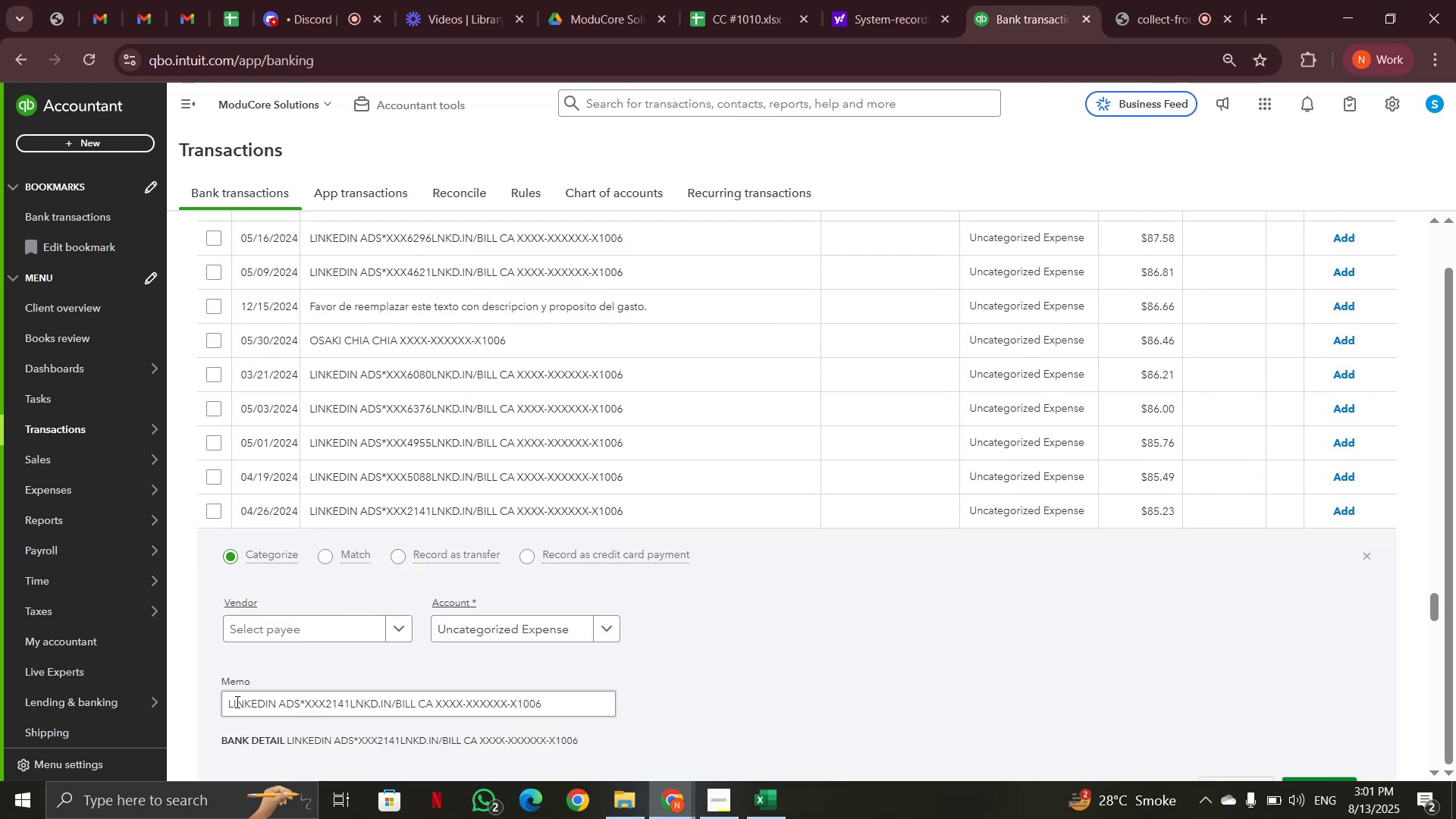 
left_click_drag(start_coordinate=[228, 700], to_coordinate=[300, 702])
 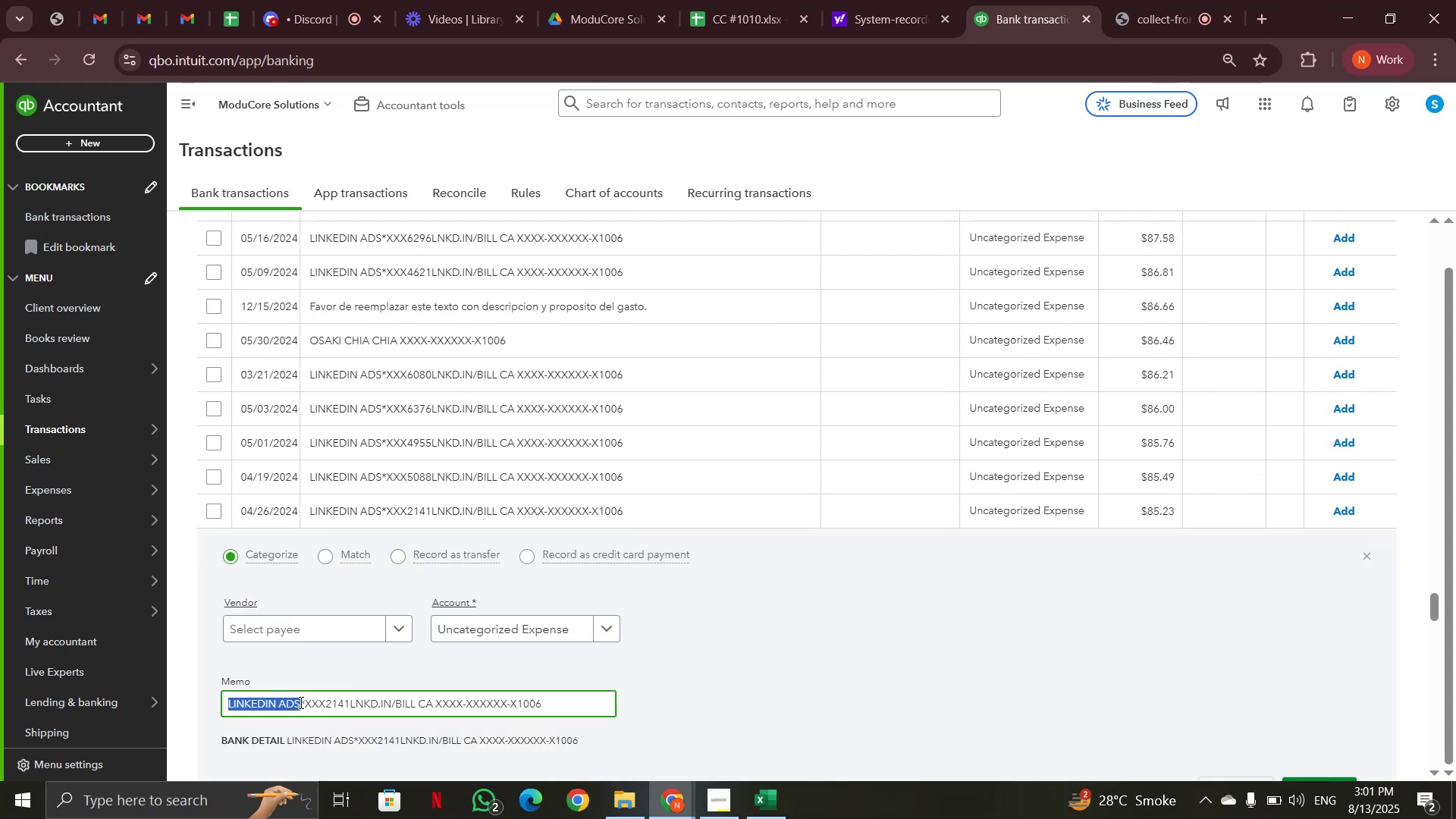 
key(Control+C)
 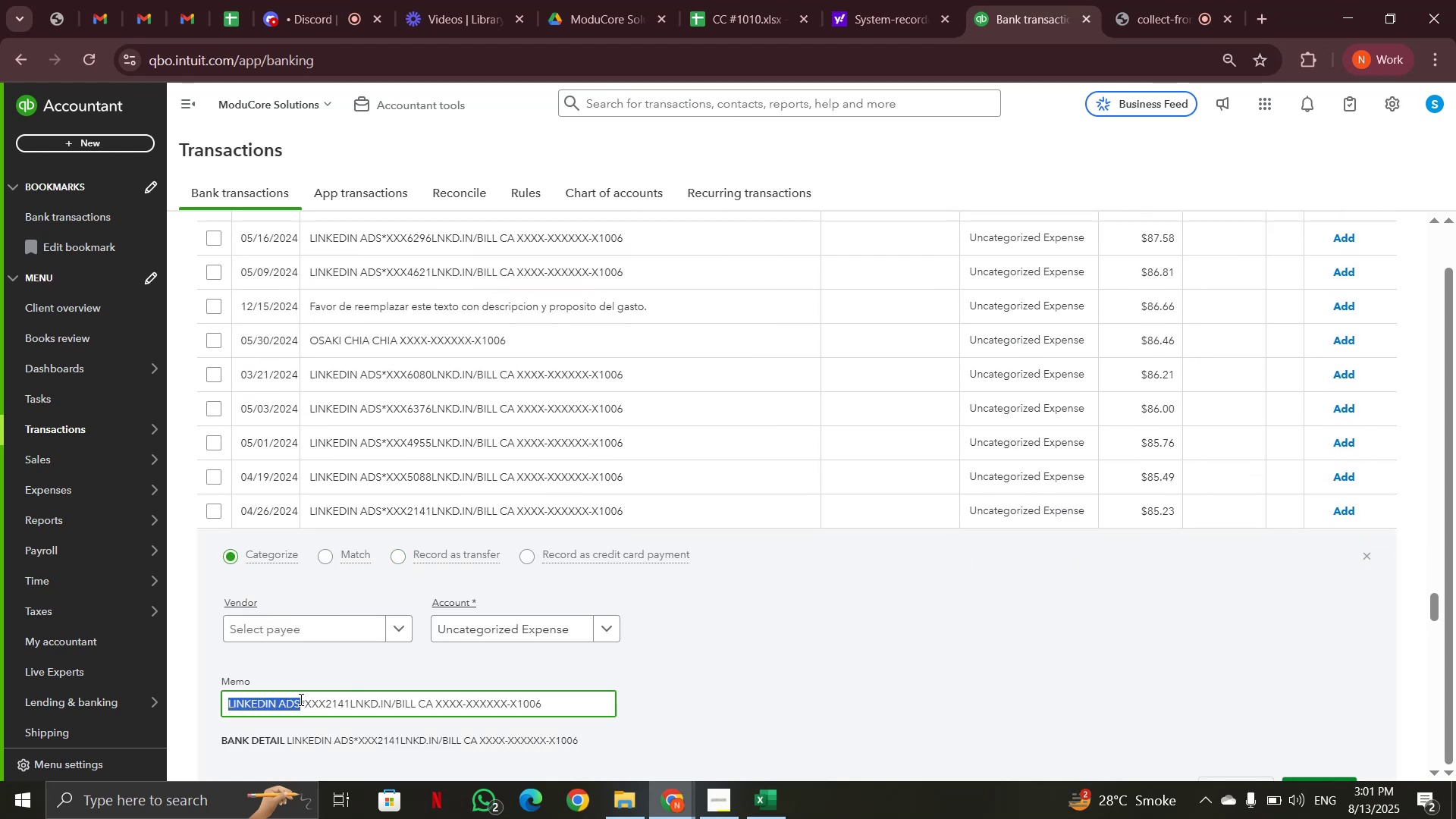 
scroll: coordinate [646, 469], scroll_direction: up, amount: 84.0
 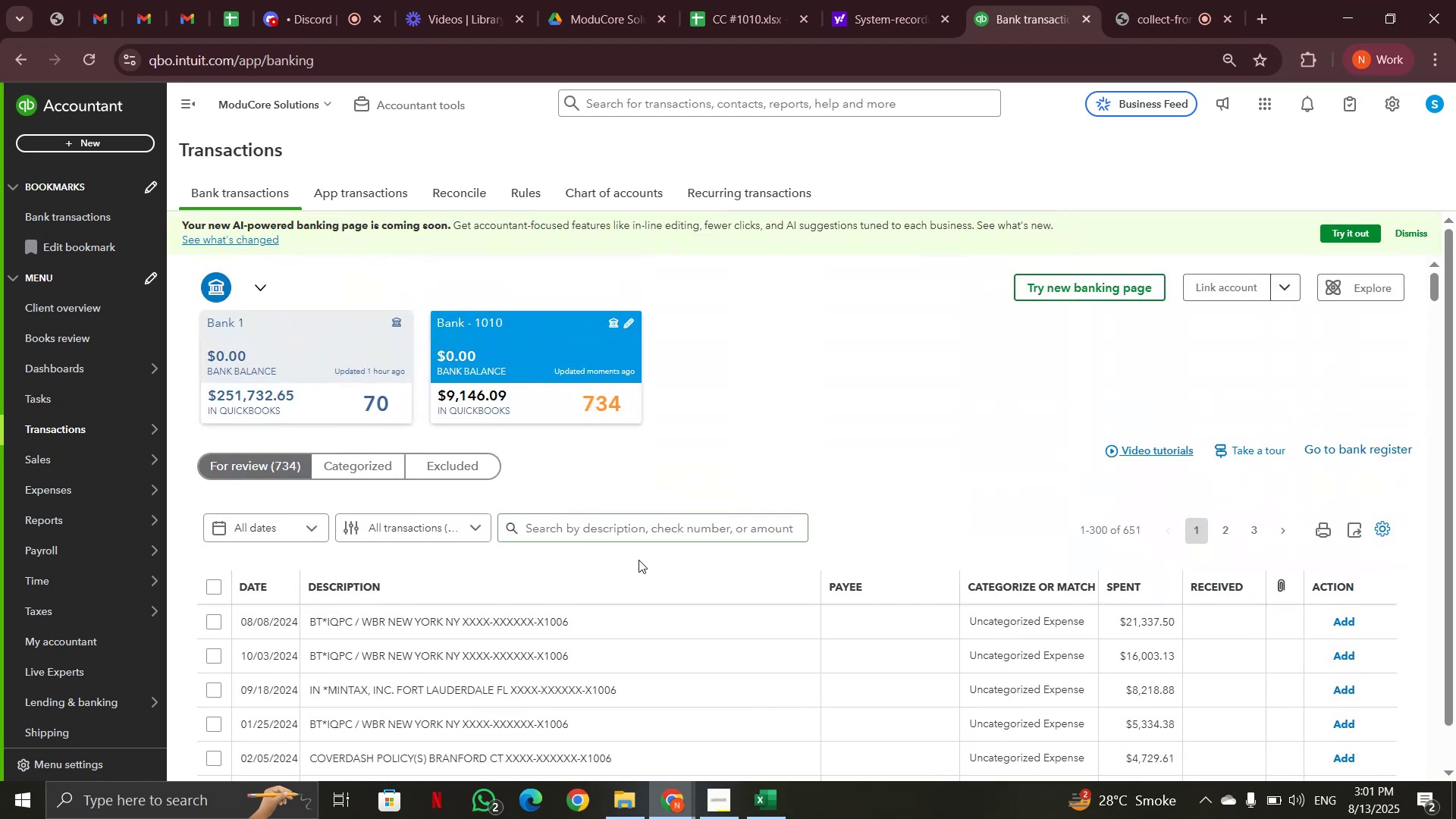 
left_click([643, 534])
 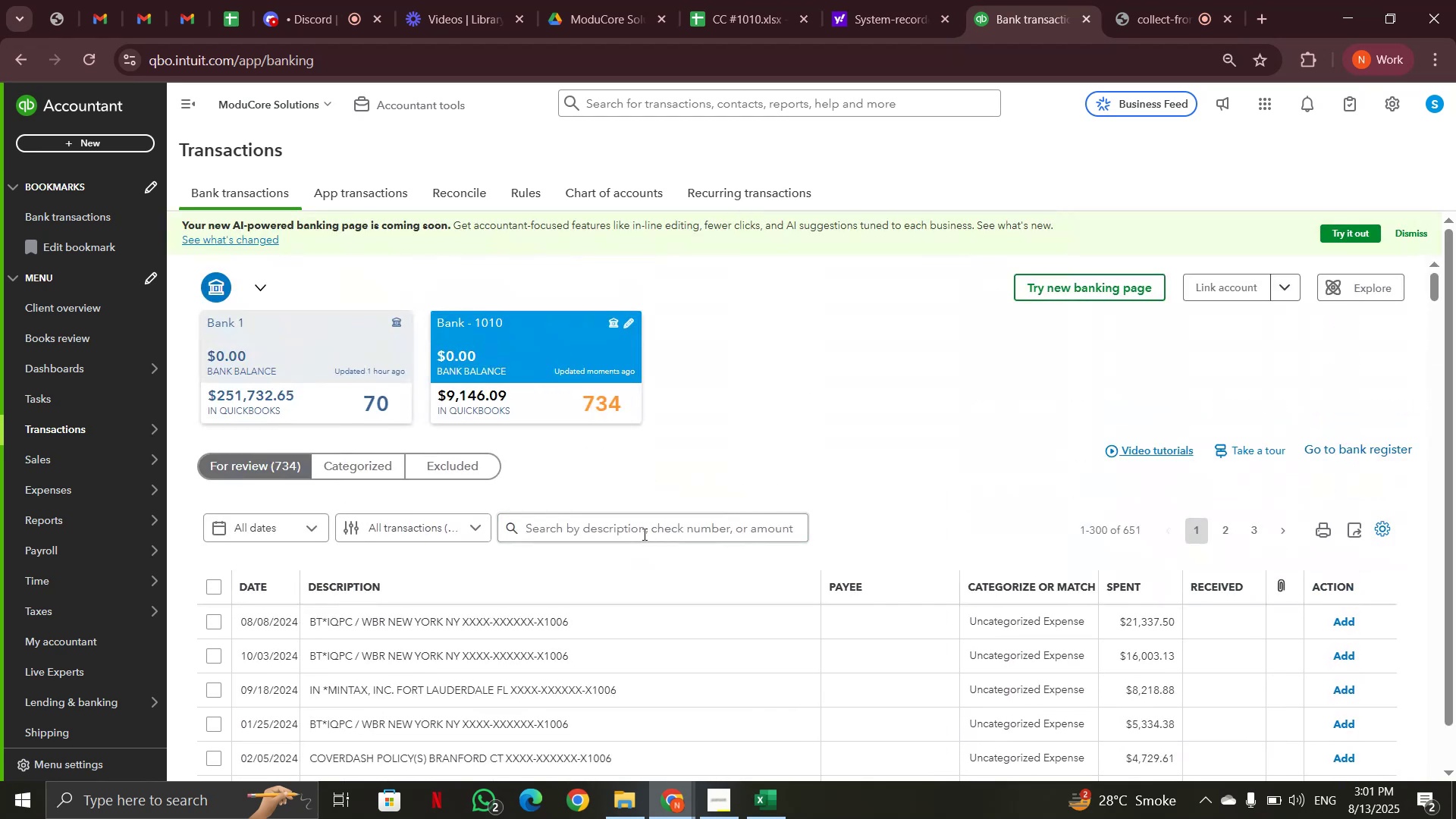 
key(Control+V)
 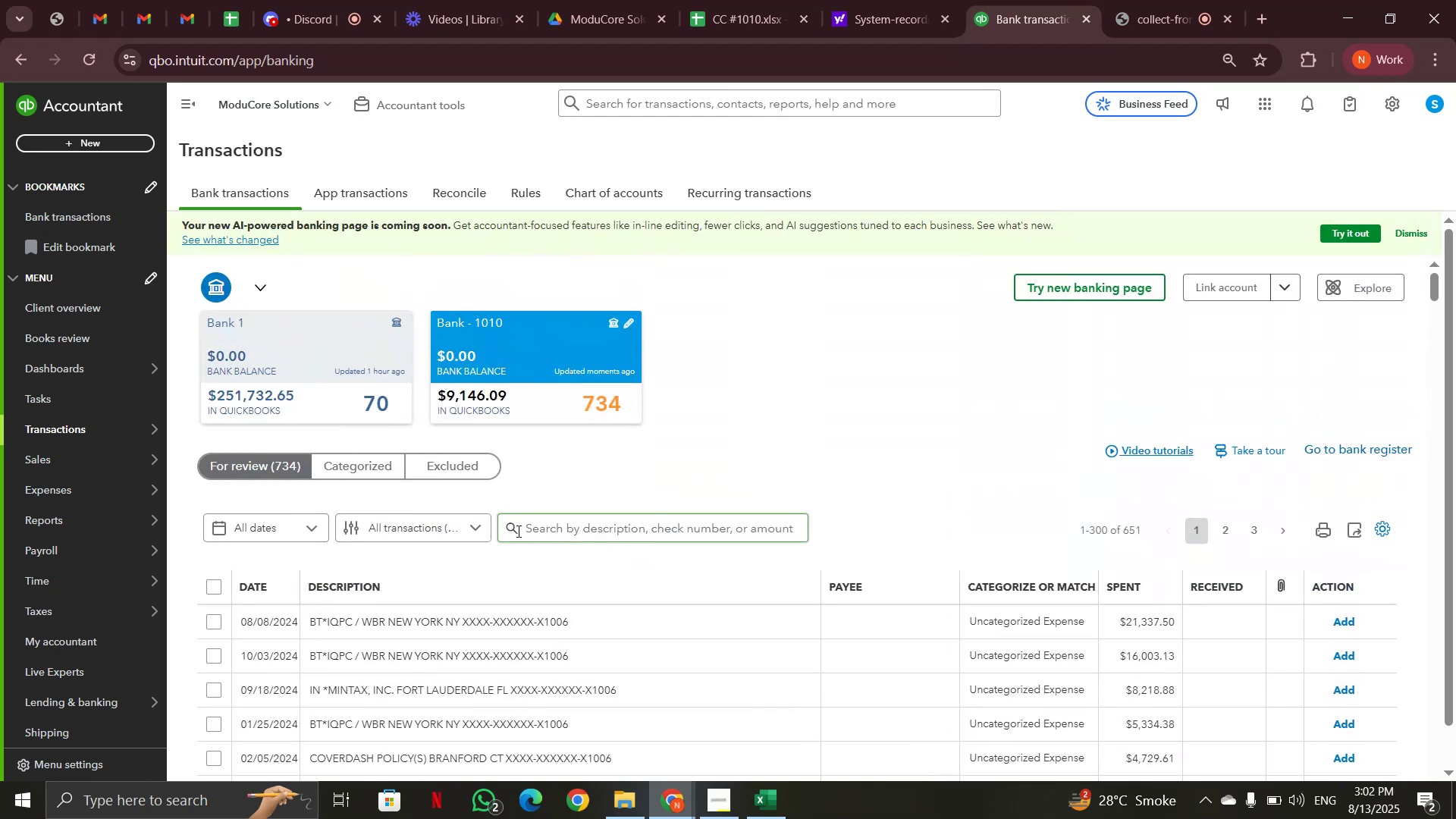 
left_click([516, 531])
 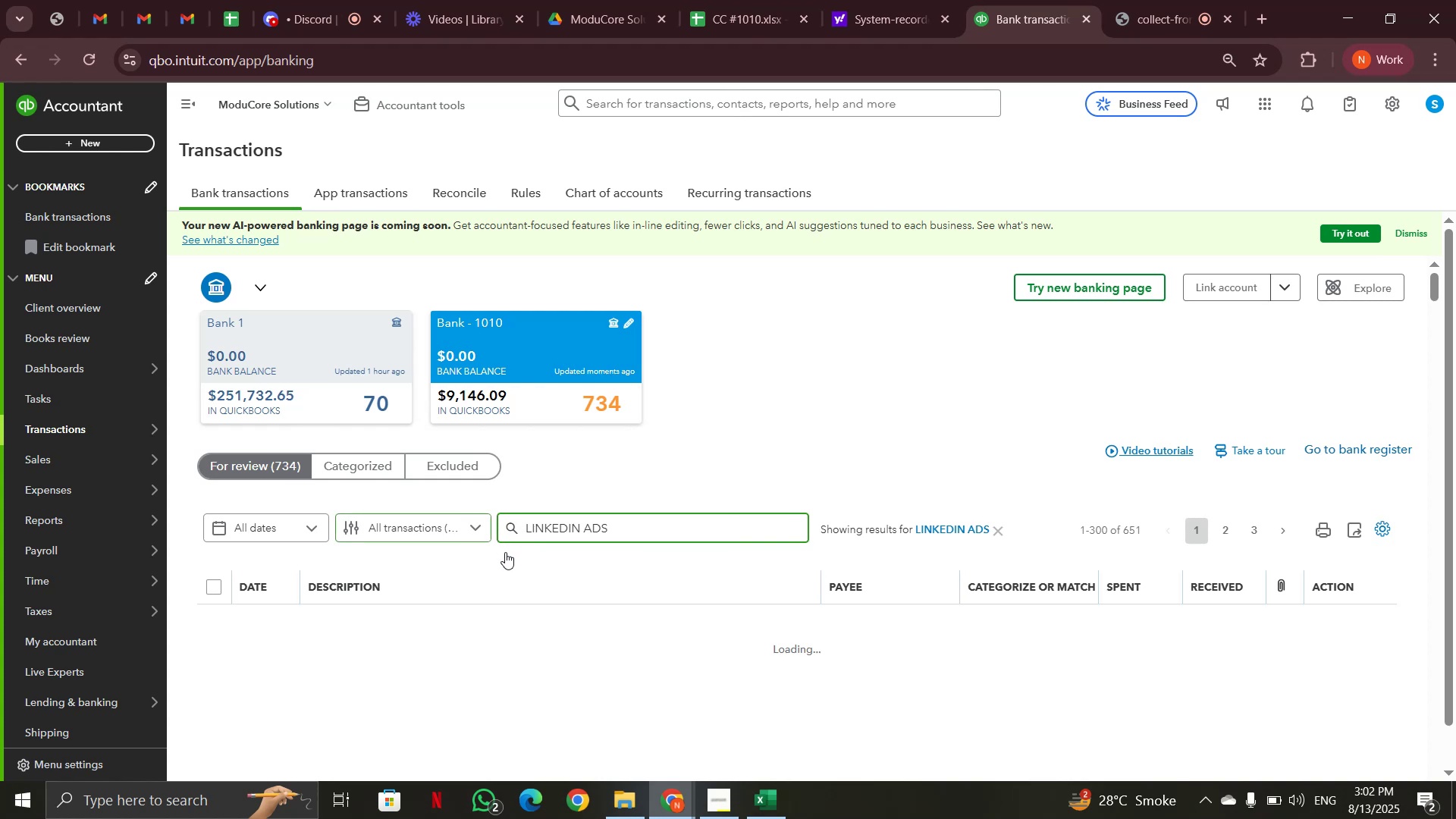 
wait(9.88)
 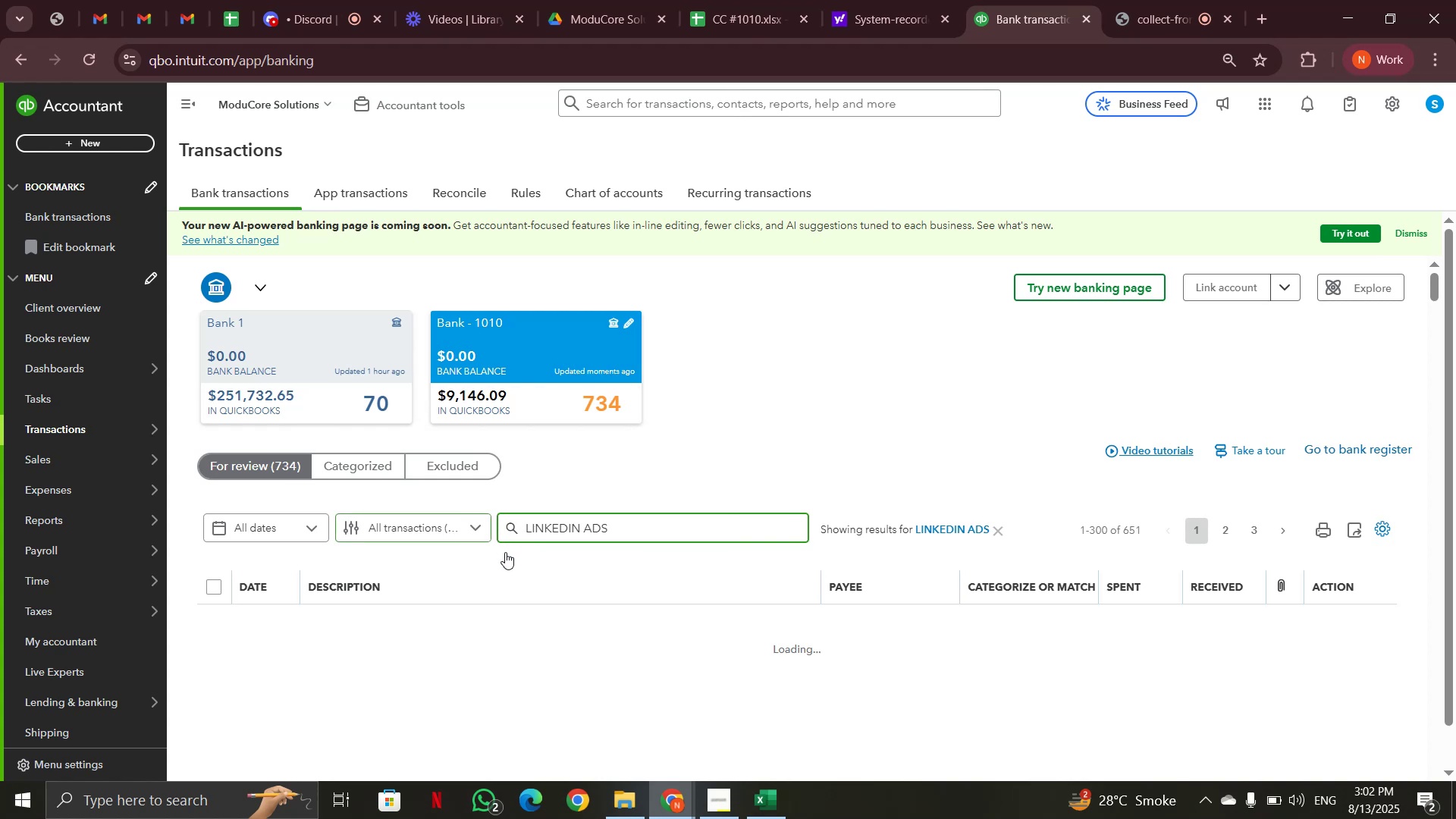 
scroll: coordinate [624, 571], scroll_direction: down, amount: 3.0
 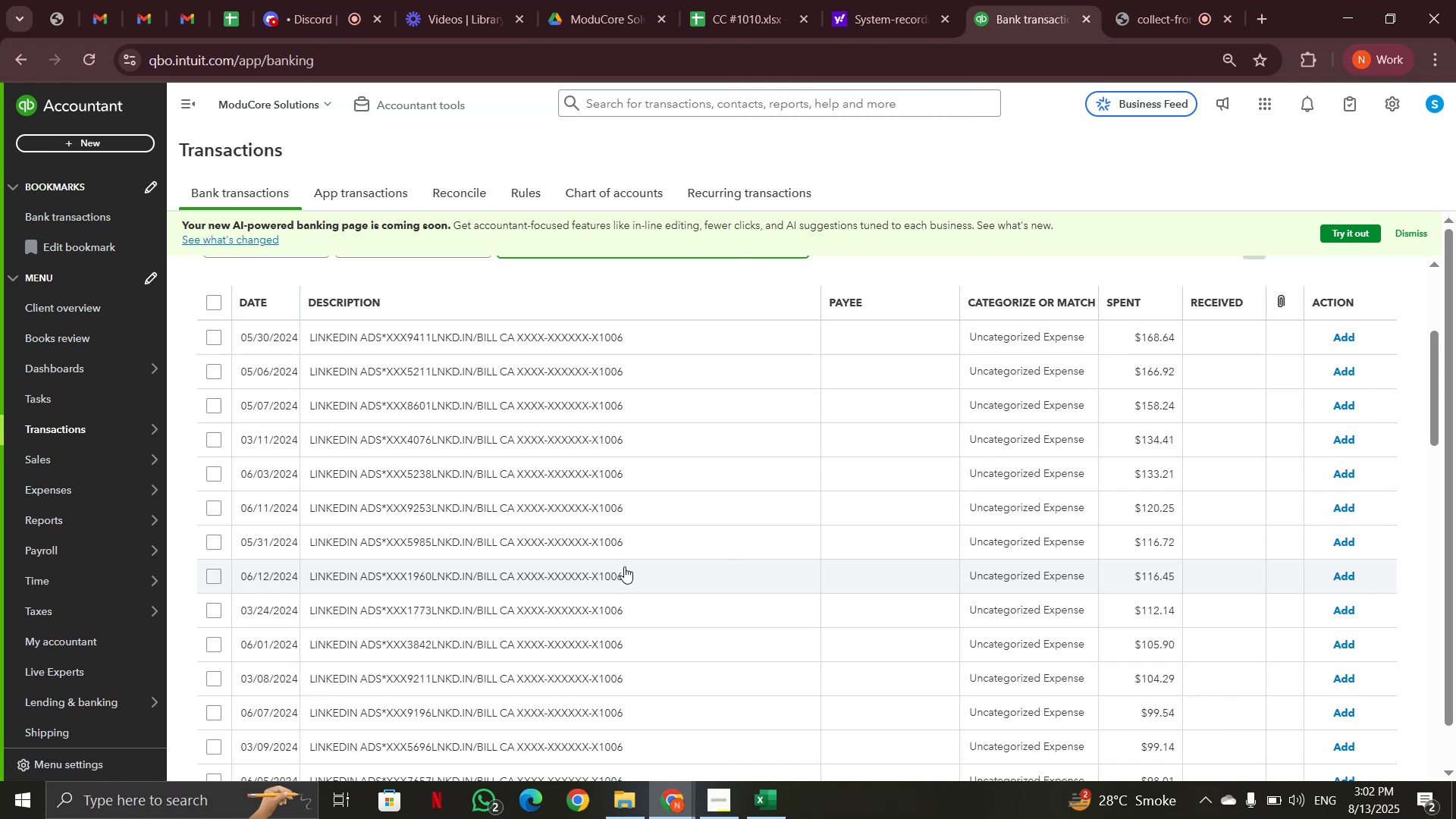 
scroll: coordinate [624, 568], scroll_direction: up, amount: 3.0
 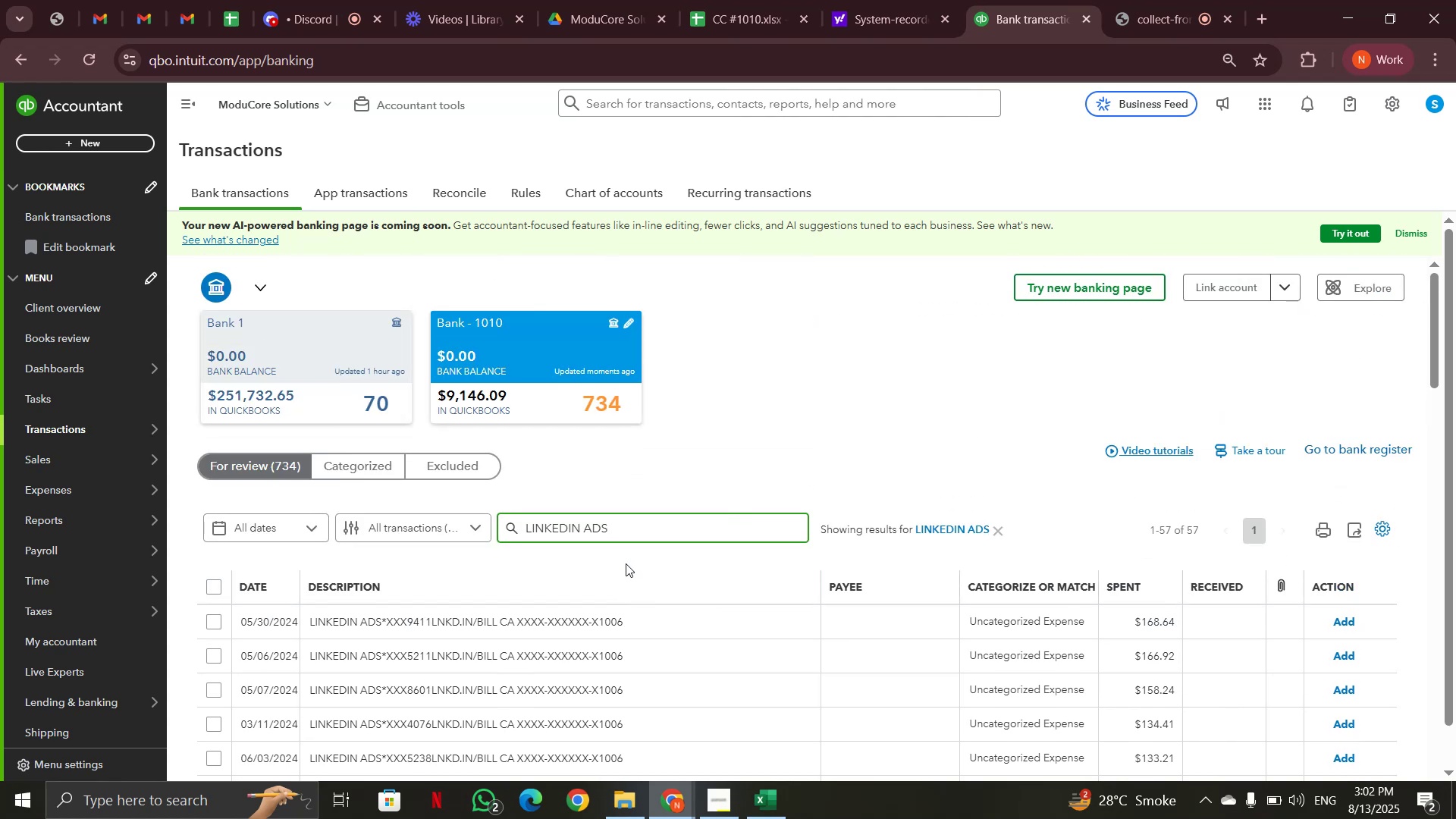 
wait(11.99)
 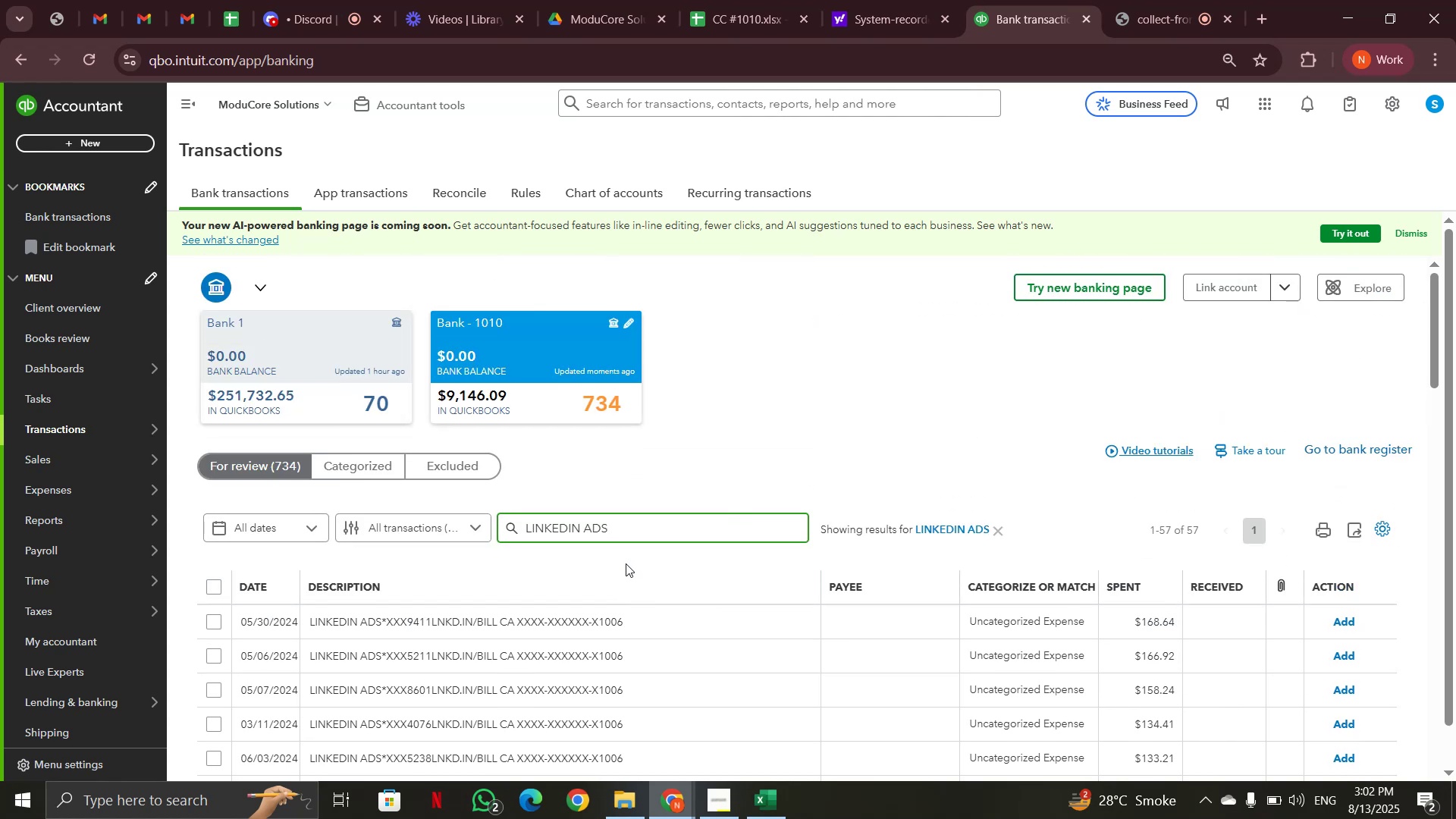 
scroll: coordinate [673, 592], scroll_direction: down, amount: 15.0
 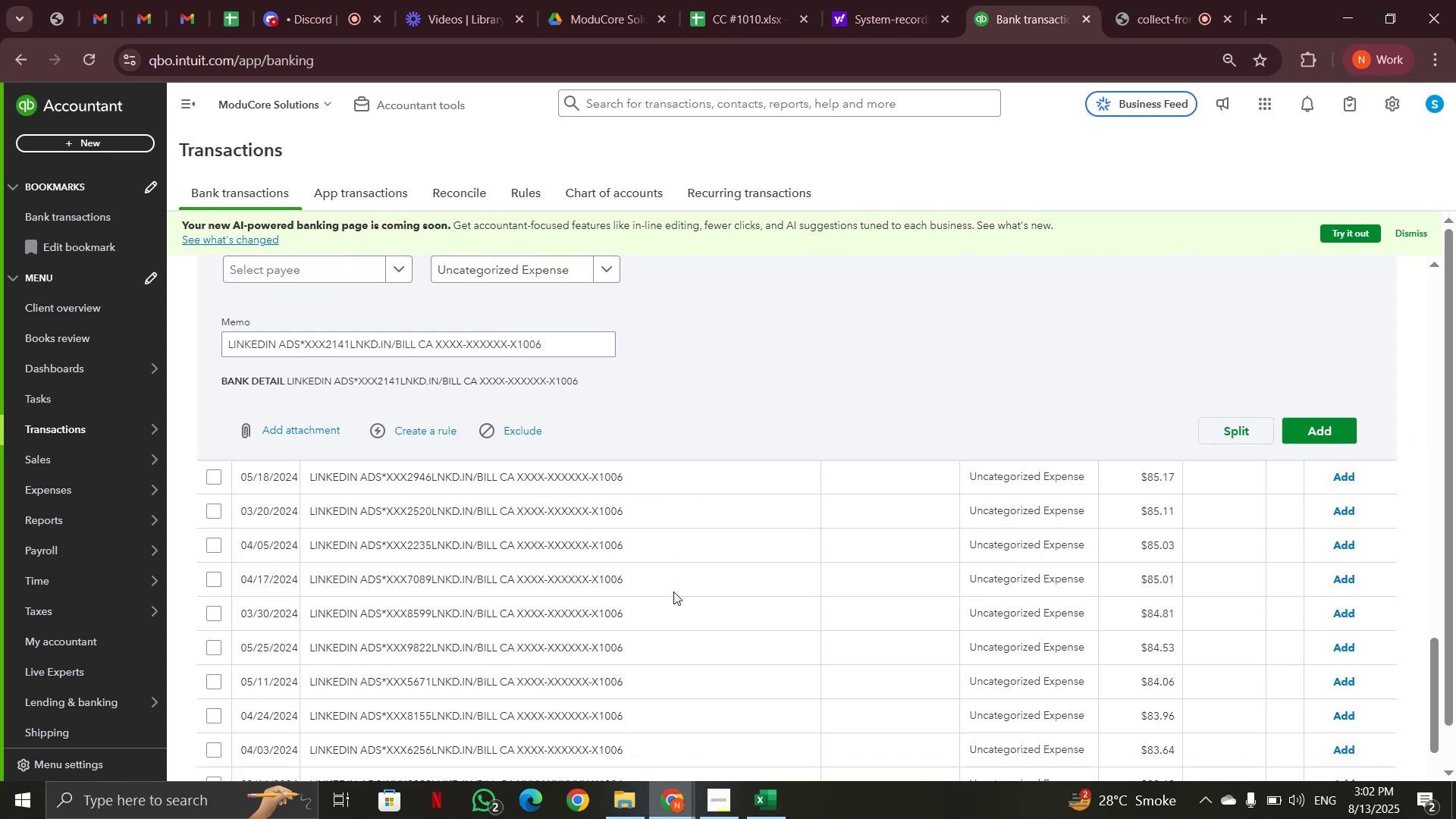 
scroll: coordinate [572, 441], scroll_direction: up, amount: 4.0
 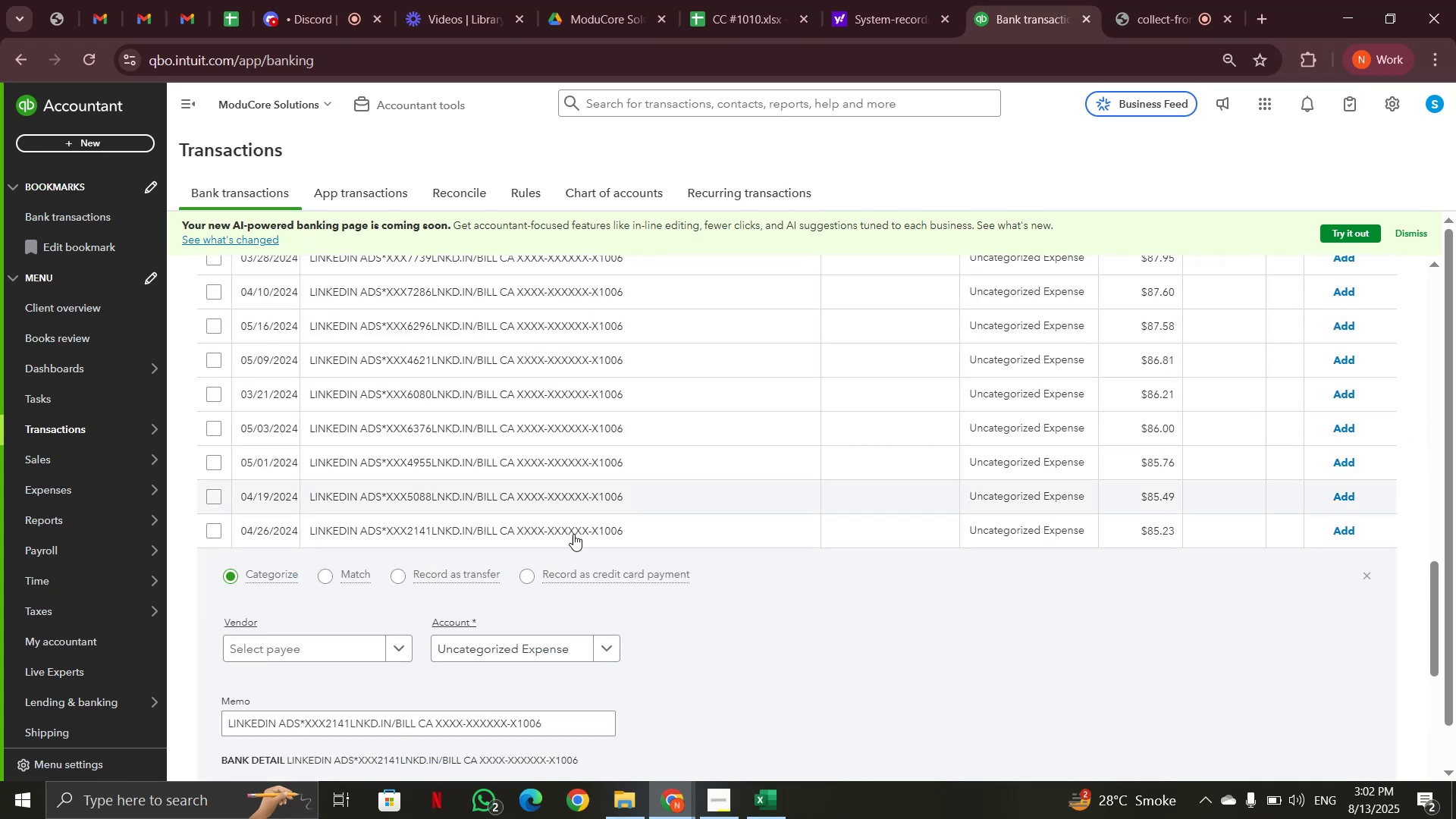 
left_click([573, 542])
 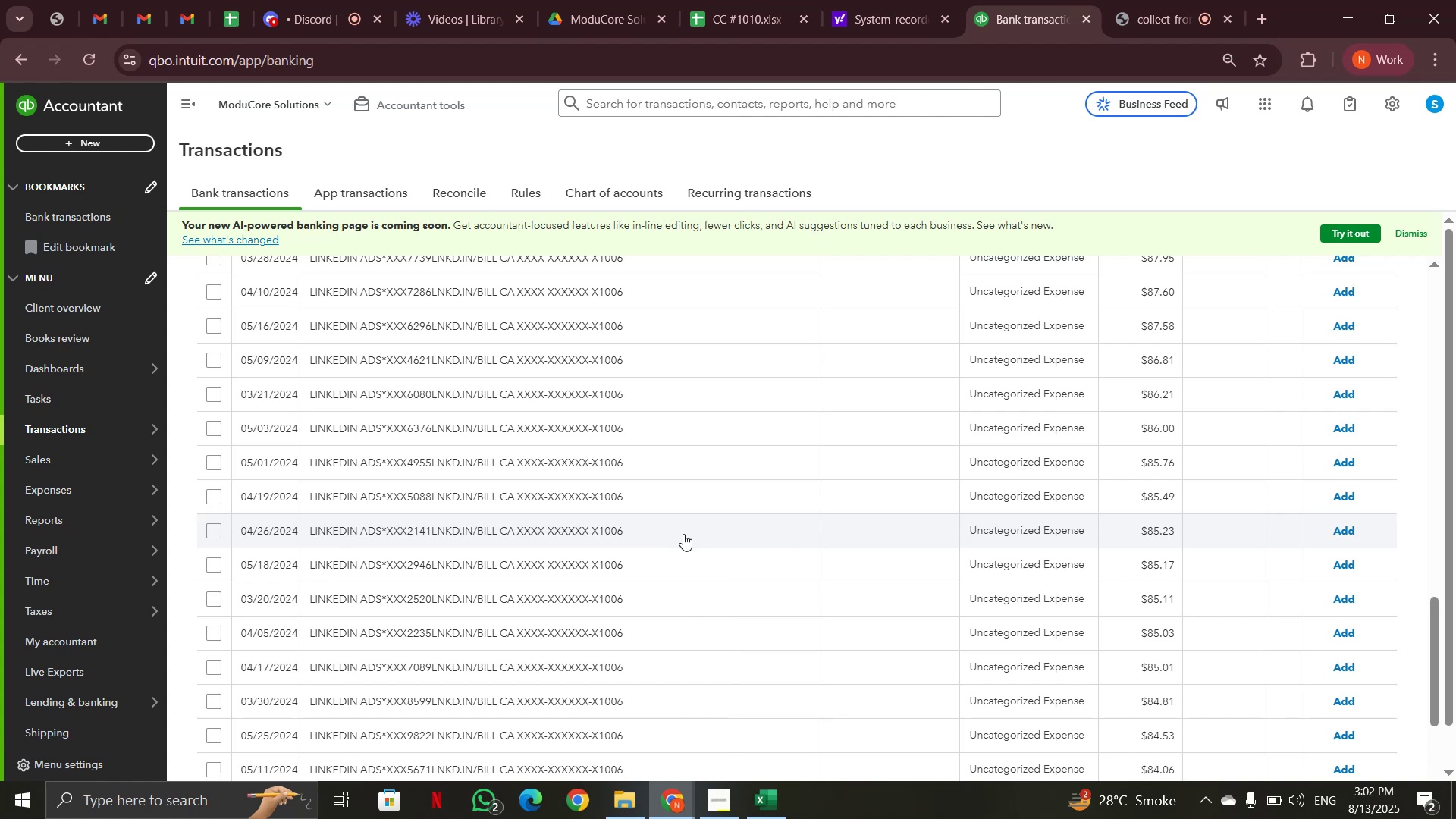 
scroll: coordinate [688, 543], scroll_direction: down, amount: 17.0
 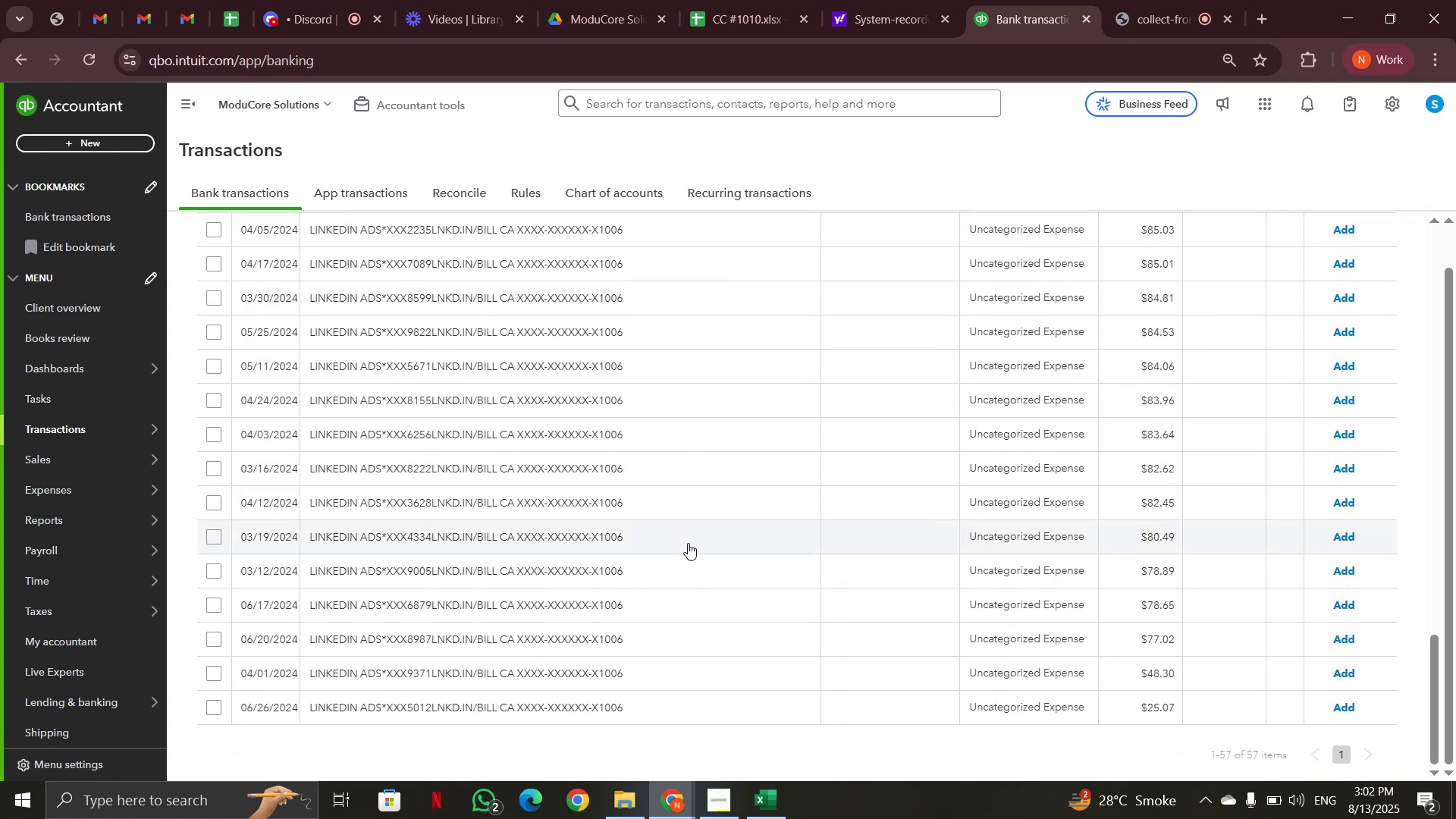 
scroll: coordinate [686, 543], scroll_direction: up, amount: 20.0
 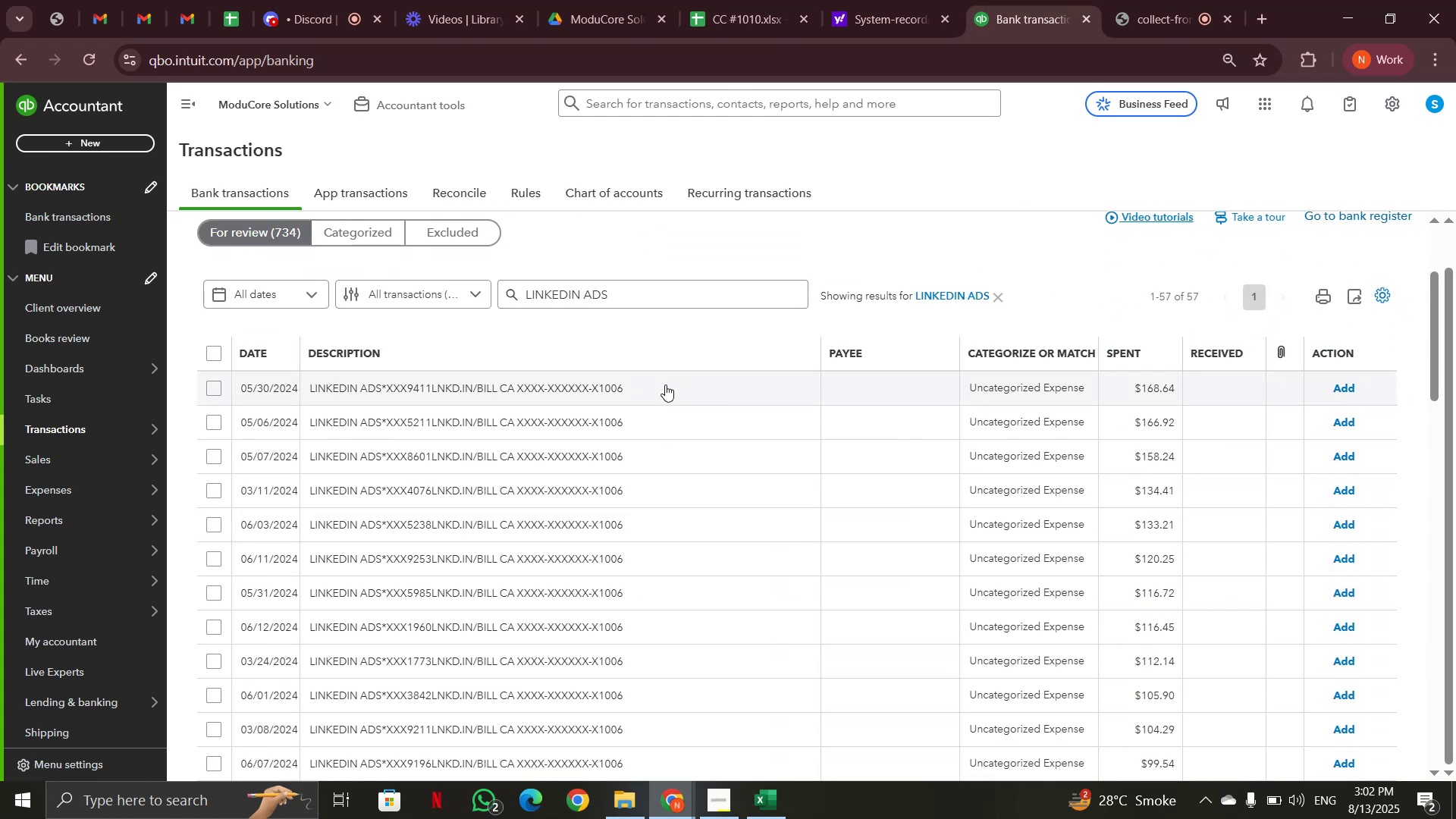 
left_click([657, 394])
 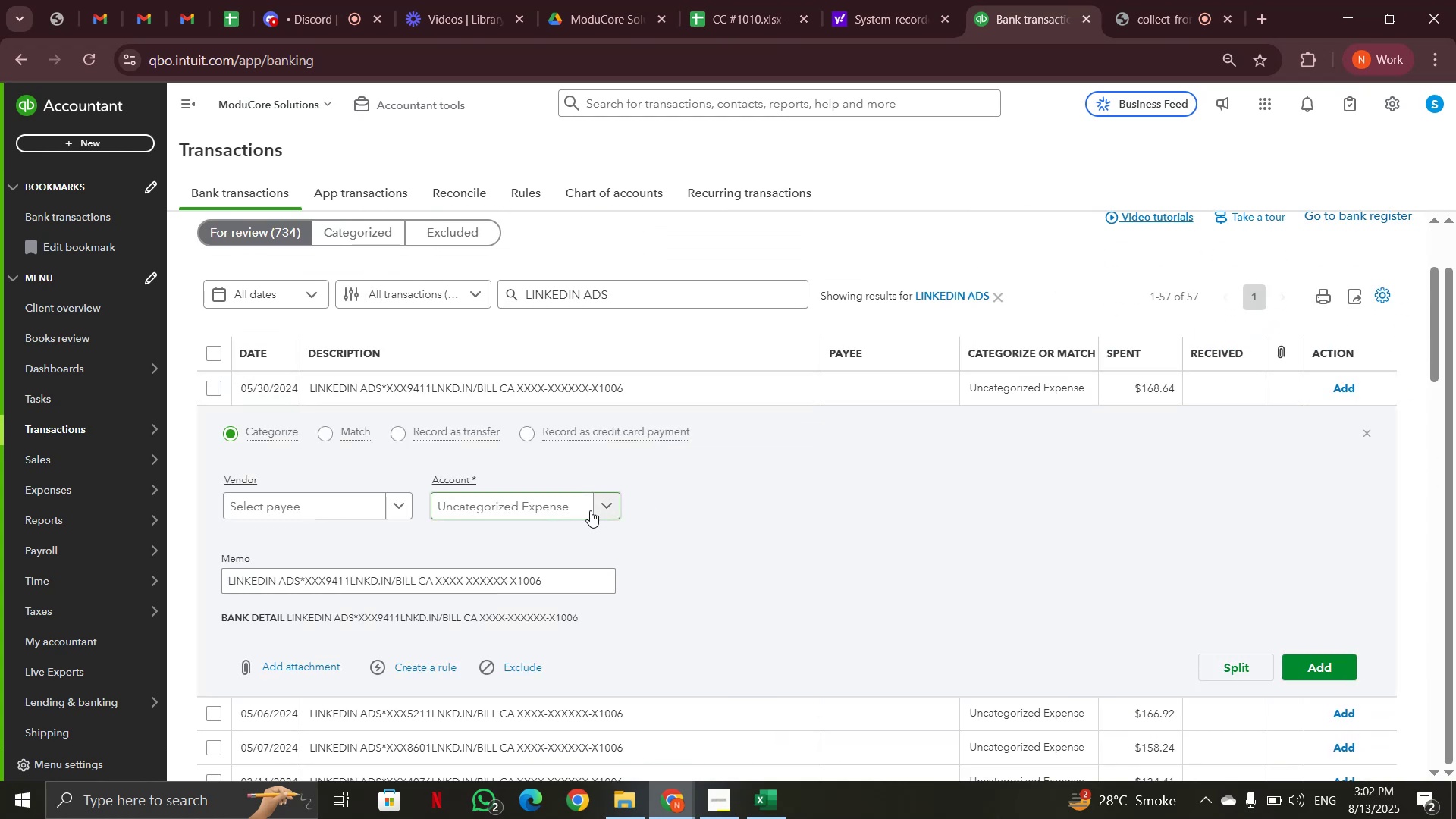 
left_click([615, 504])
 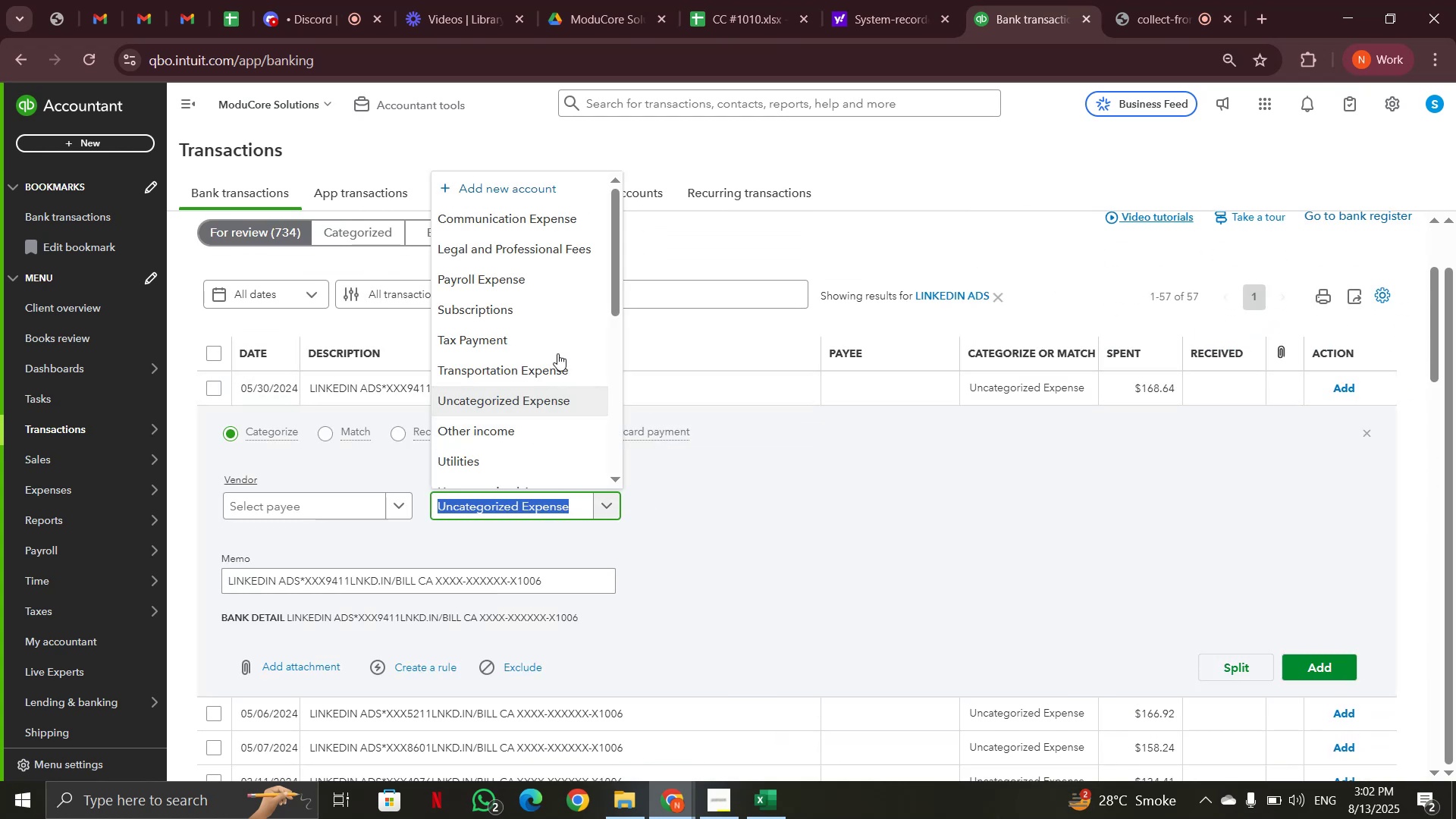 
left_click([560, 190])
 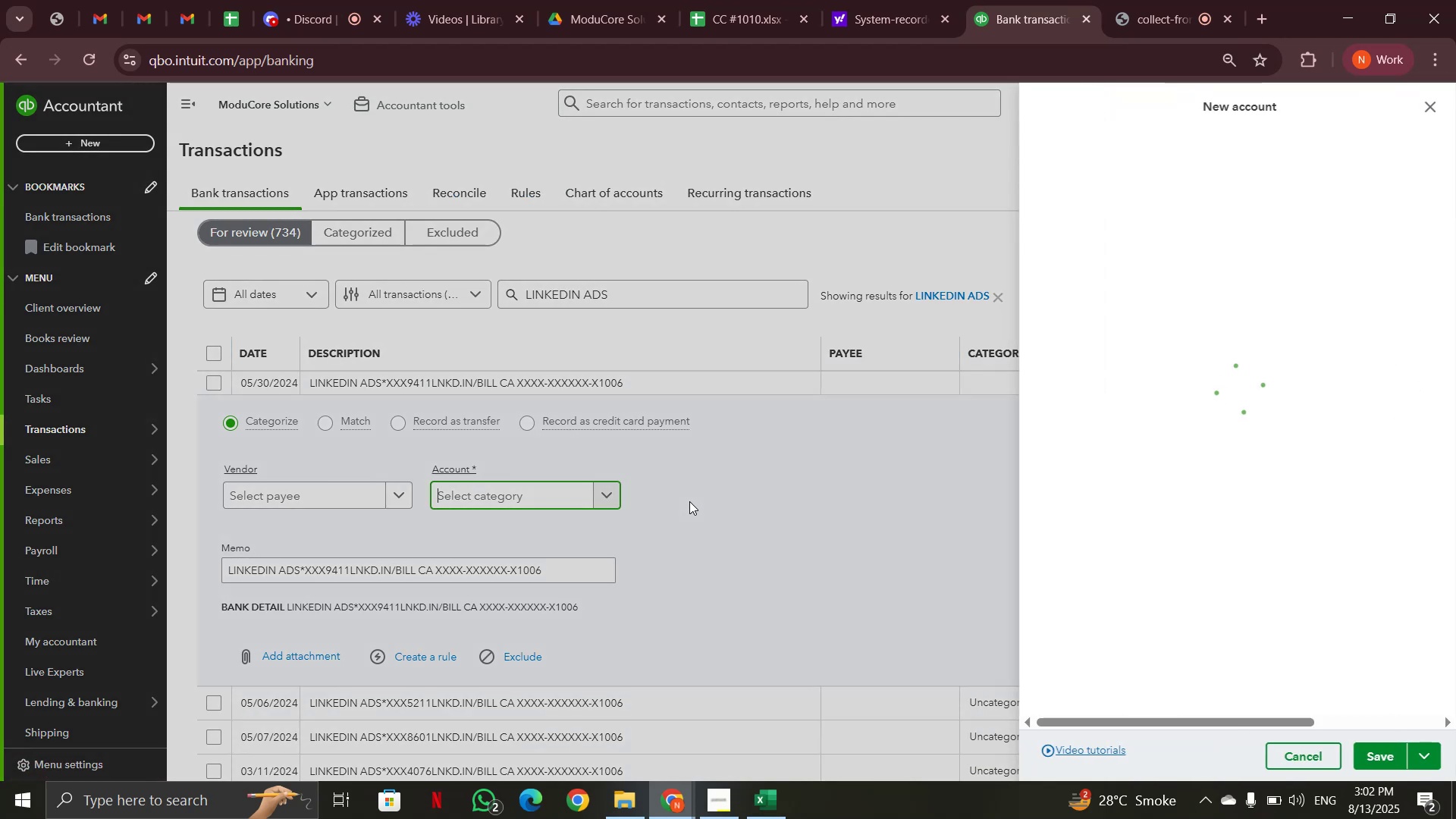 
wait(8.13)
 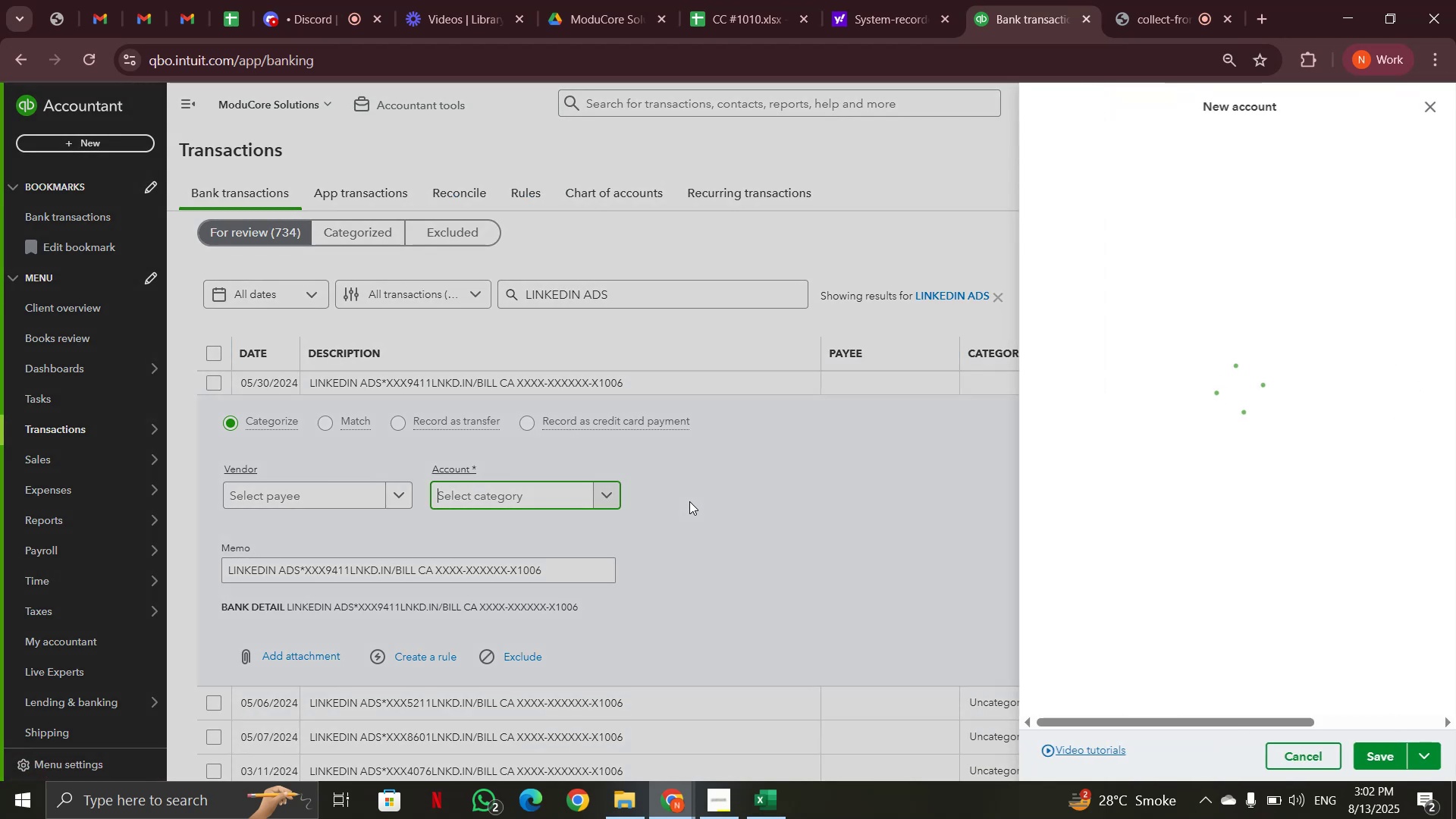 
left_click([1071, 164])
 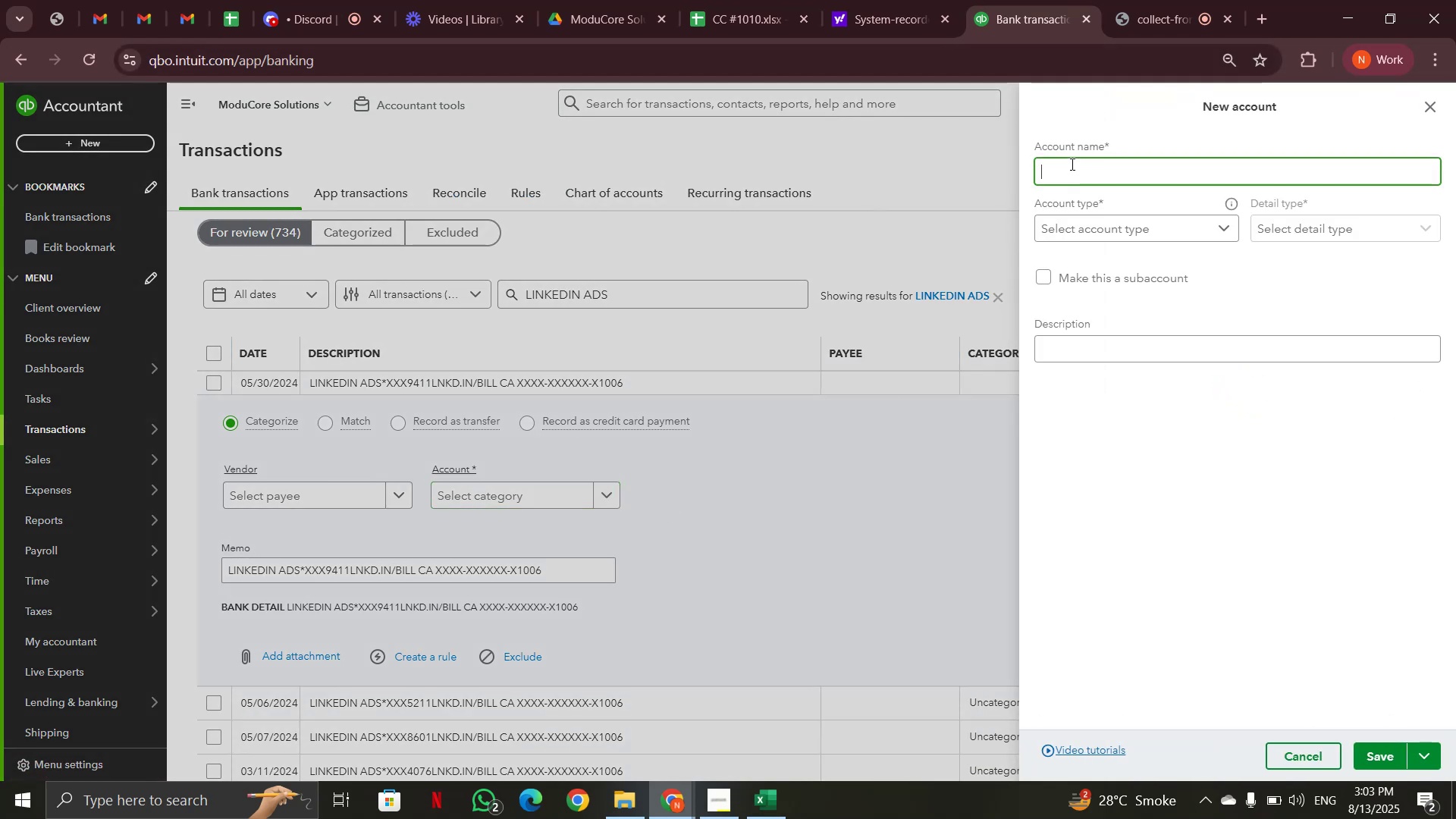 
type(Advertisement )
 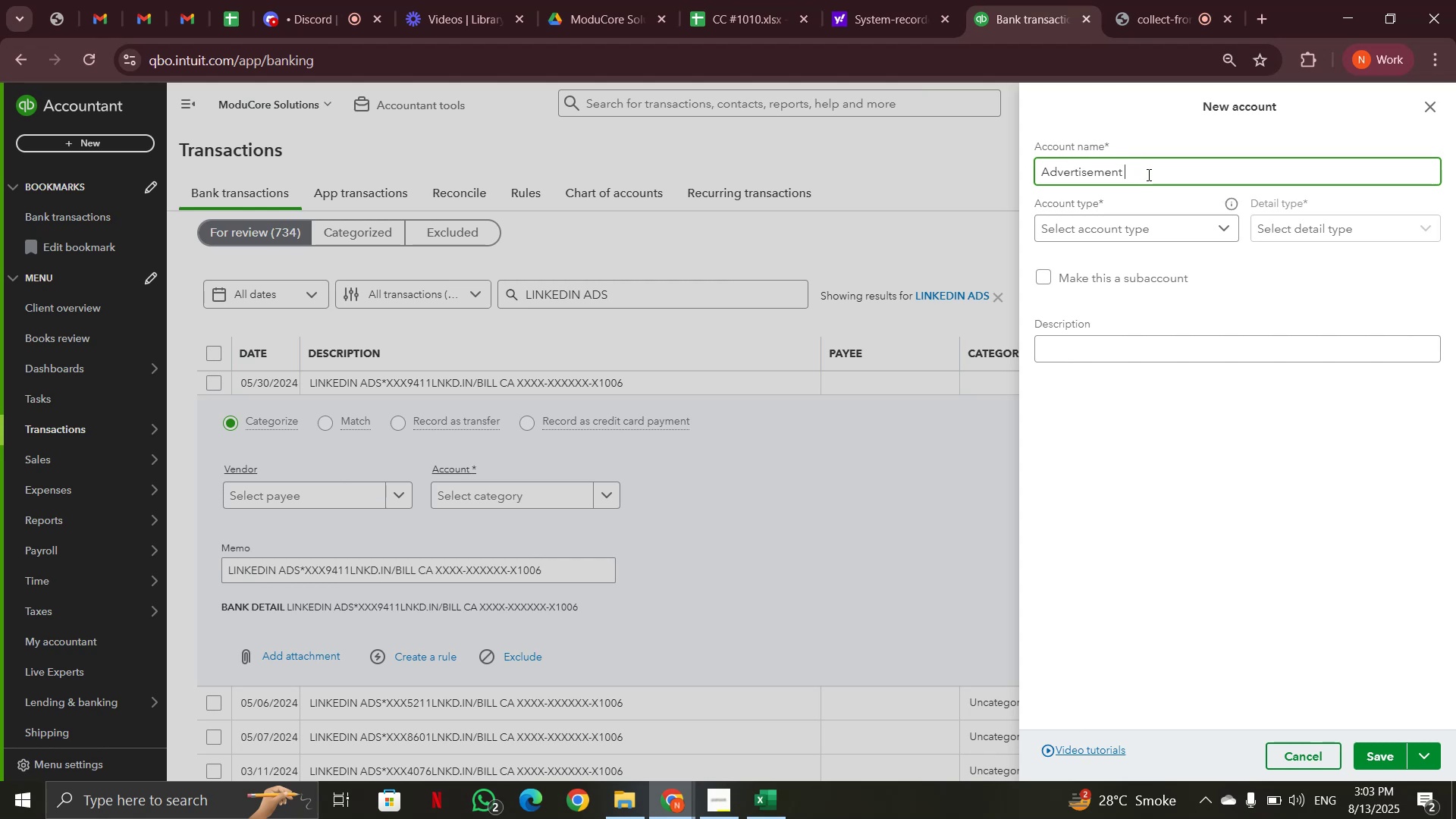 
wait(28.81)
 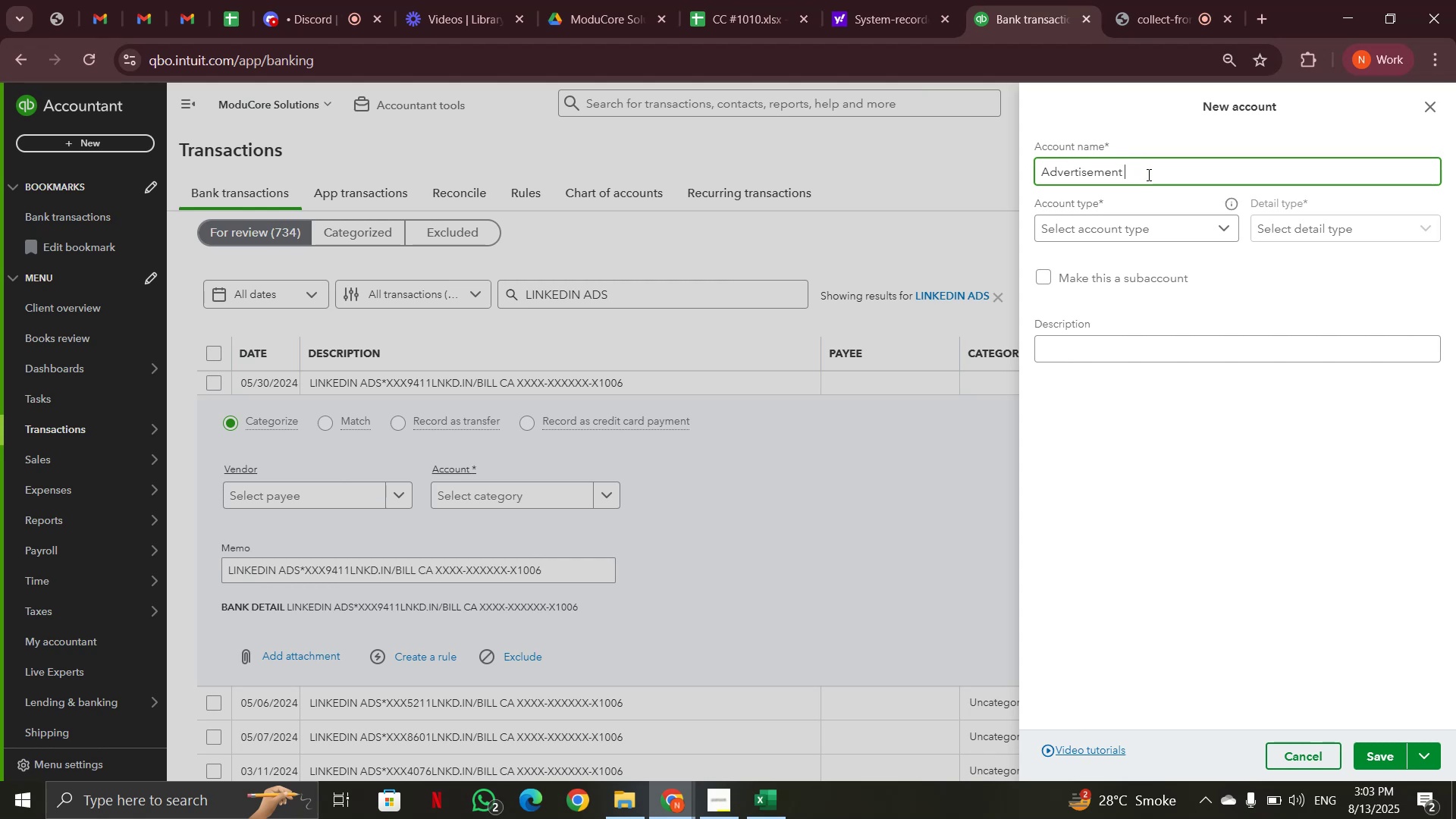 
left_click([1189, 233])
 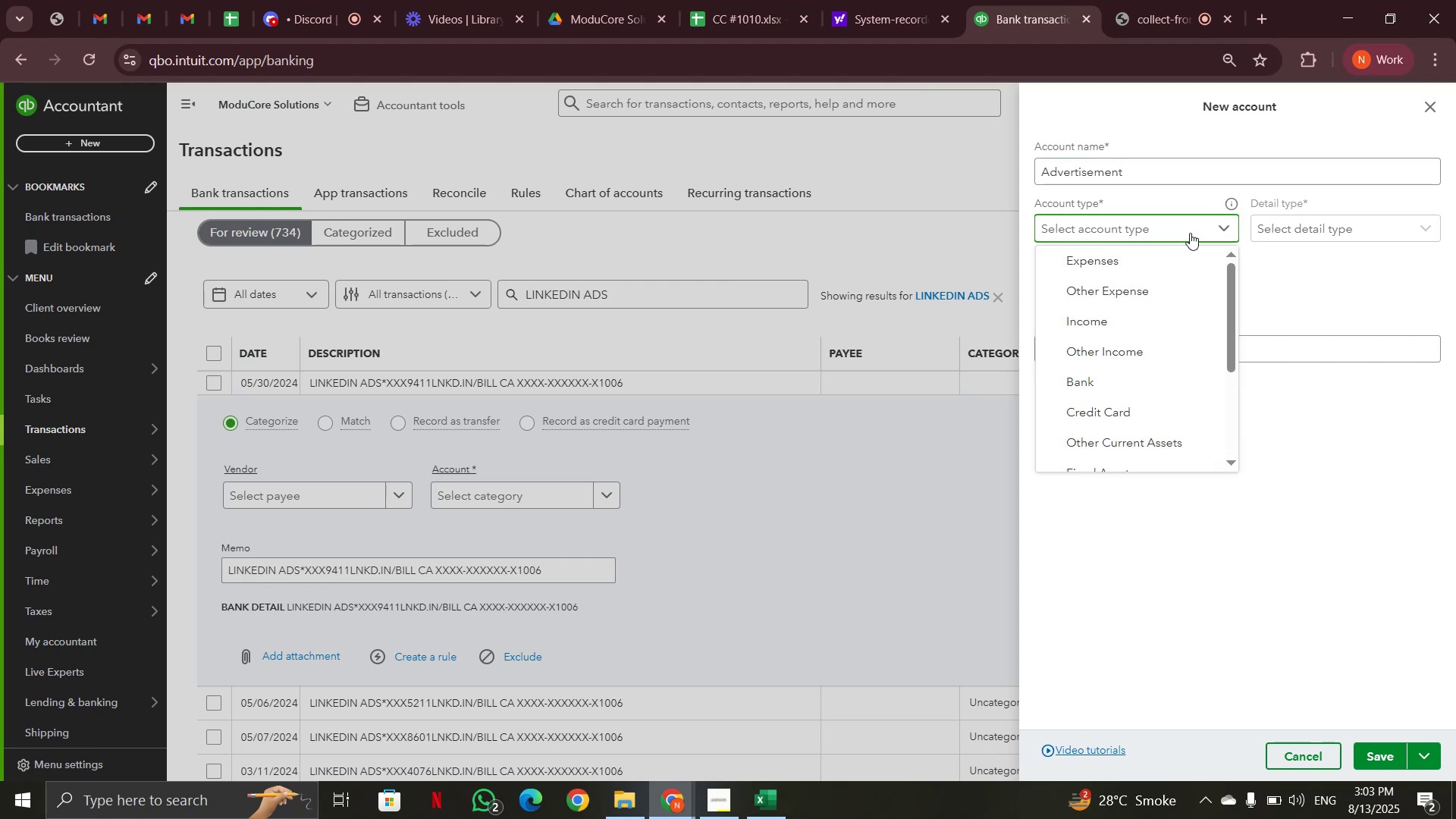 
left_click([1169, 257])
 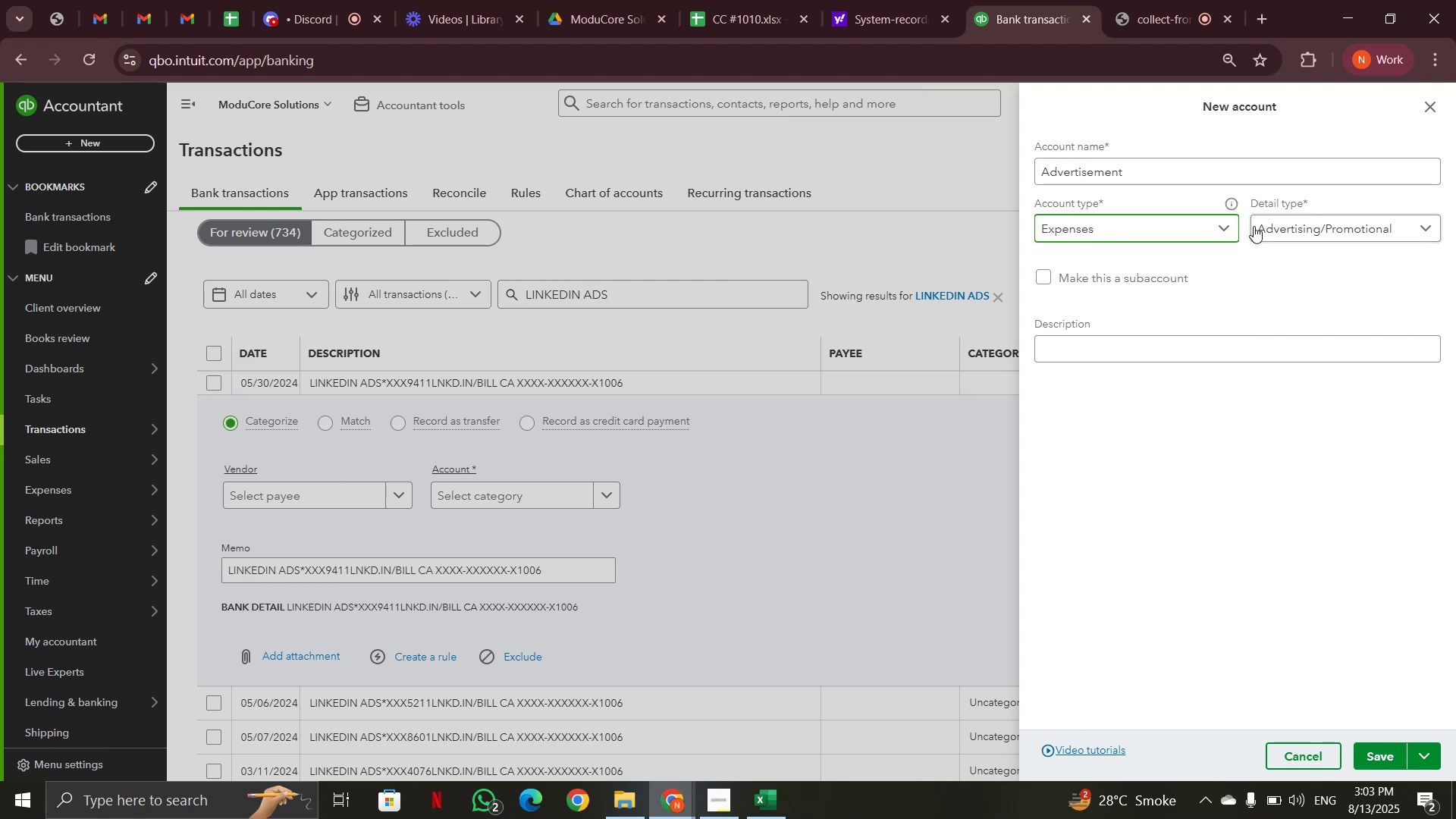 
left_click([1171, 164])
 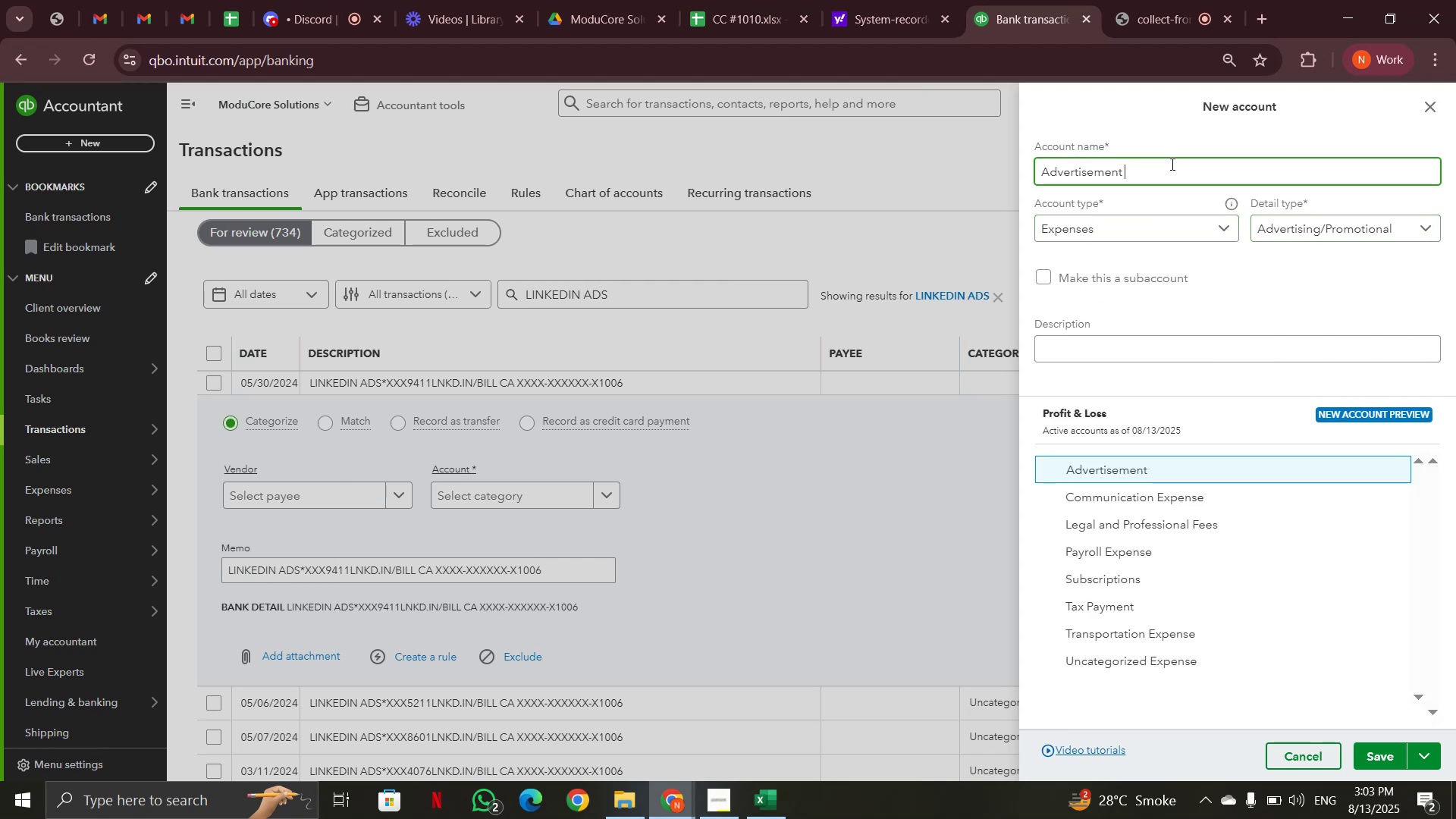 
type(Expense)
 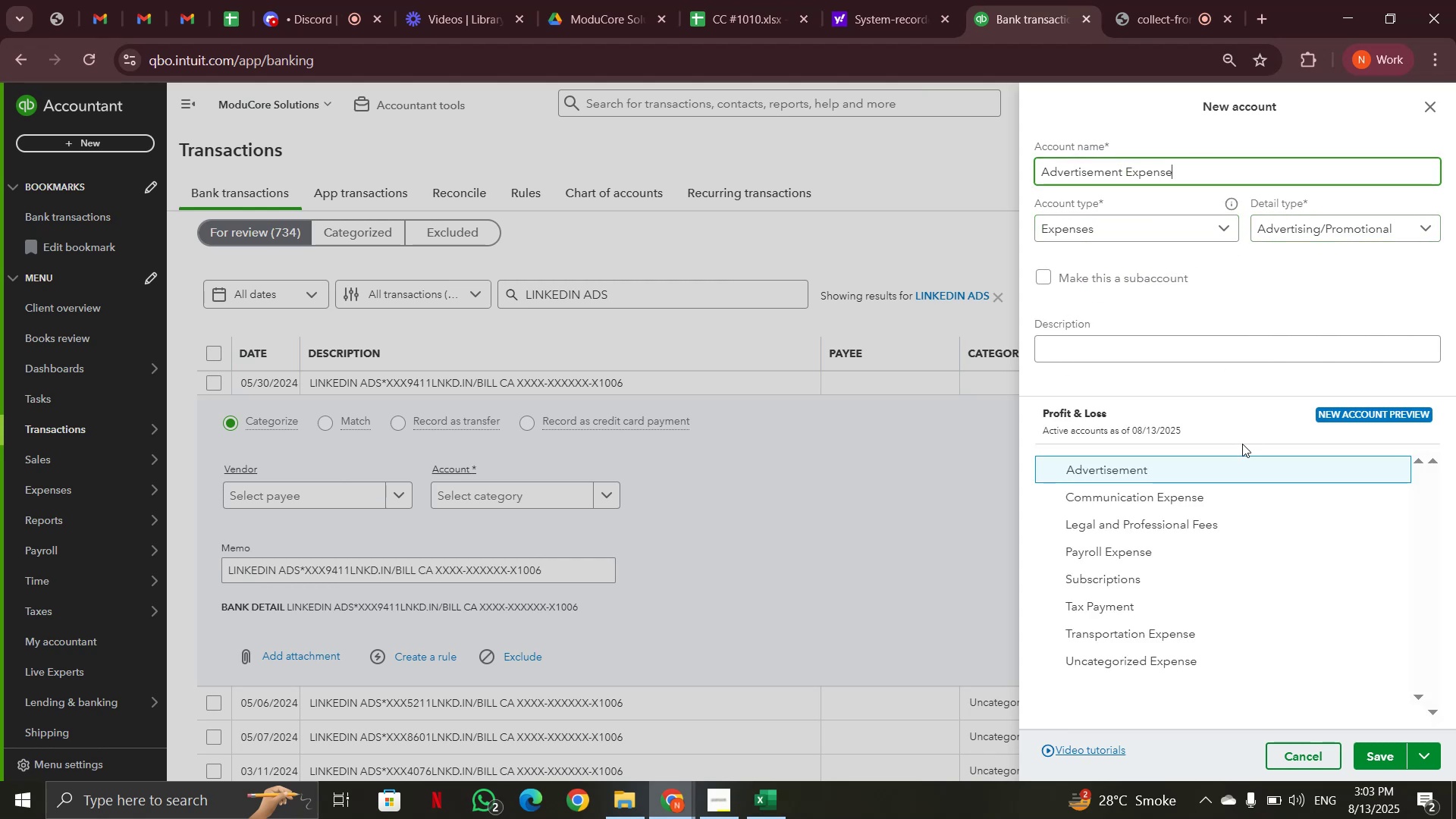 
left_click([1228, 480])
 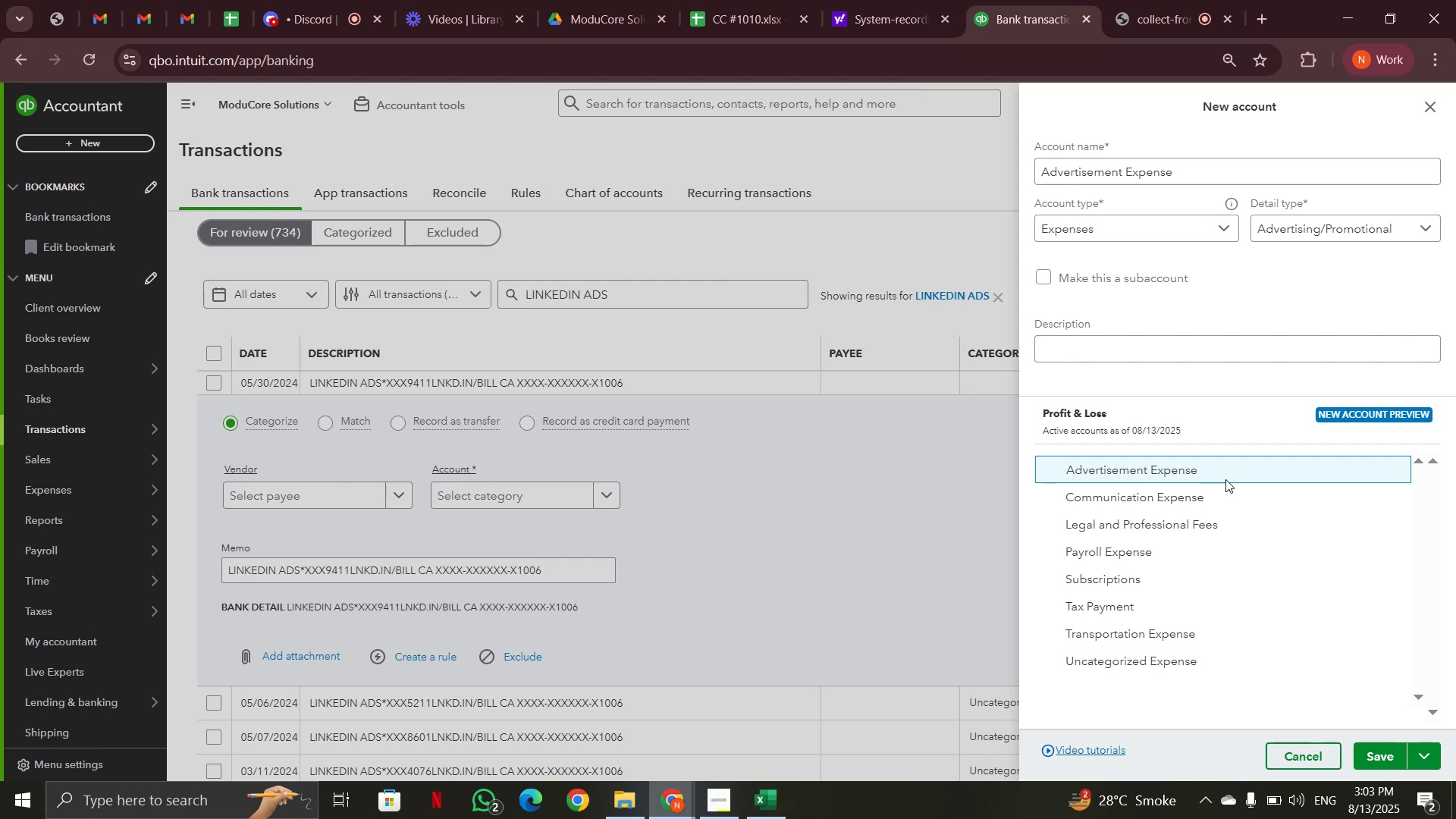 
left_click([1380, 755])
 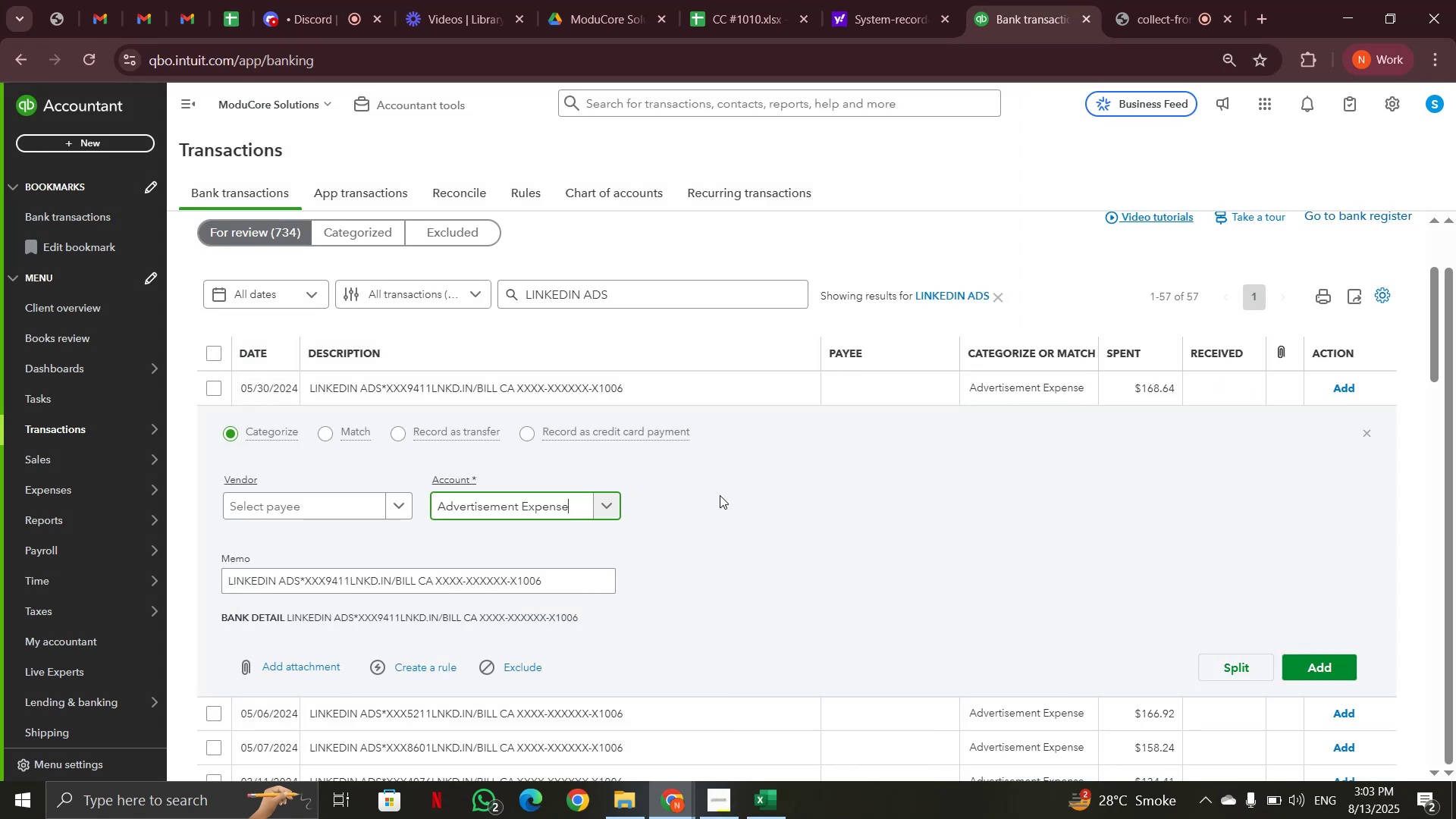 
wait(6.72)
 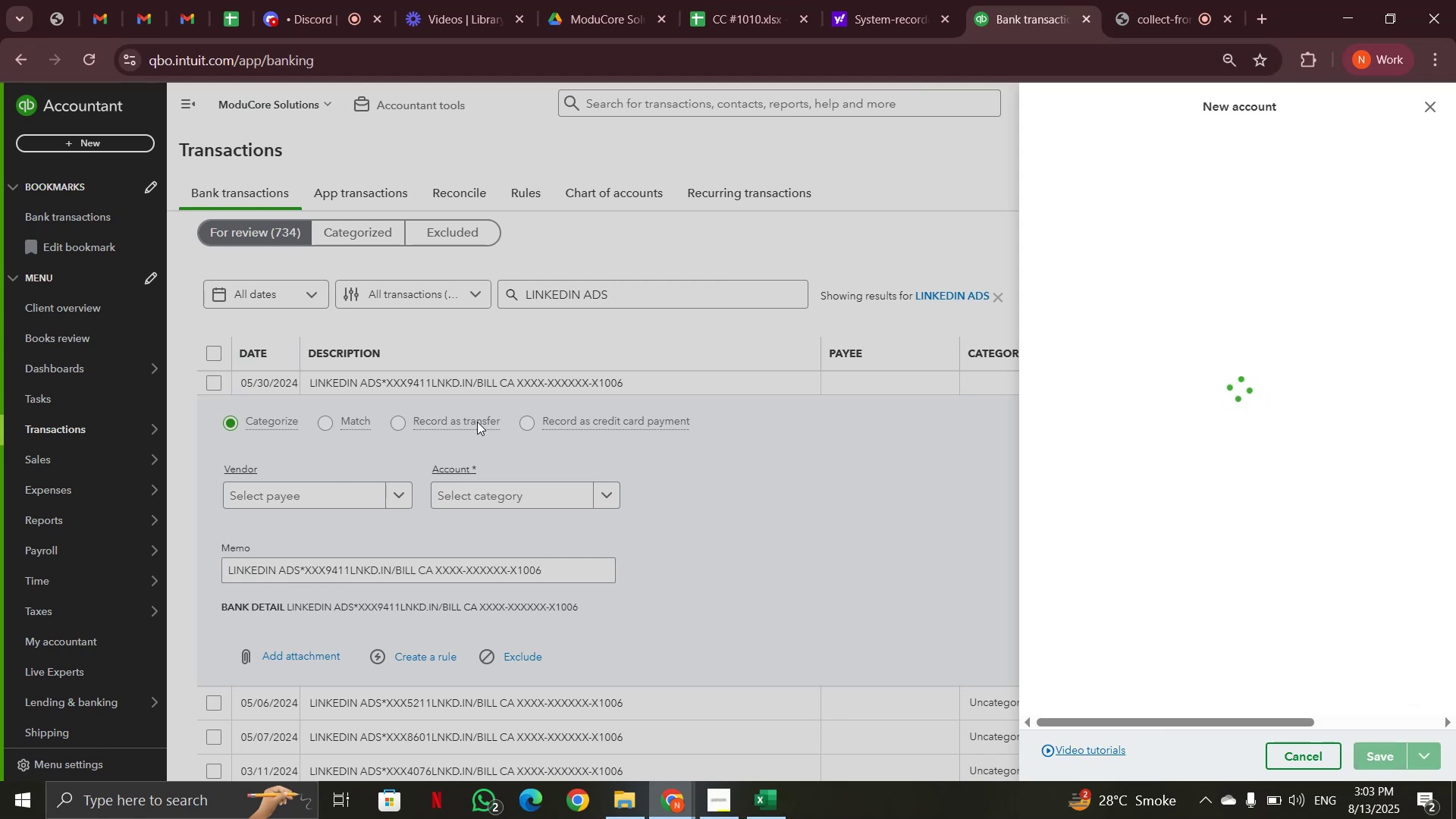 
mouse_move([226, 362])
 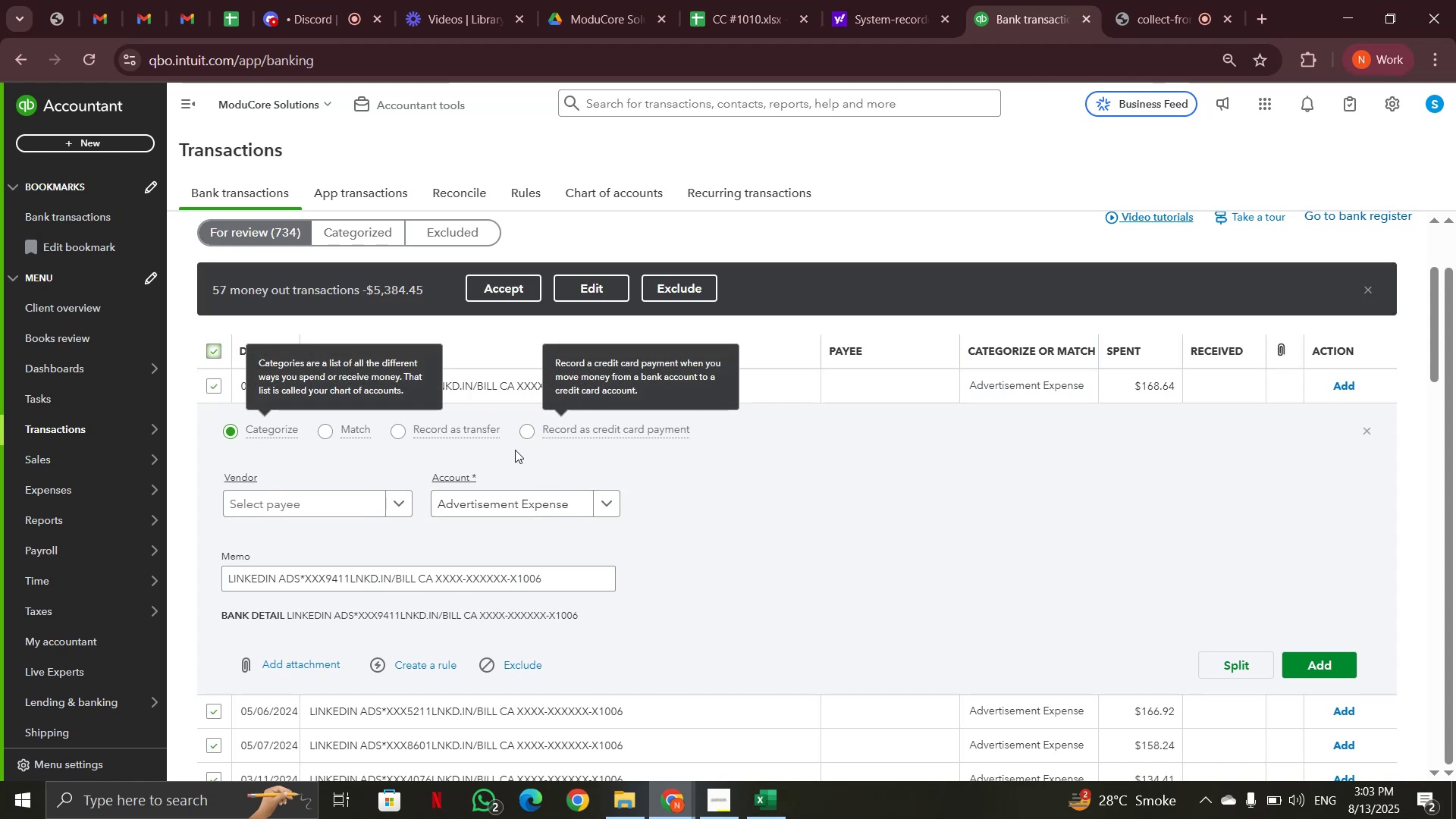 
left_click([601, 281])
 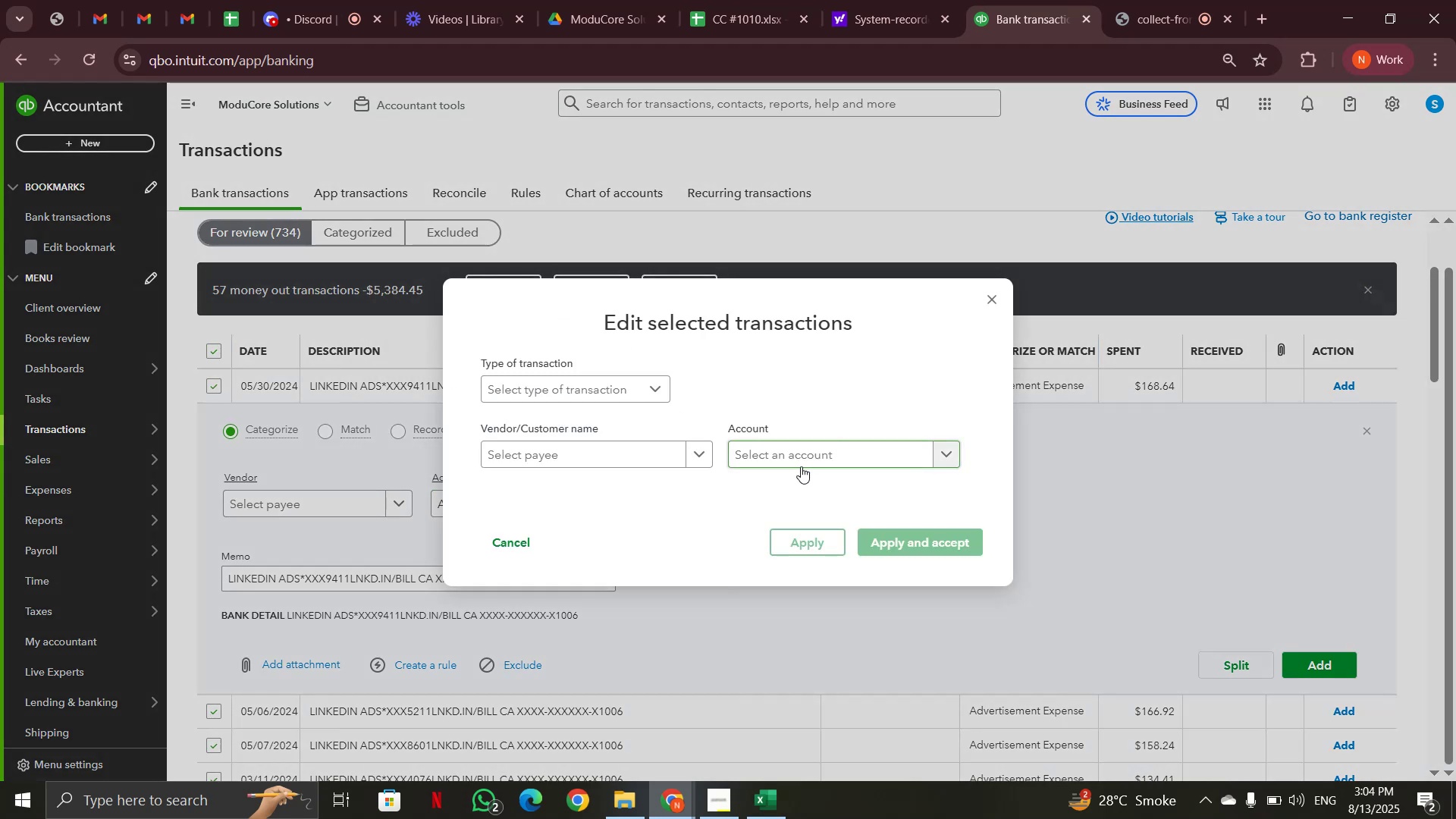 
left_click([933, 458])
 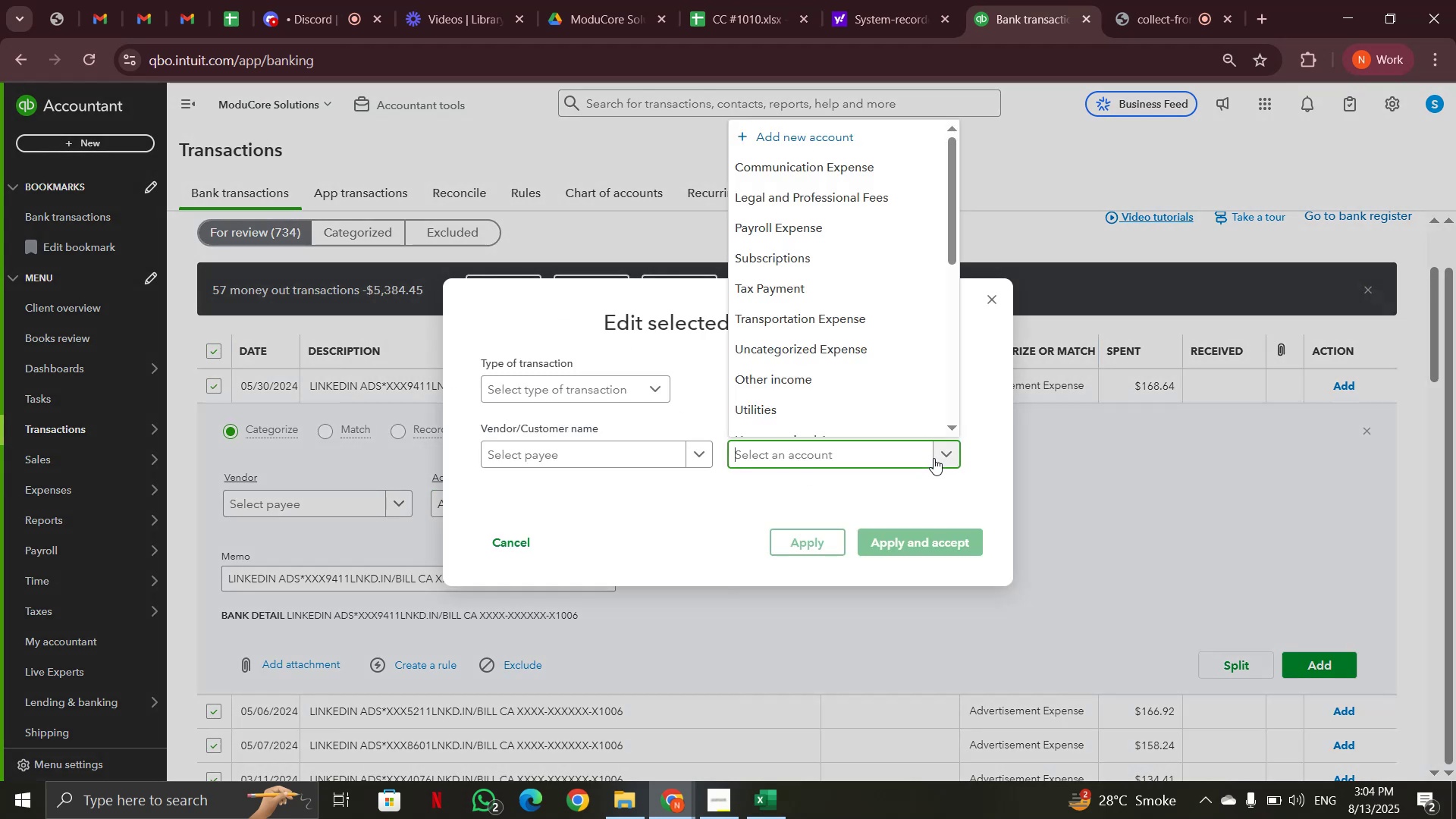 
type(adv)
 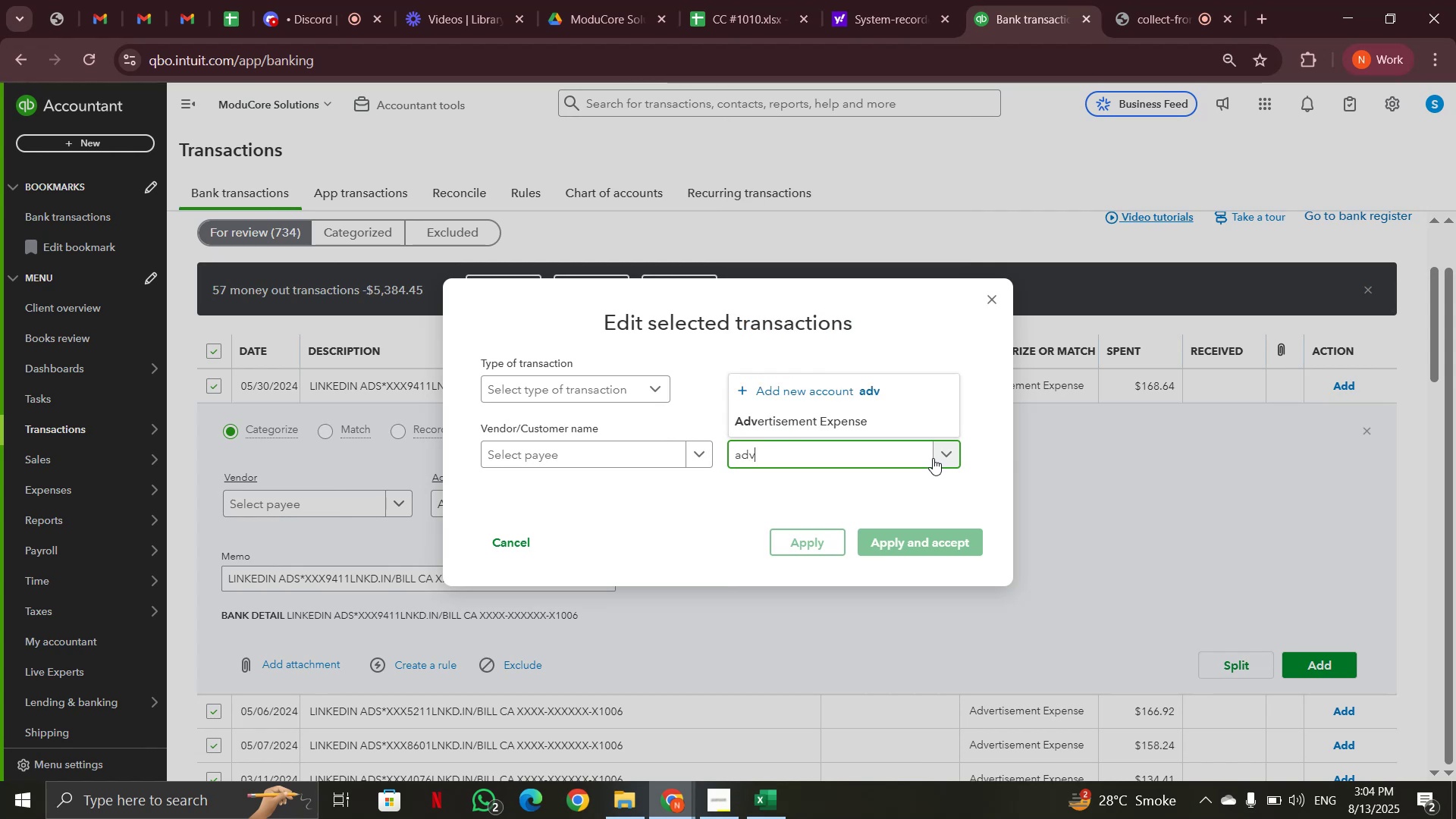 
left_click([841, 413])
 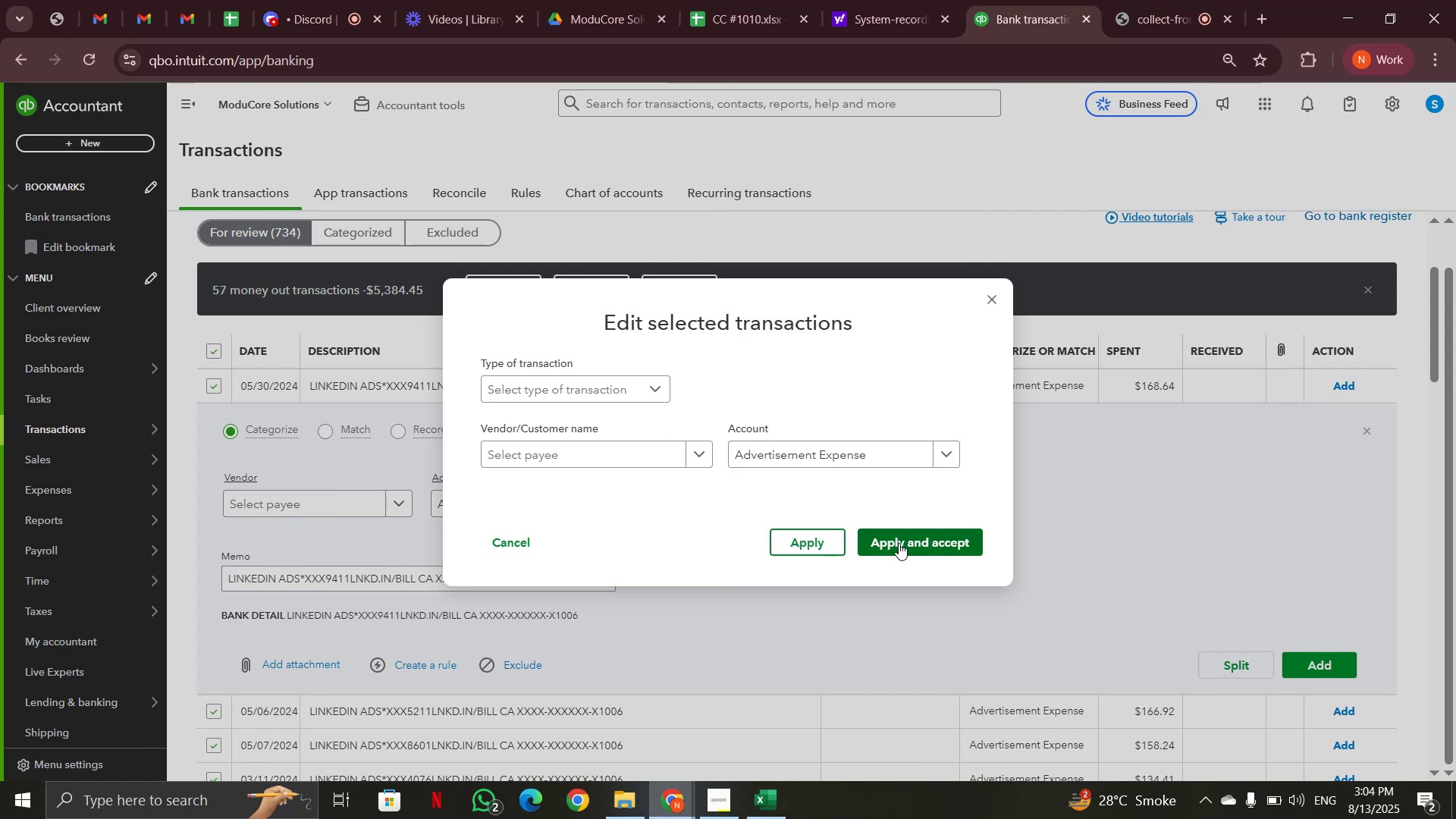 
left_click([899, 542])
 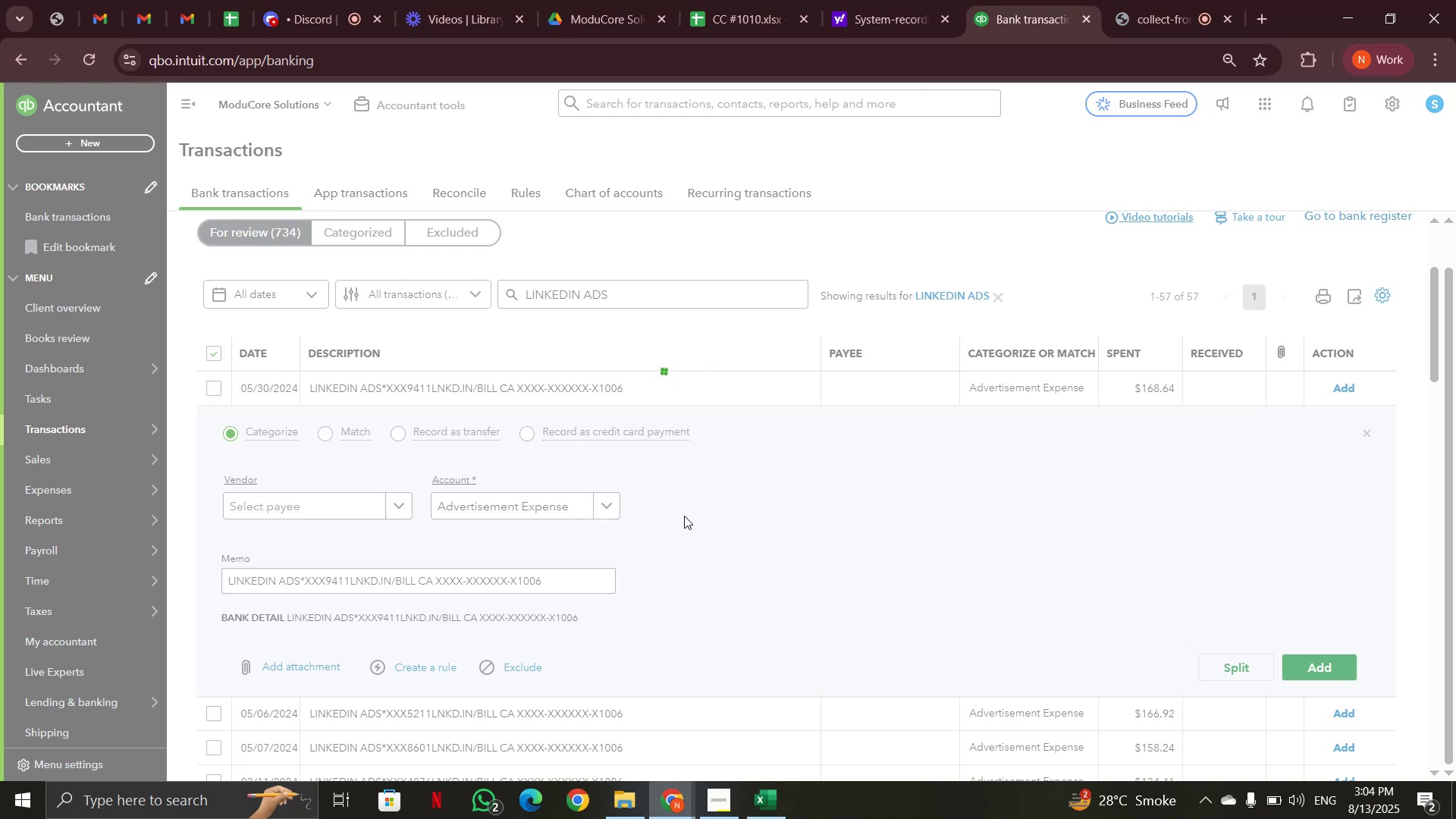 
wait(13.32)
 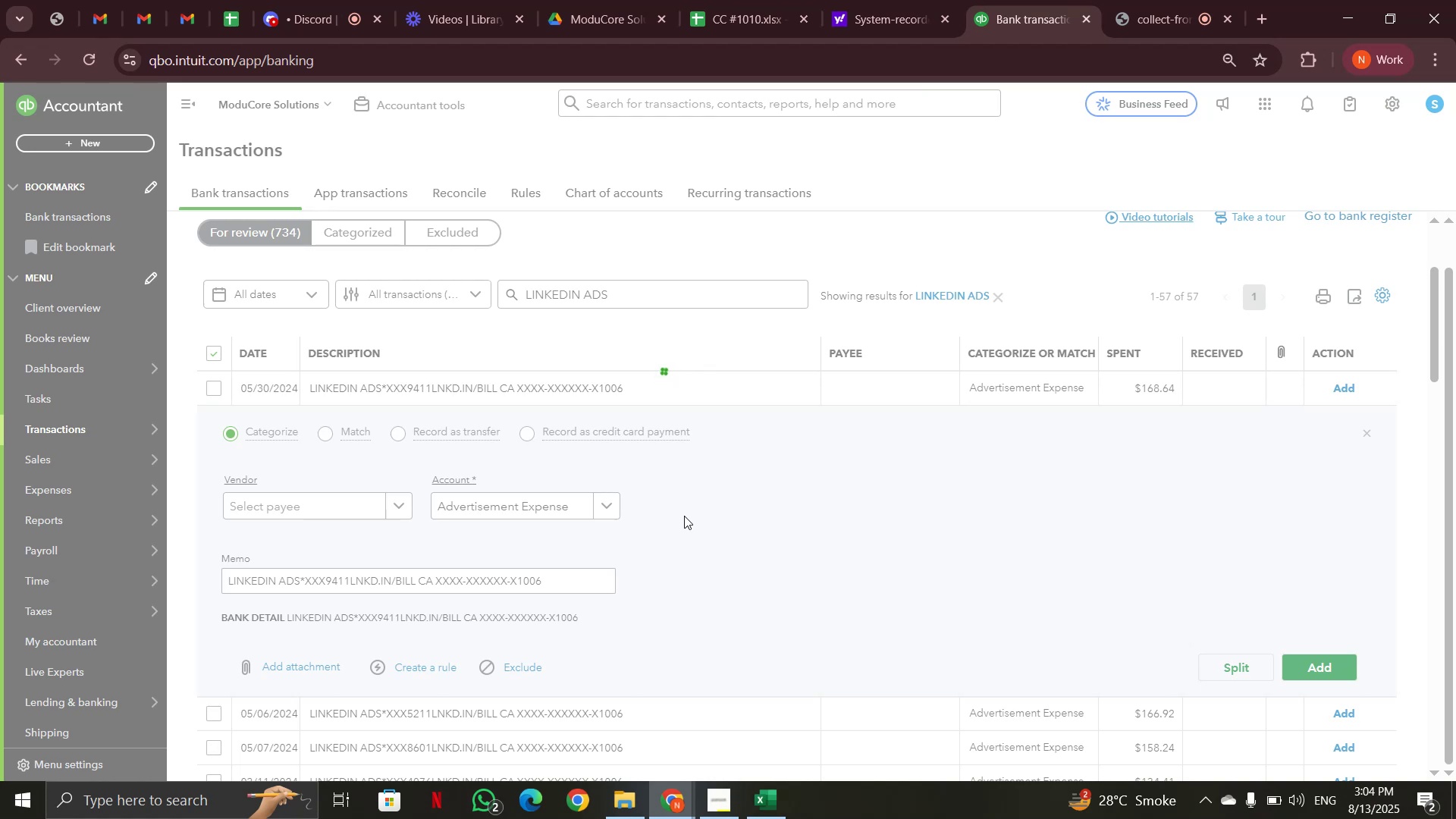 
left_click([995, 469])
 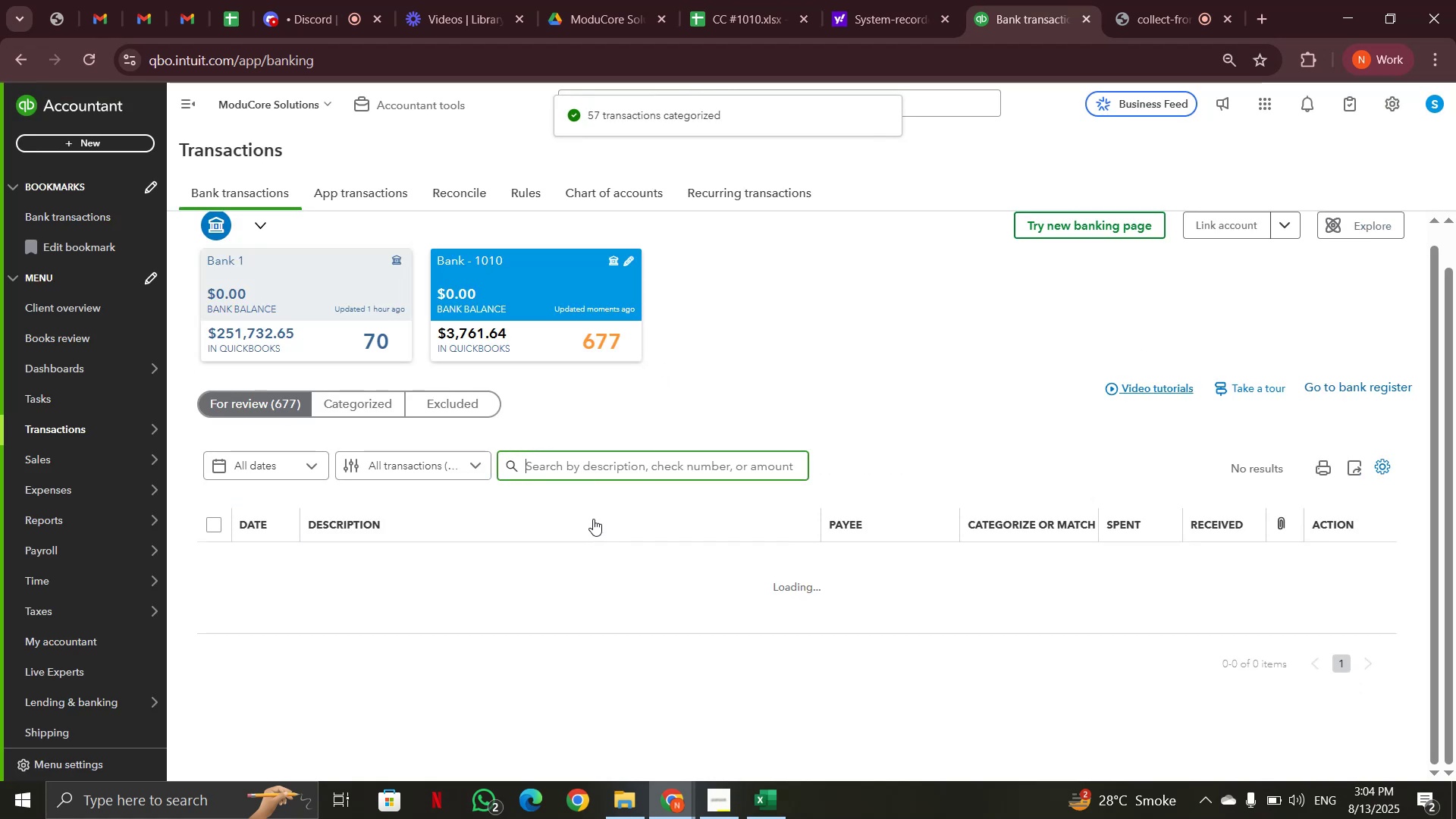 
scroll: coordinate [593, 519], scroll_direction: down, amount: 7.0
 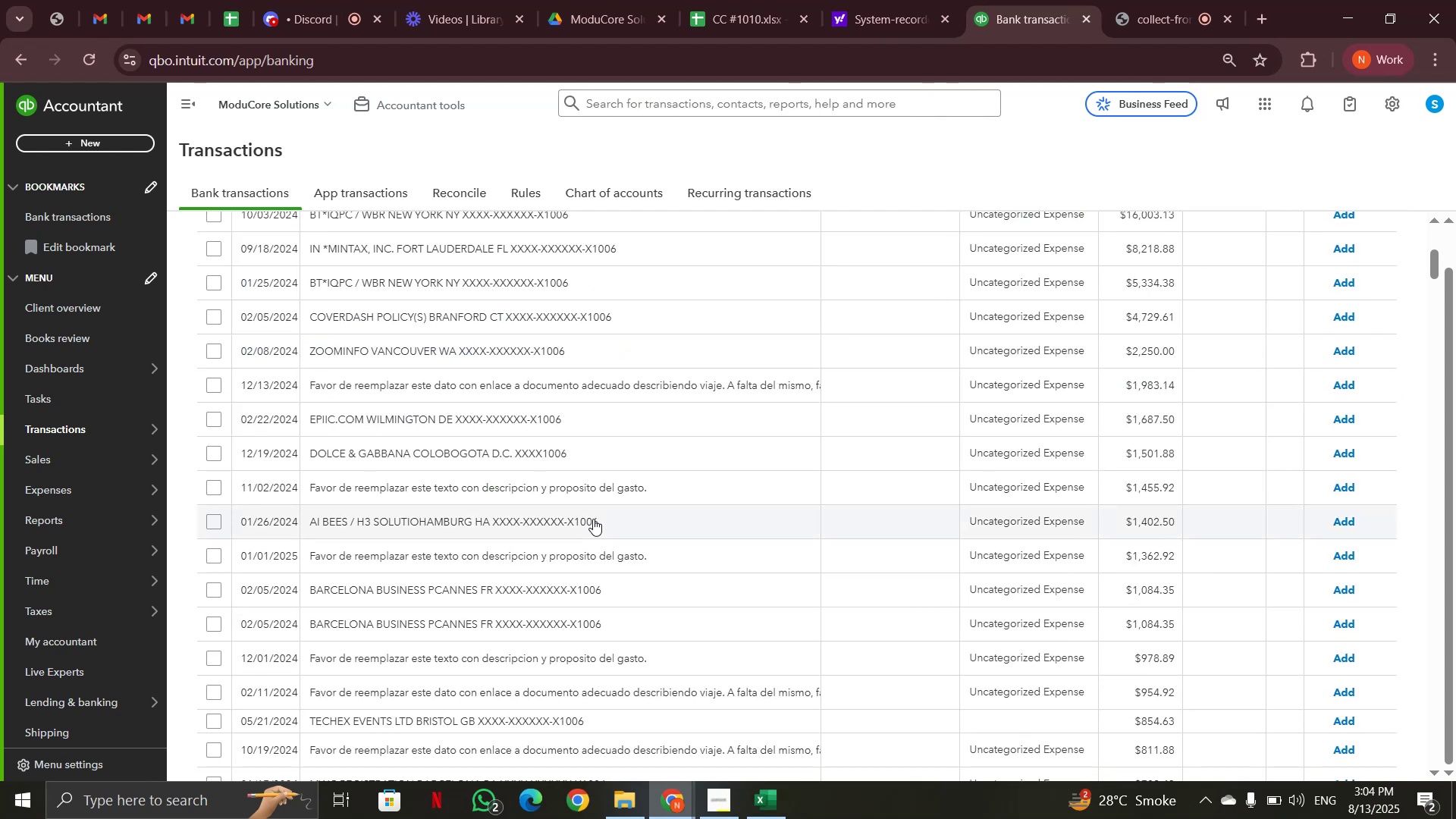 
left_click([397, 342])
 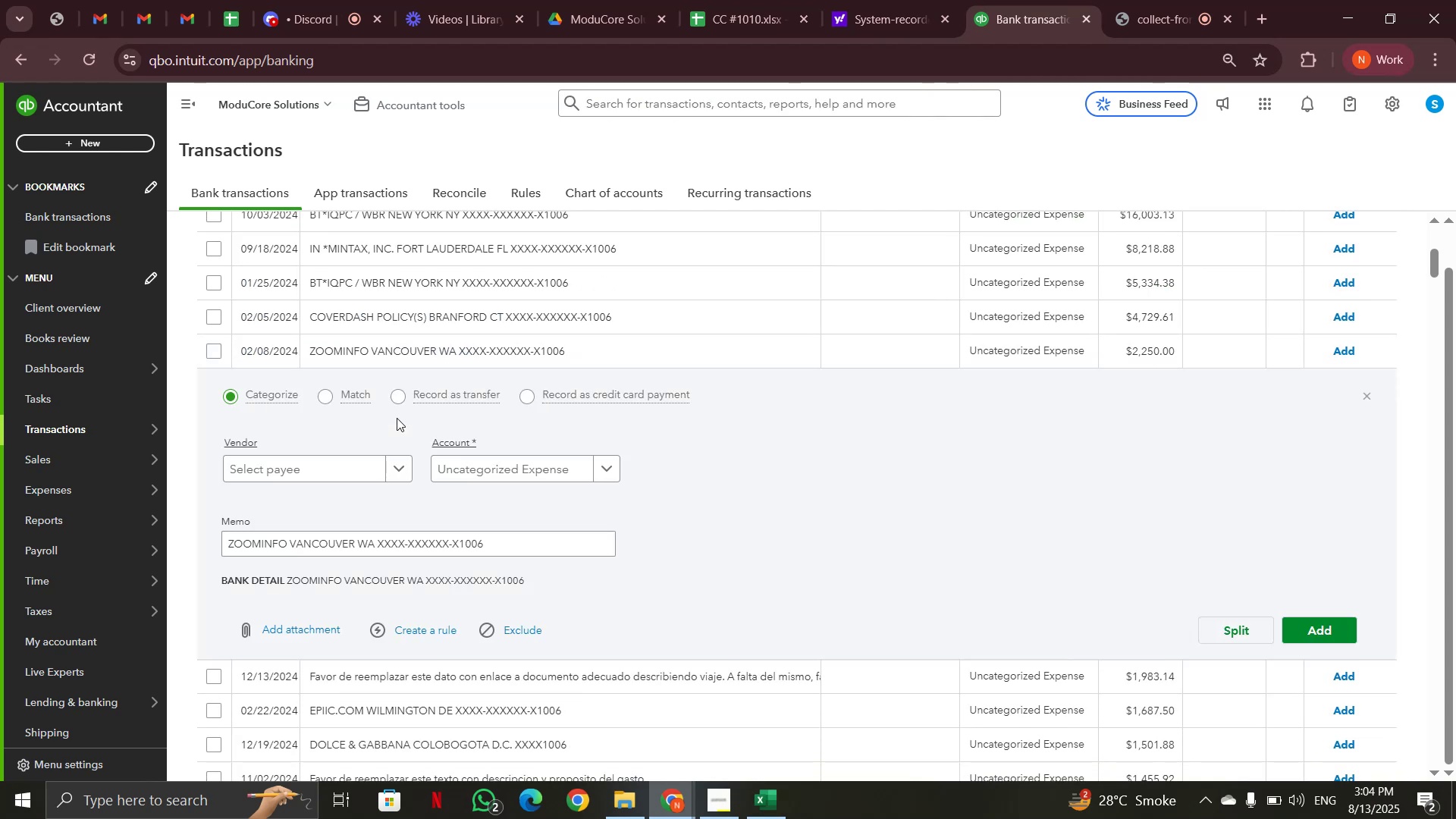 
left_click_drag(start_coordinate=[226, 544], to_coordinate=[361, 542])
 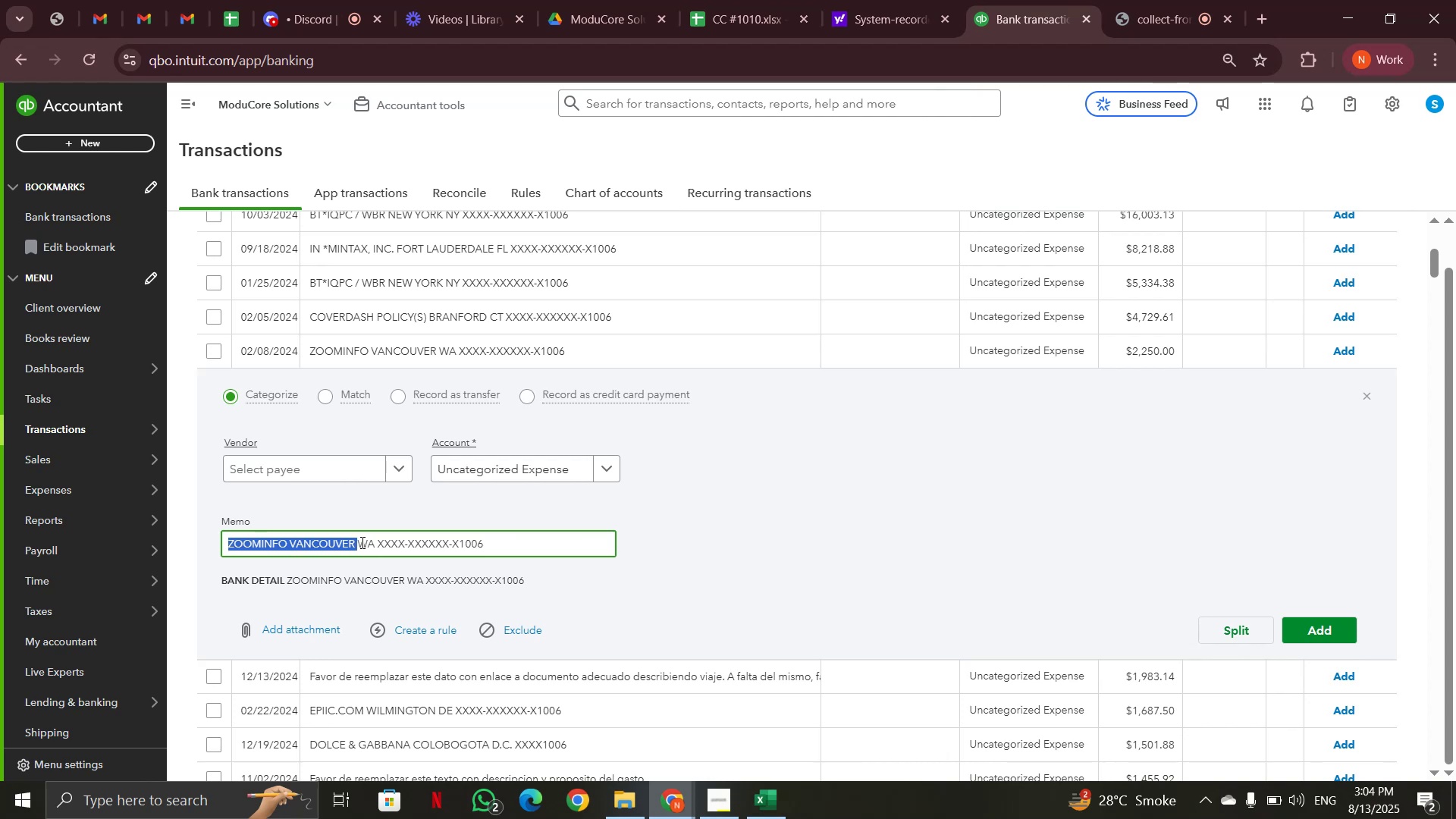 
key(Control+C)
 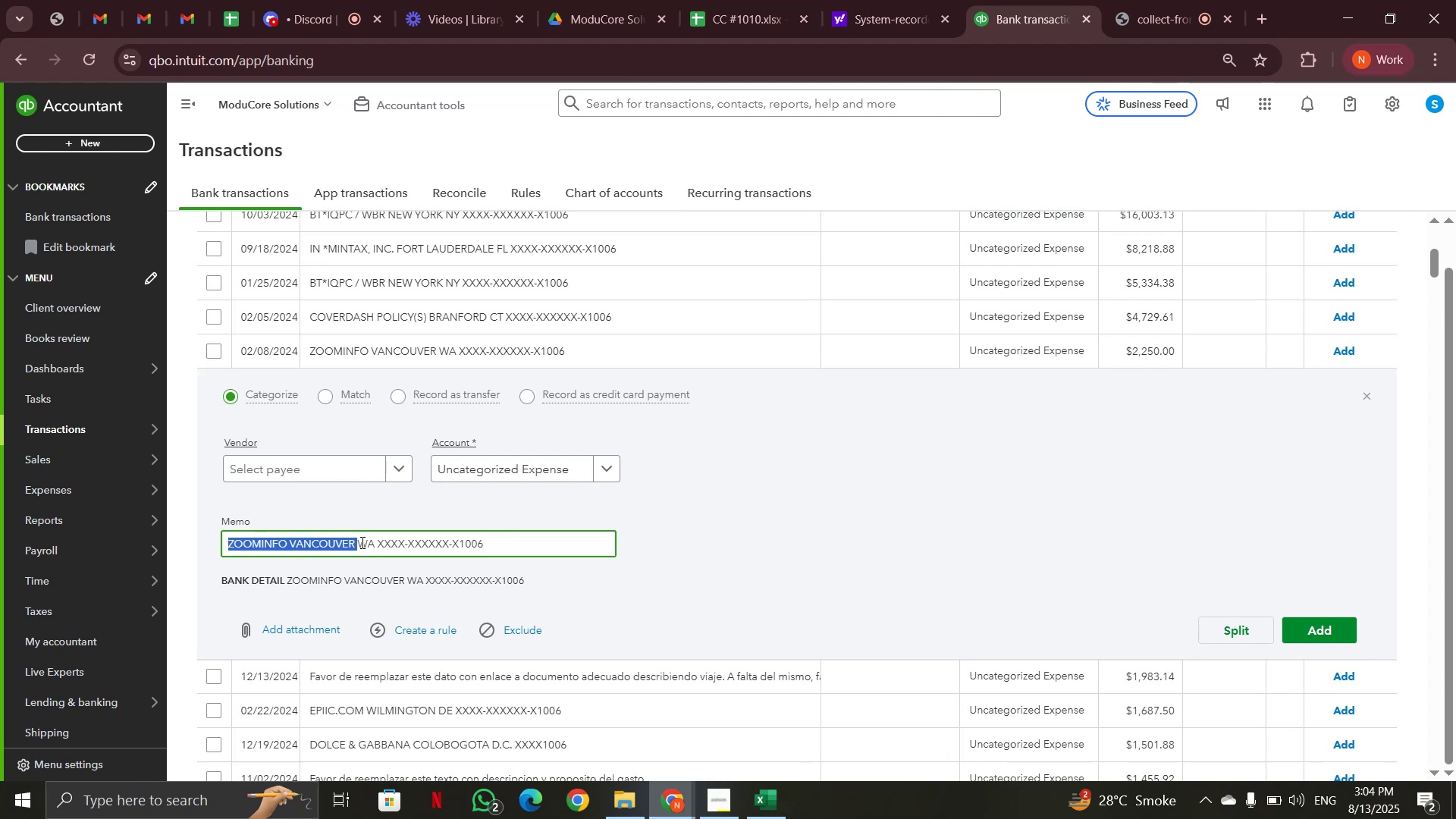 
scroll: coordinate [522, 533], scroll_direction: up, amount: 5.0
 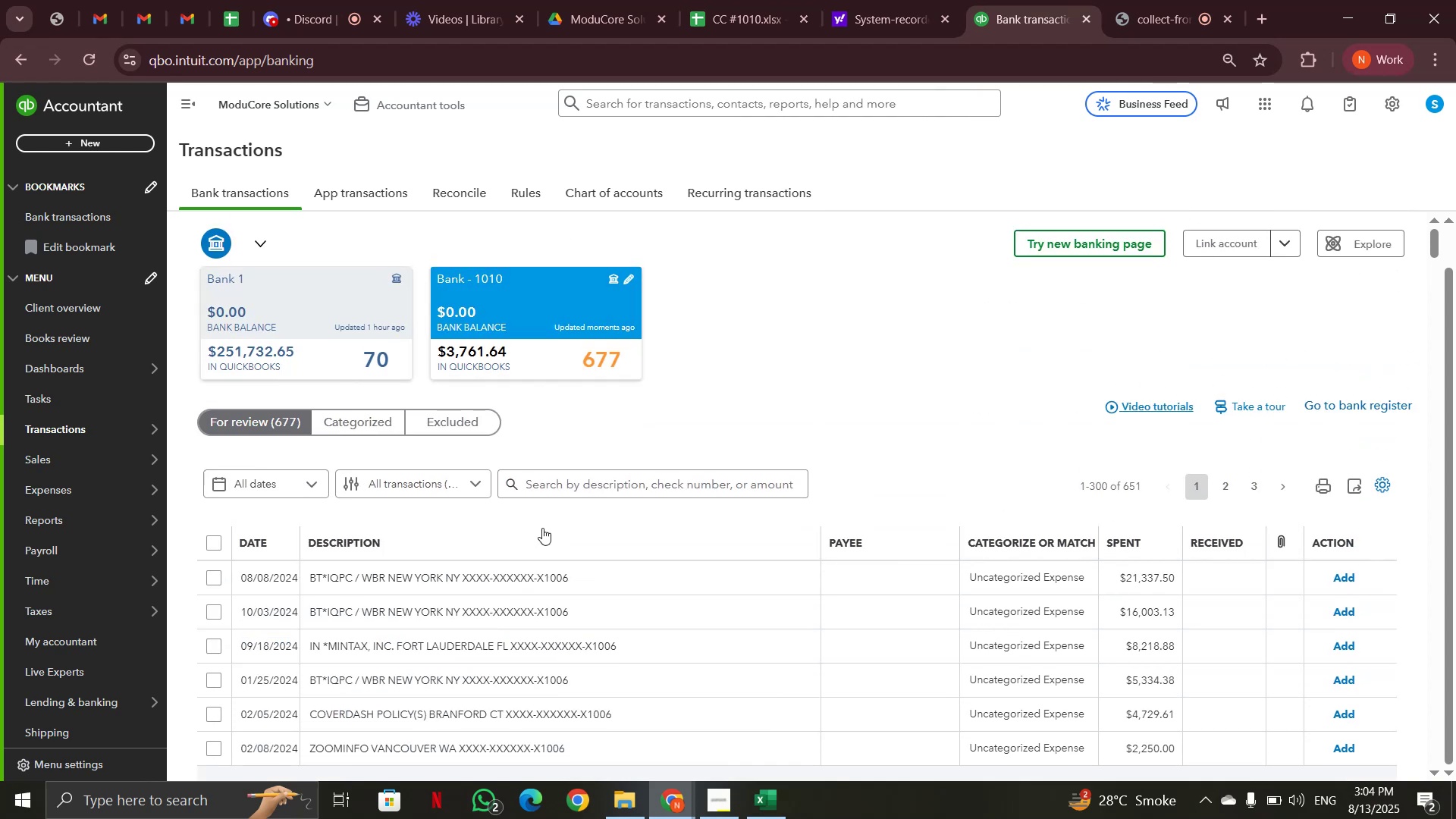 
left_click([585, 479])
 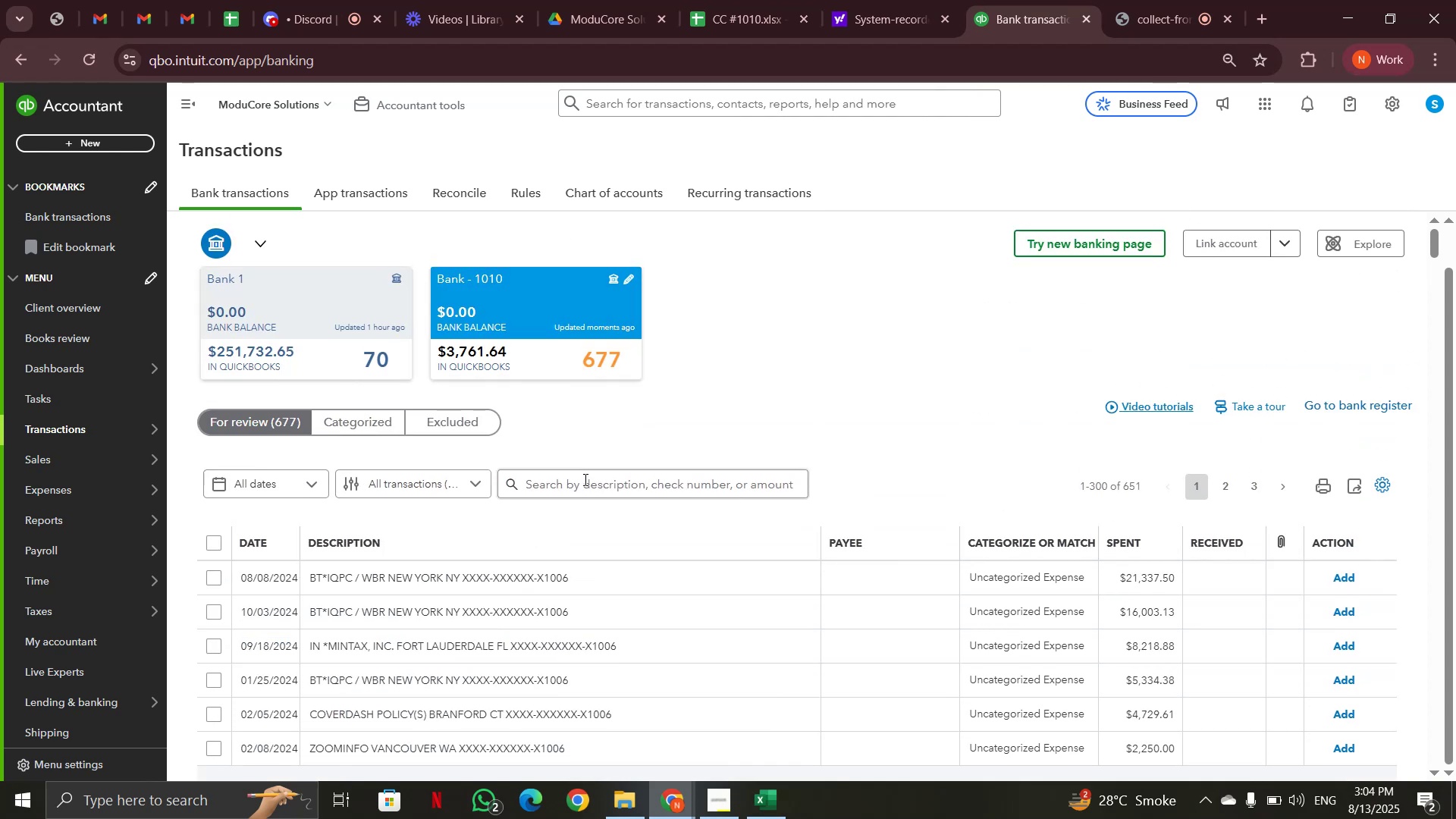 
key(Control+V)
 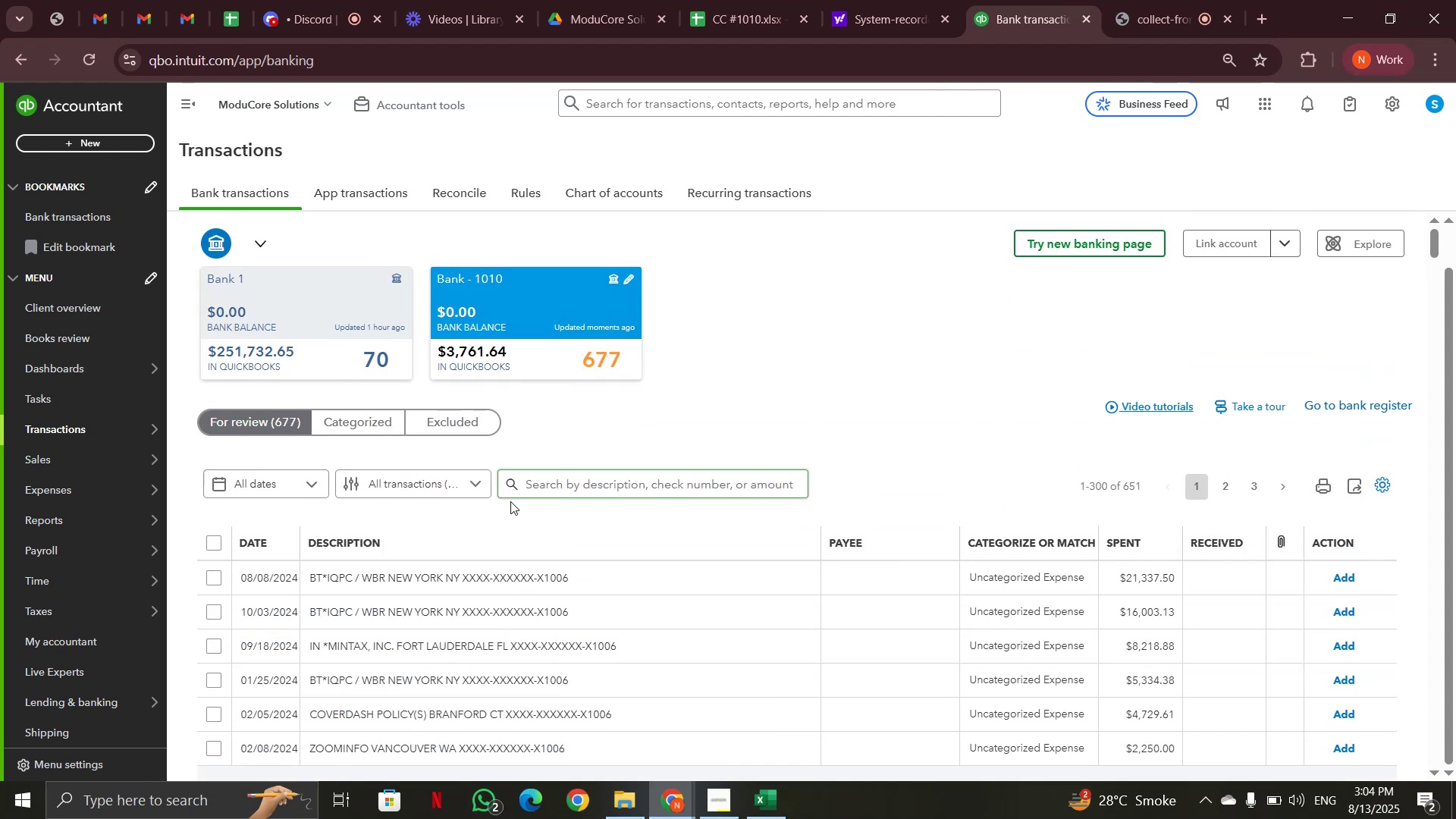 
left_click([513, 480])
 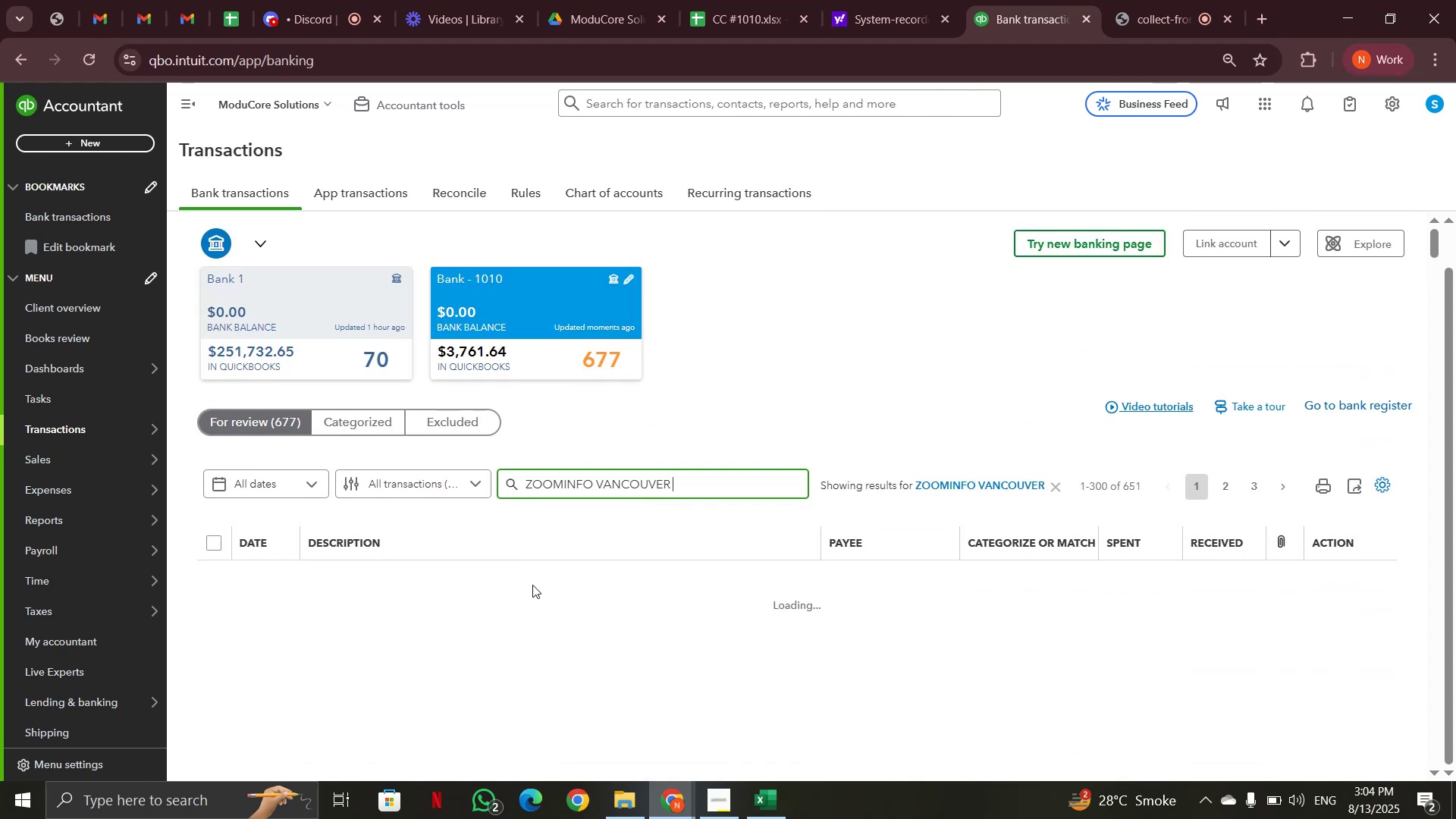 
wait(5.42)
 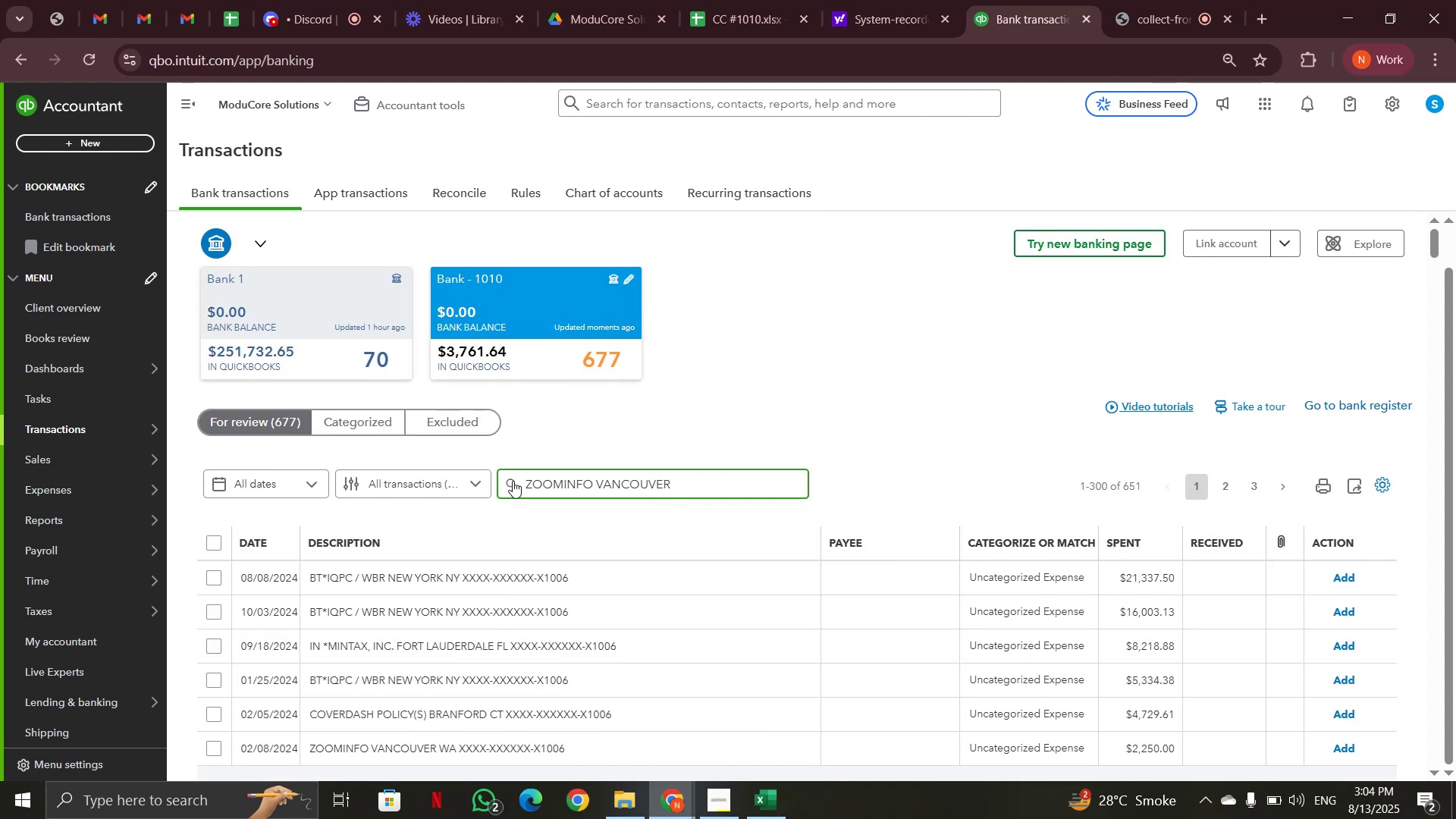 
left_click([601, 574])
 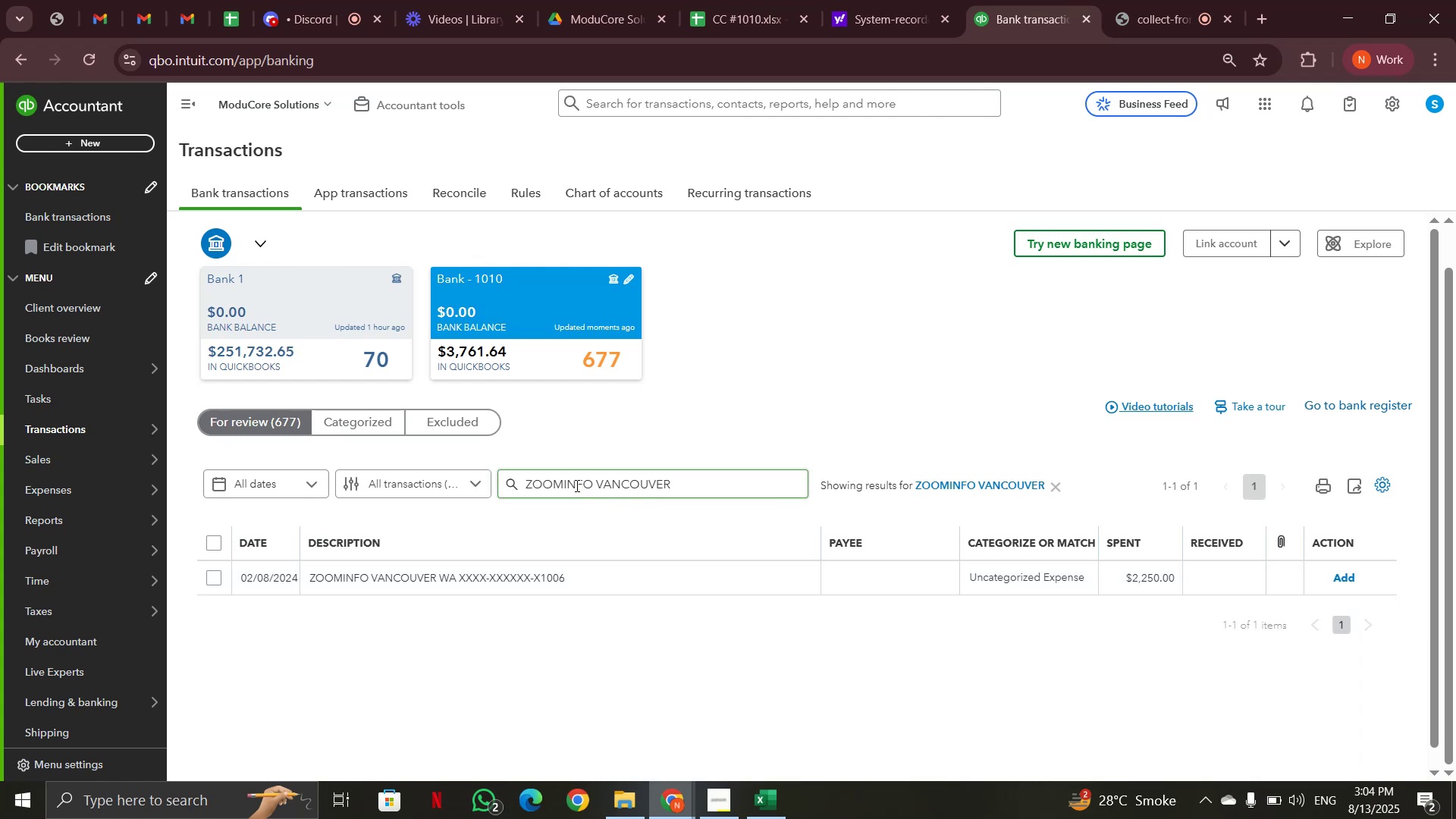 
left_click_drag(start_coordinate=[565, 482], to_coordinate=[678, 486])
 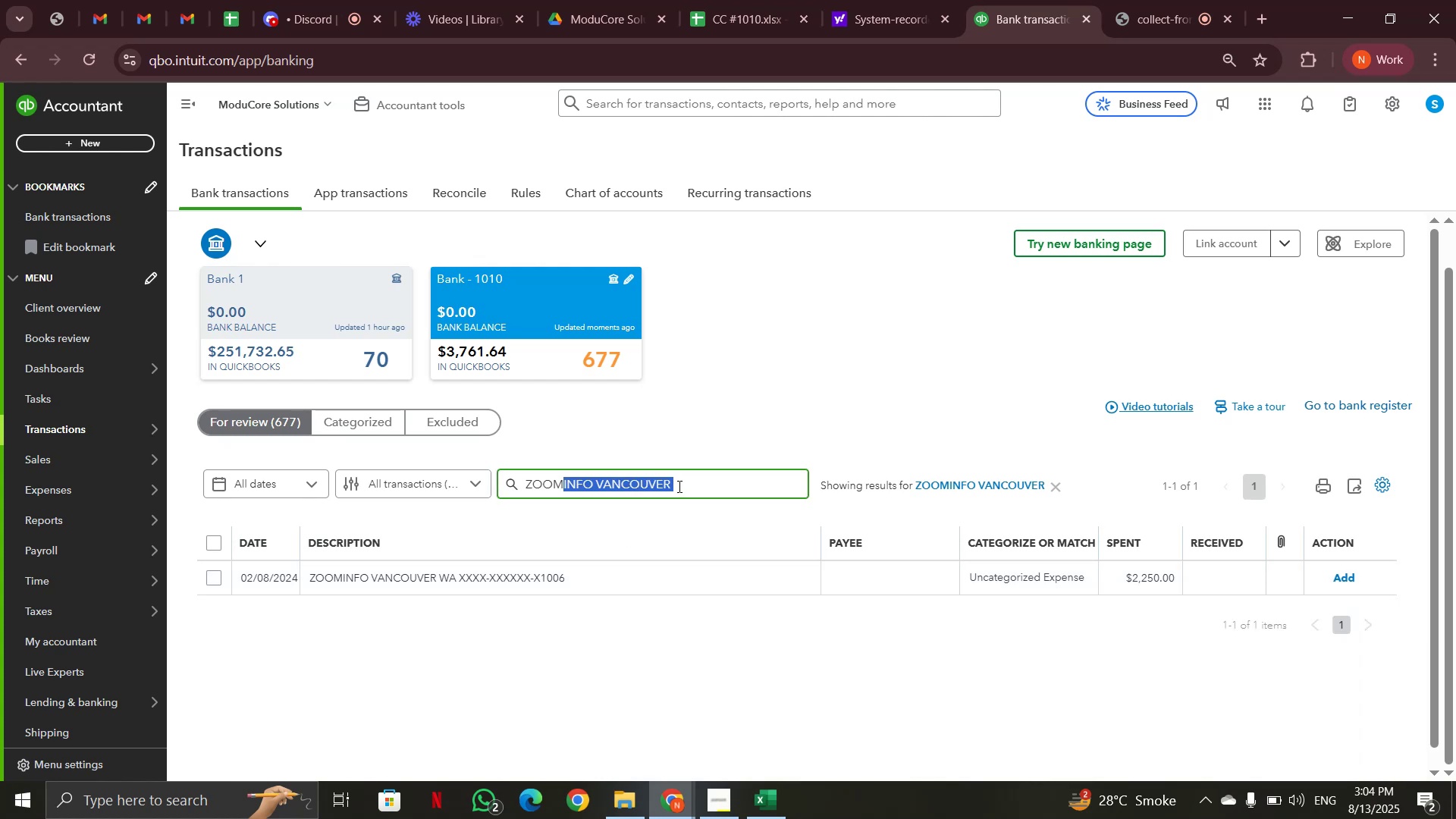 
key(Backspace)
 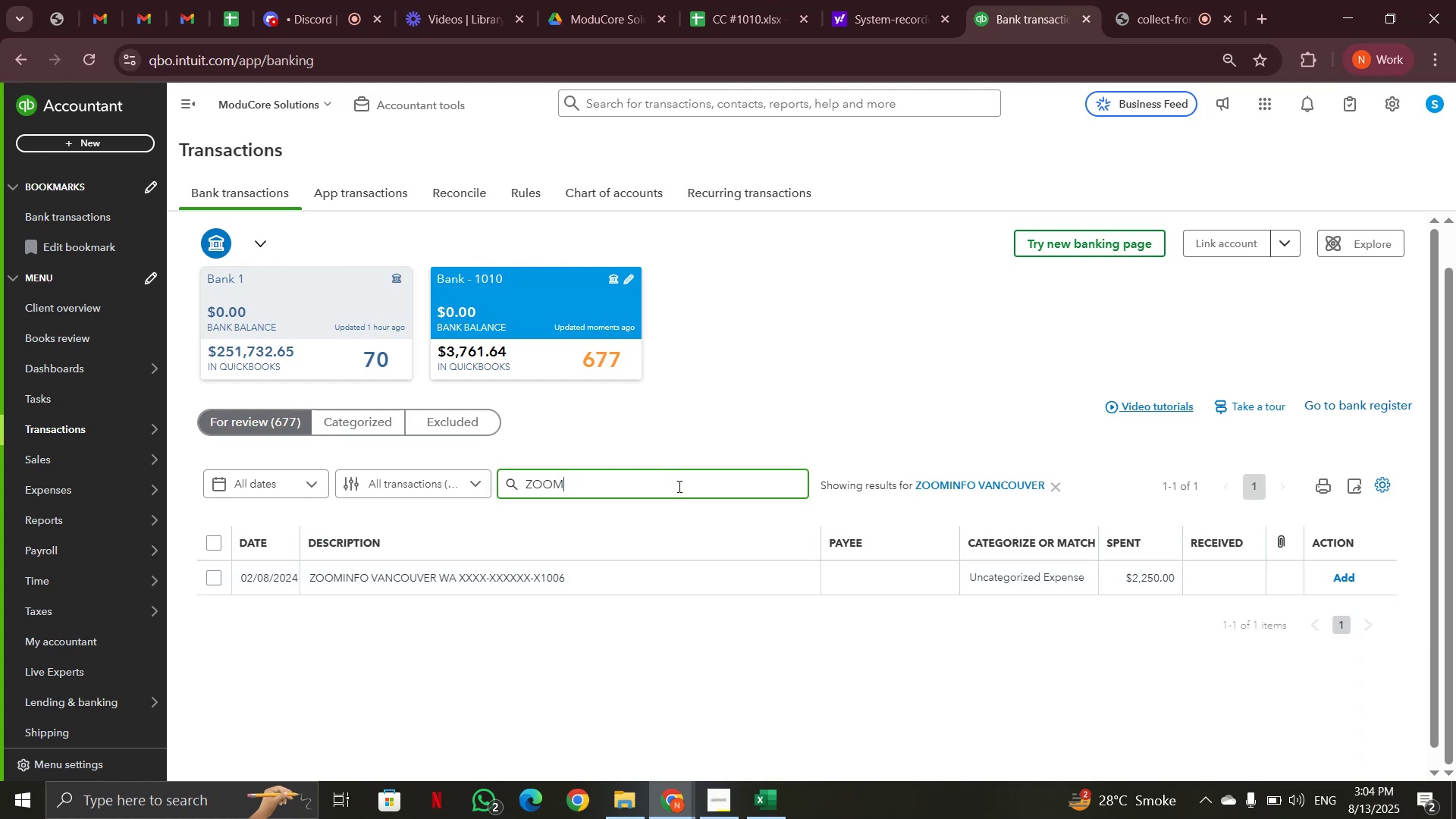 
key(Enter)
 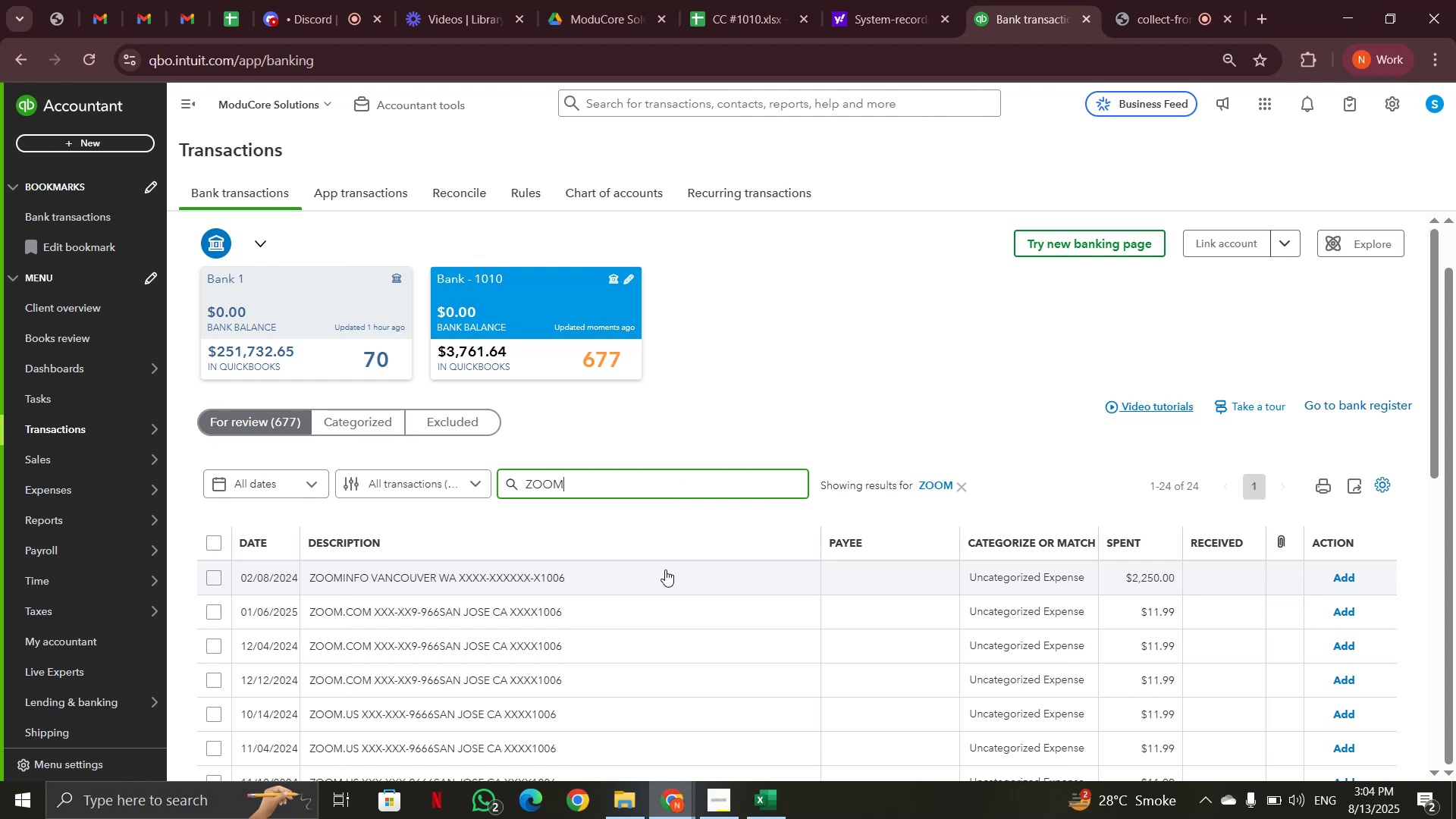 
scroll: coordinate [665, 570], scroll_direction: down, amount: 2.0
 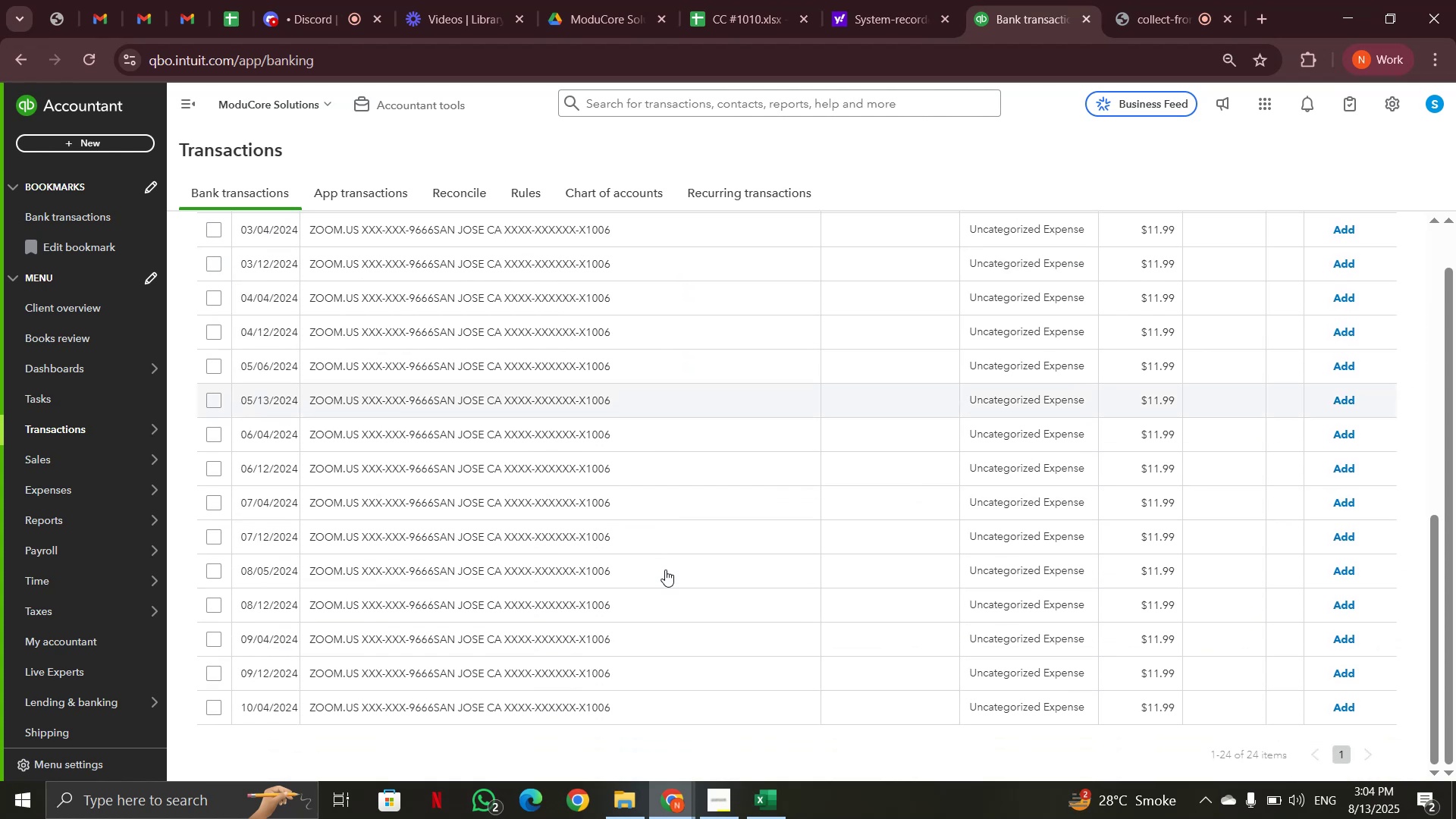 
scroll: coordinate [658, 571], scroll_direction: up, amount: 11.0
 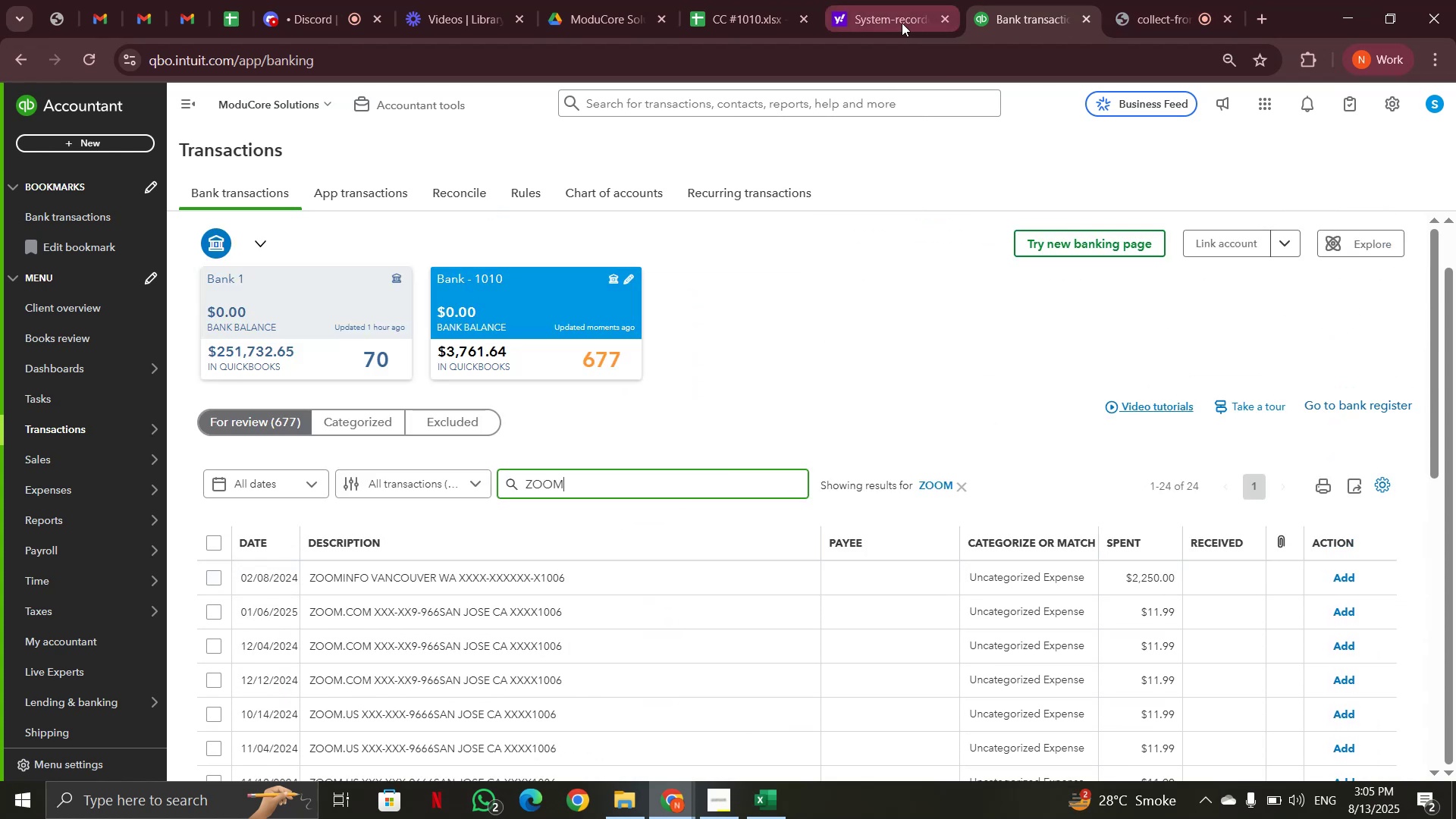 
left_click([859, 5])
 